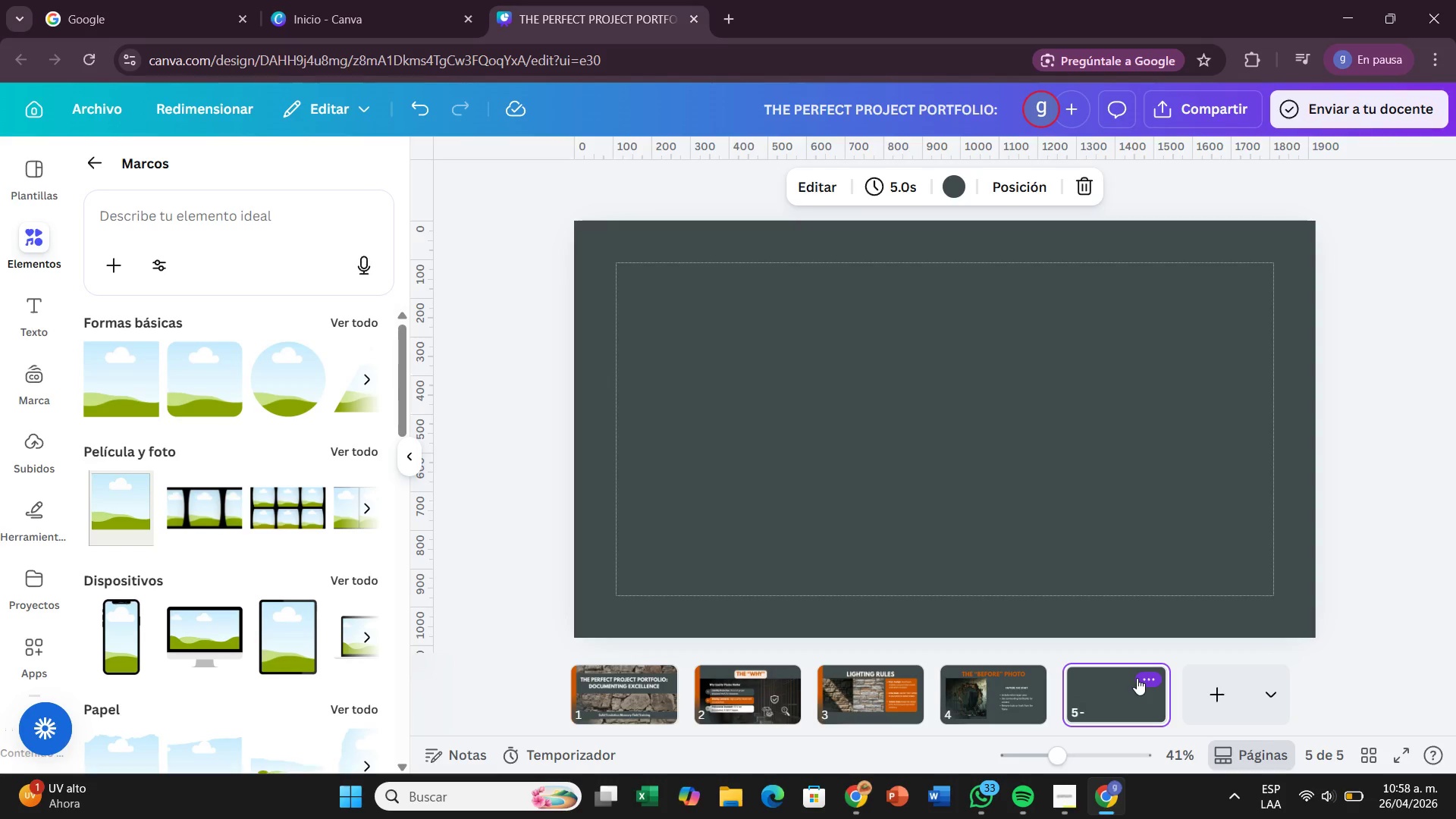 
wait(62.36)
 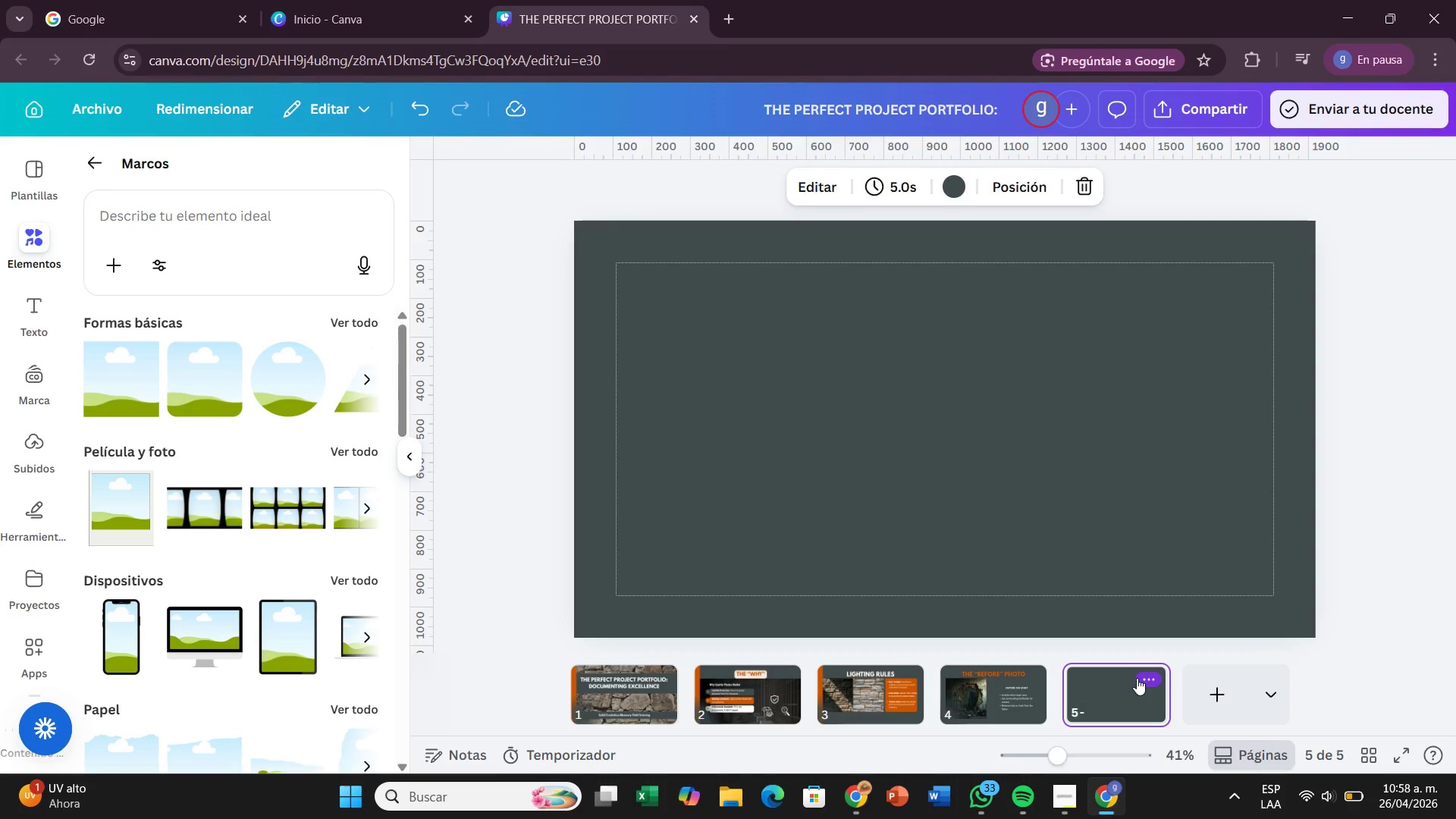 
left_click([169, 490])
 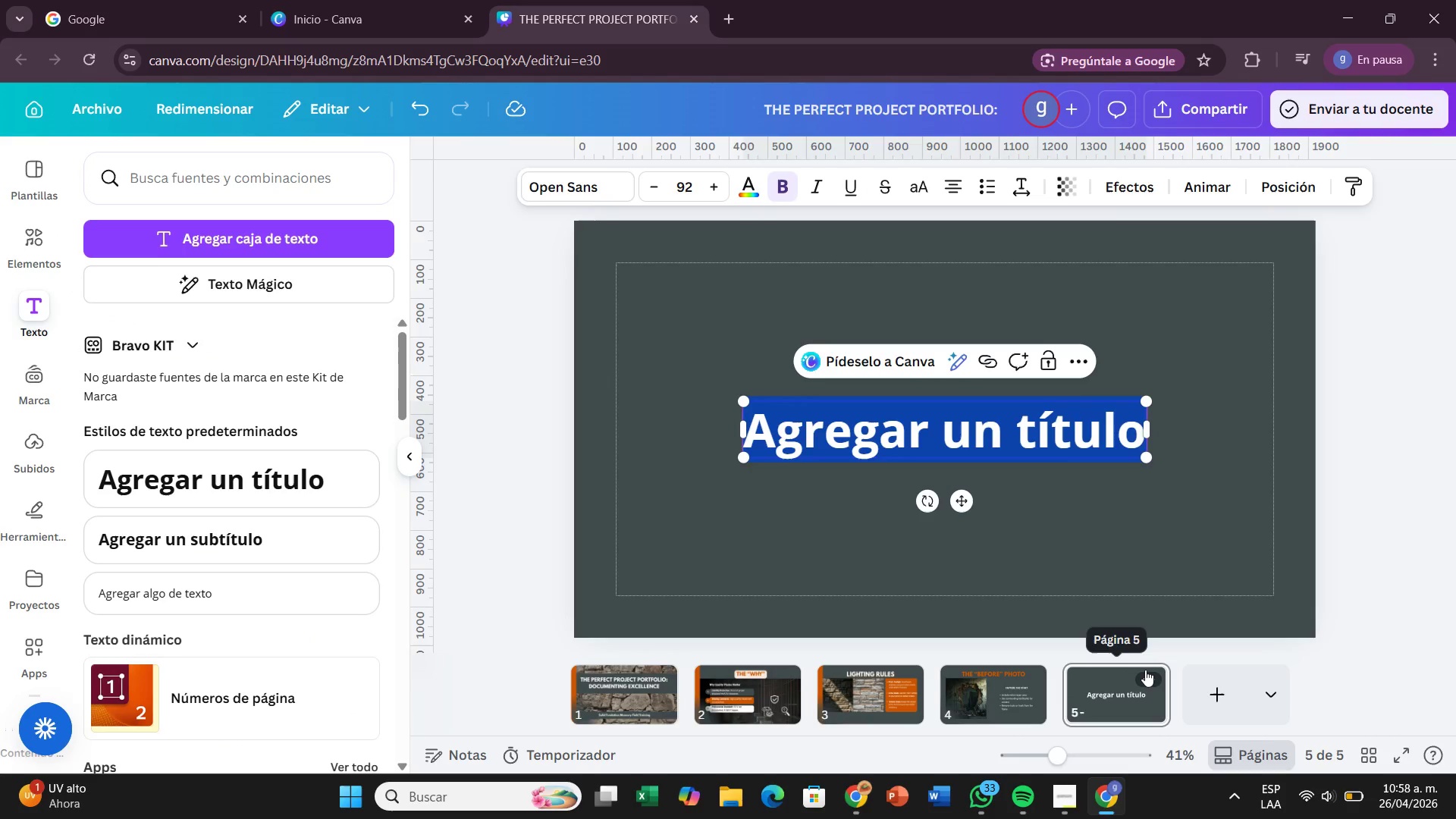 
type(THE @IN PROGRESS@ PHOTO)
 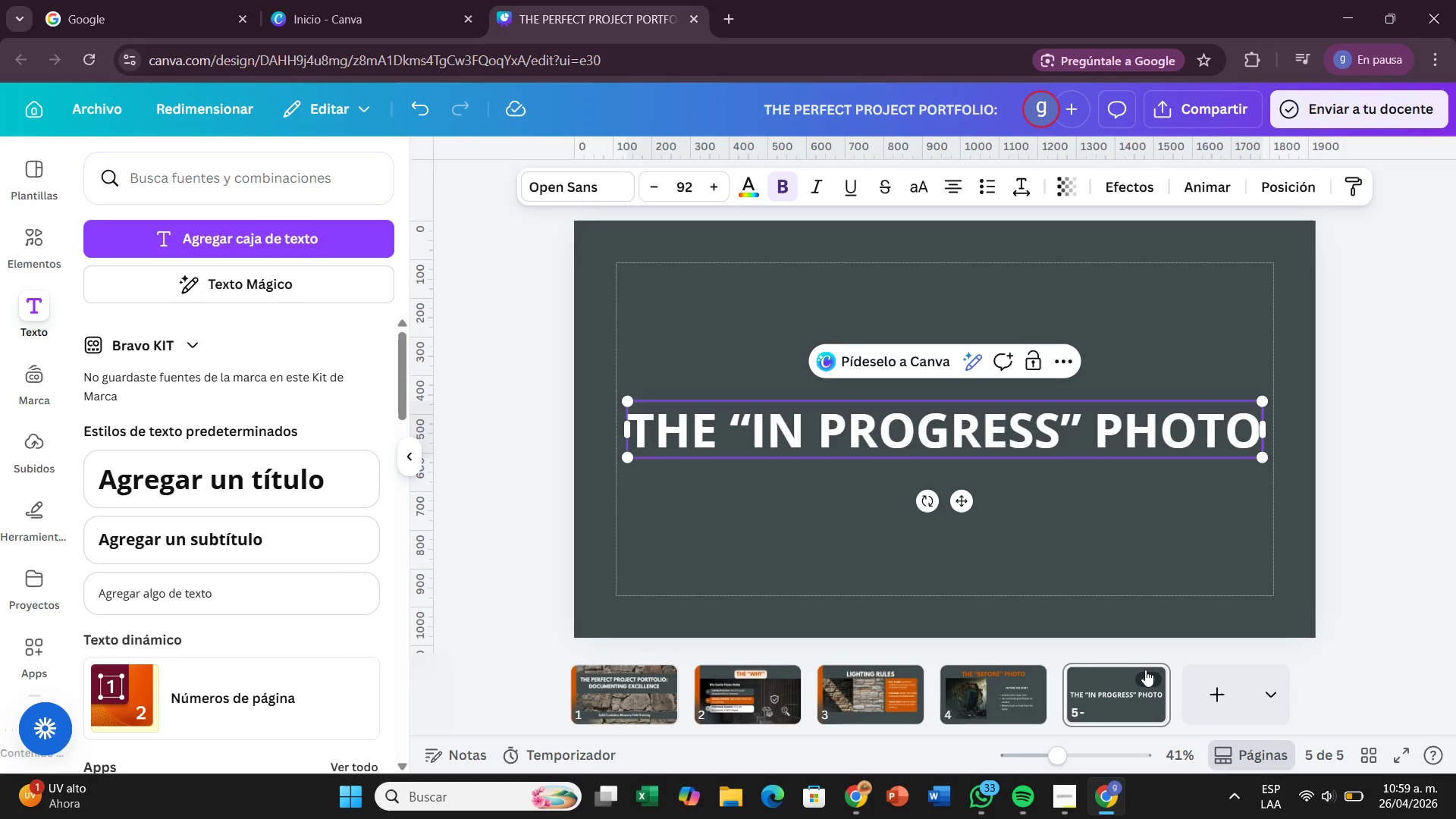 
left_click([1008, 710])
 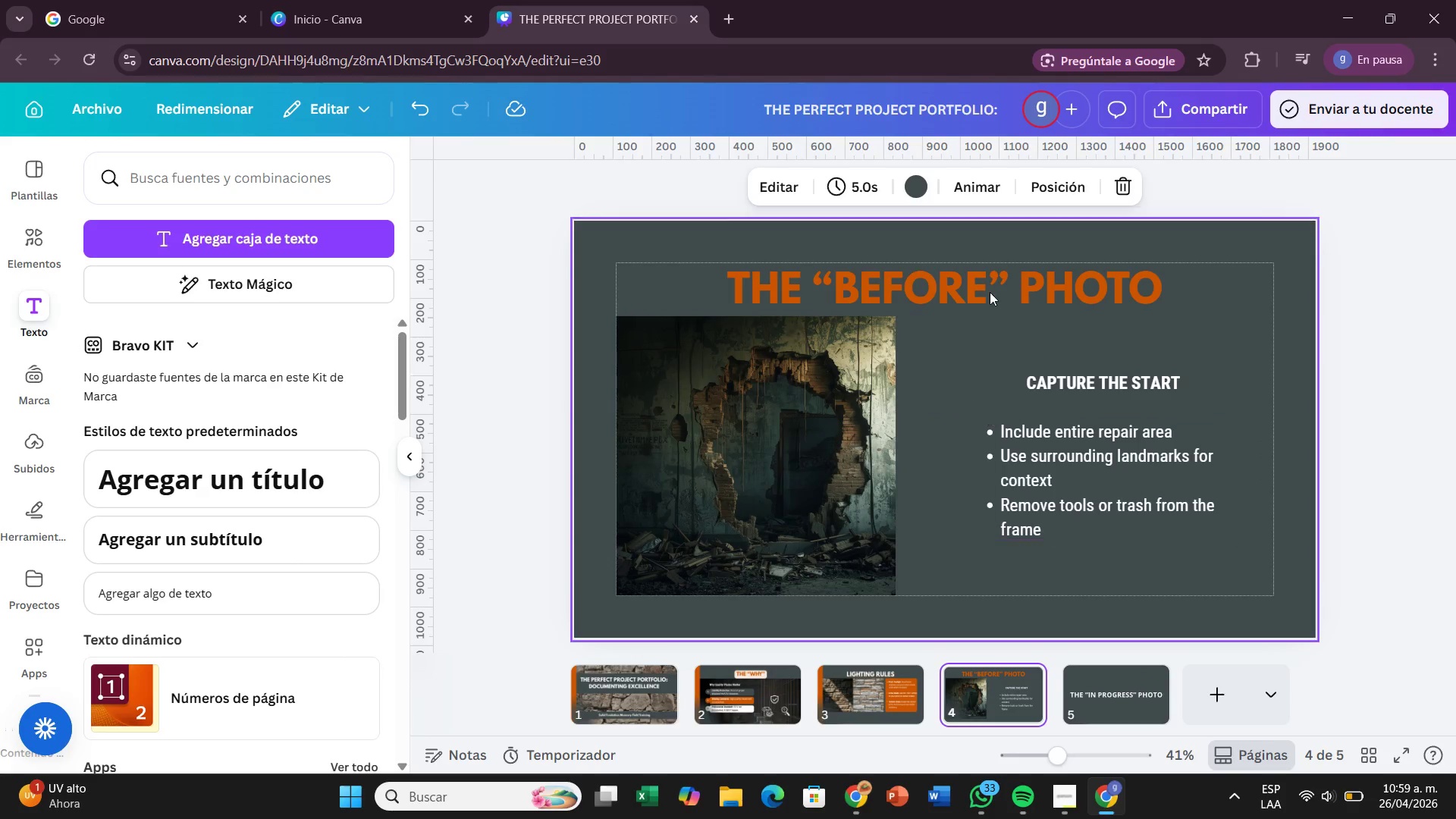 
left_click([994, 281])
 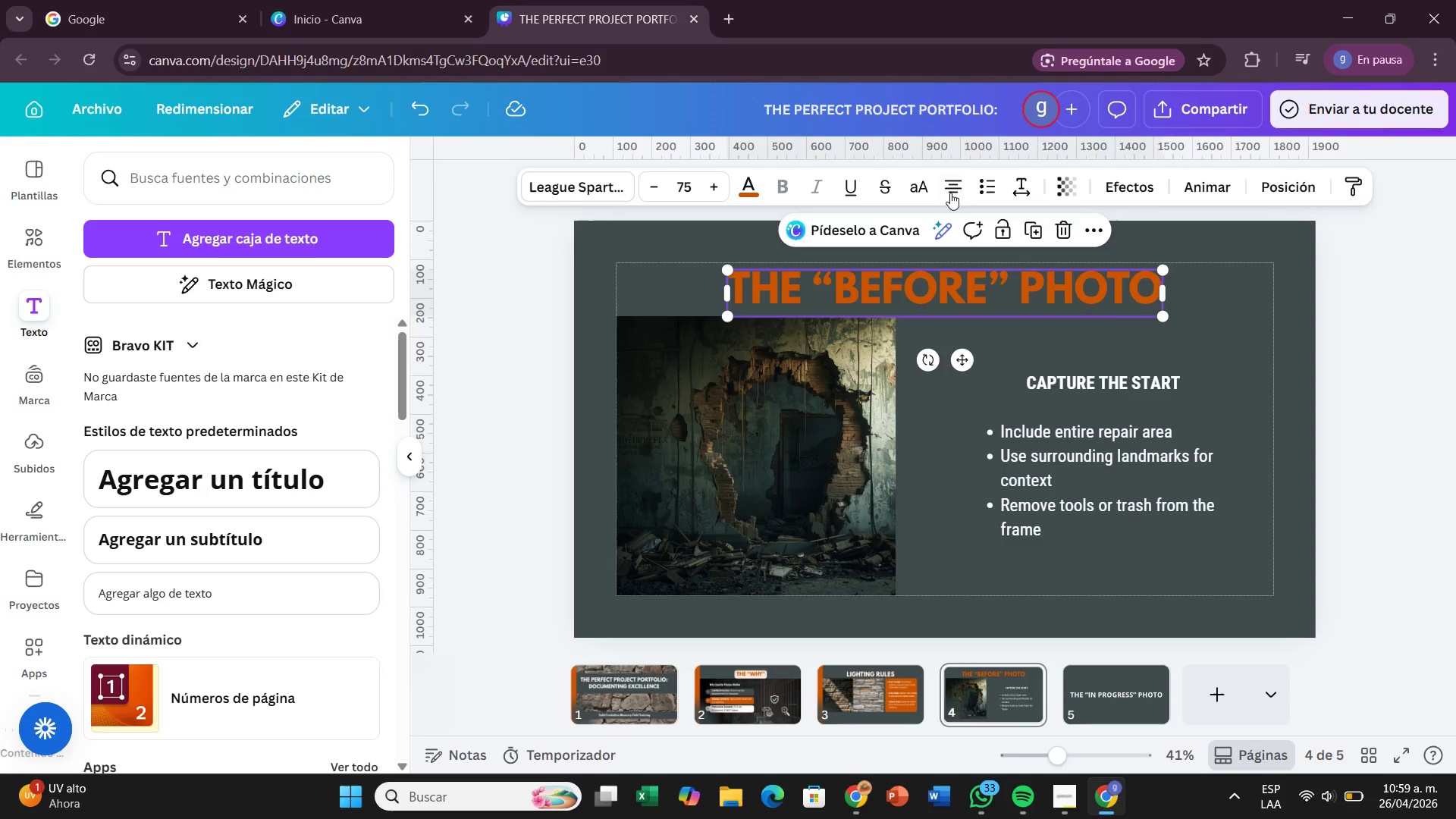 
left_click([1147, 193])
 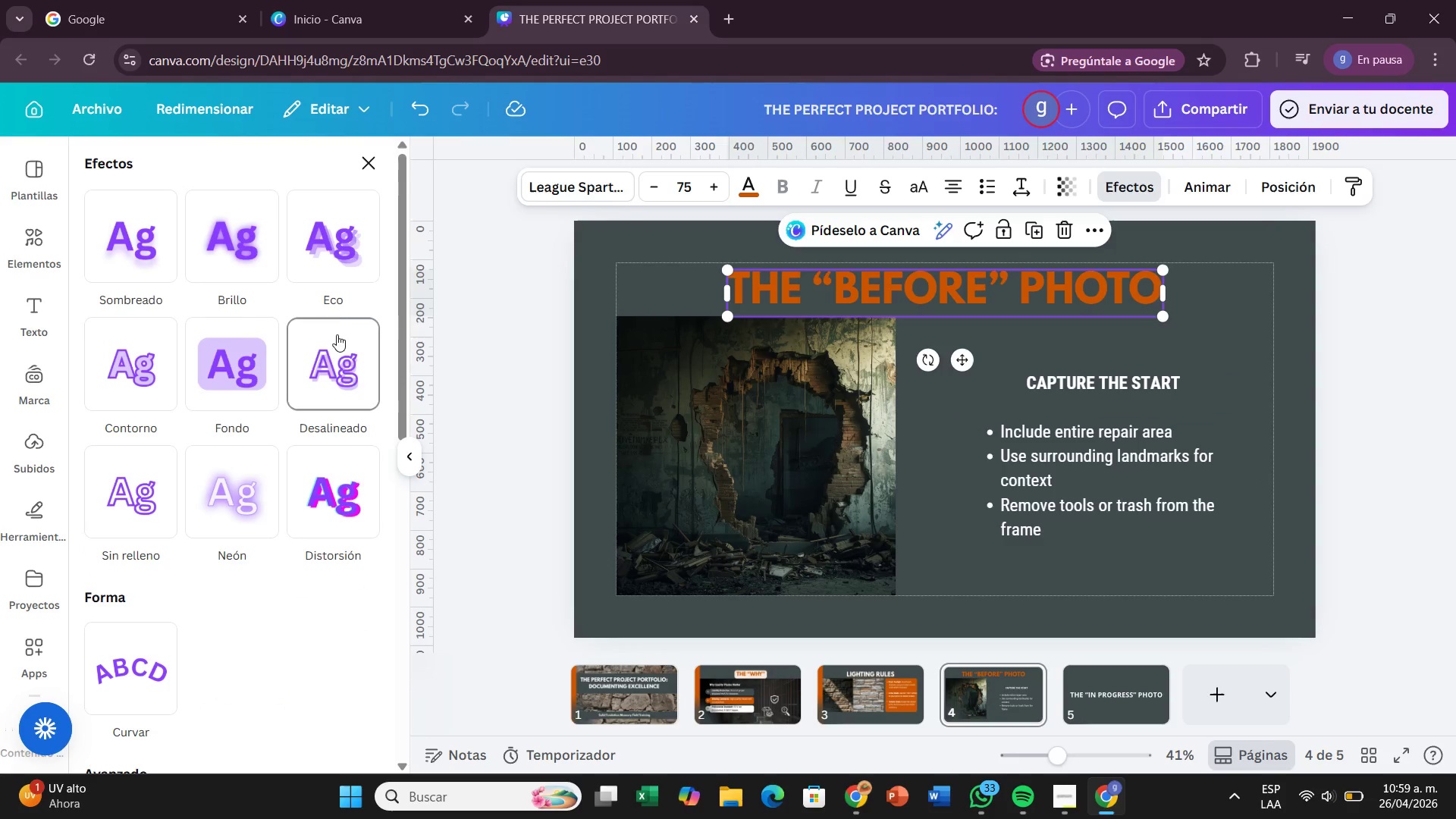 
left_click([356, 278])
 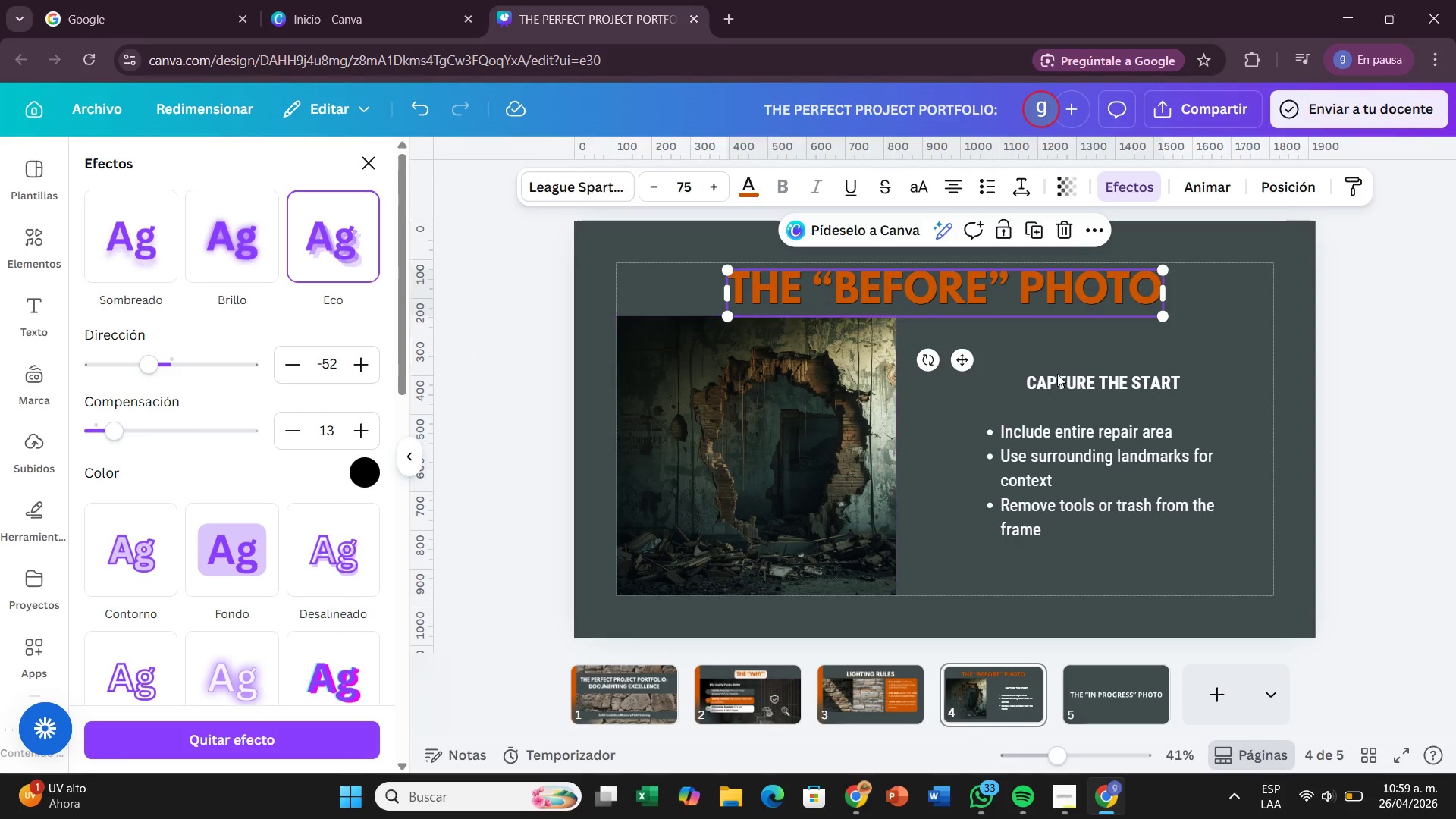 
left_click([1360, 430])
 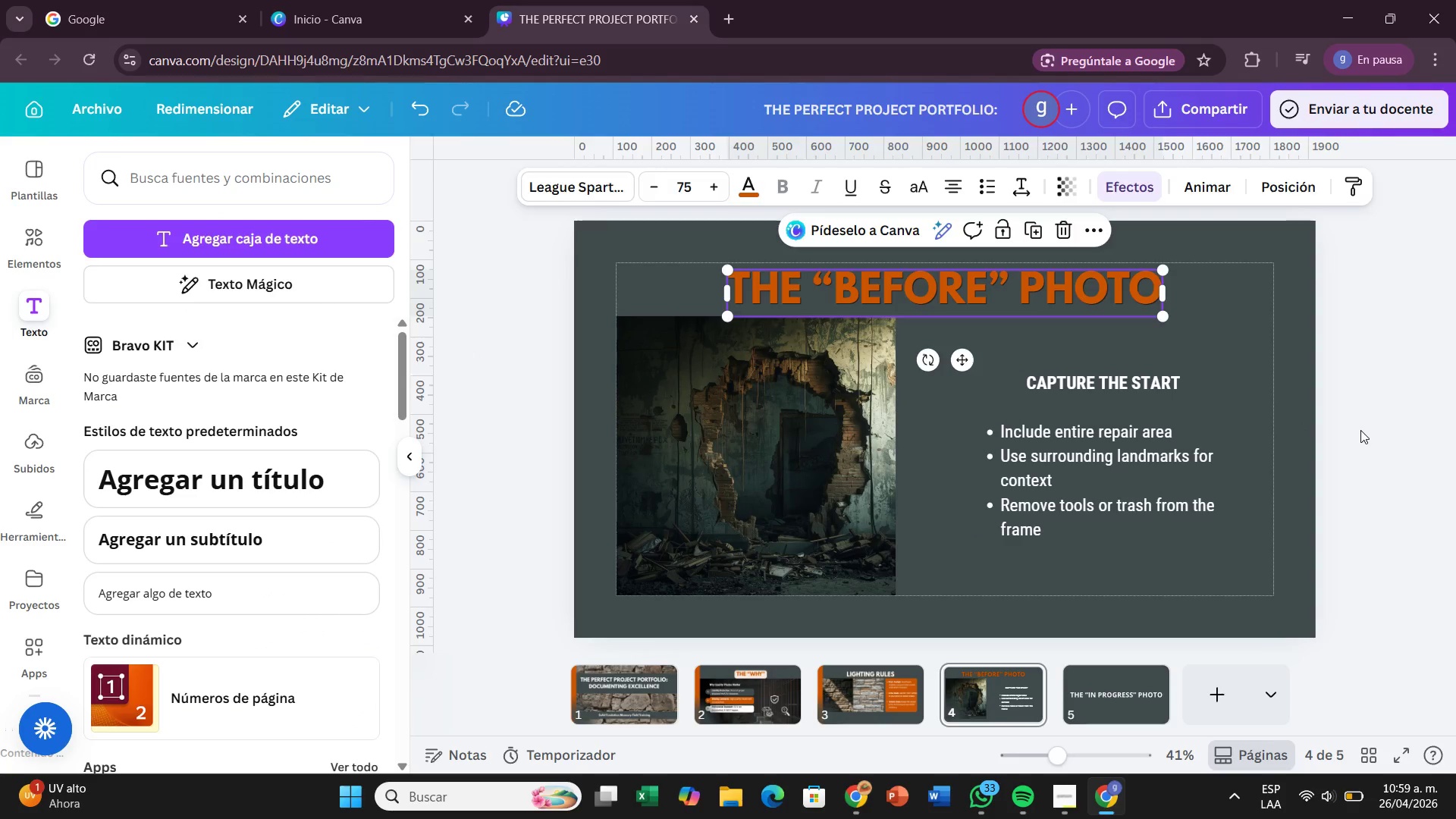 
left_click([1360, 430])
 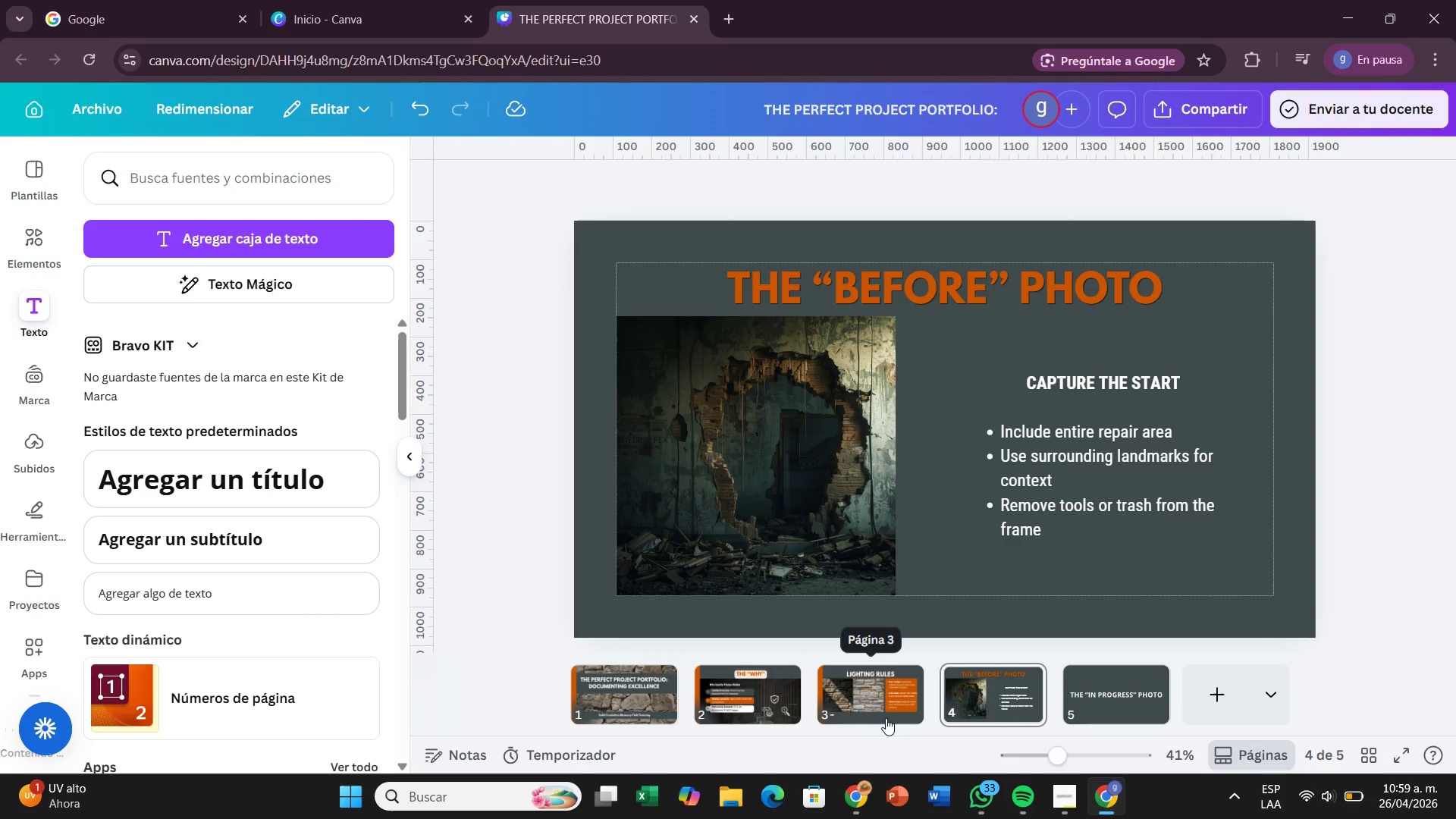 
left_click([744, 683])
 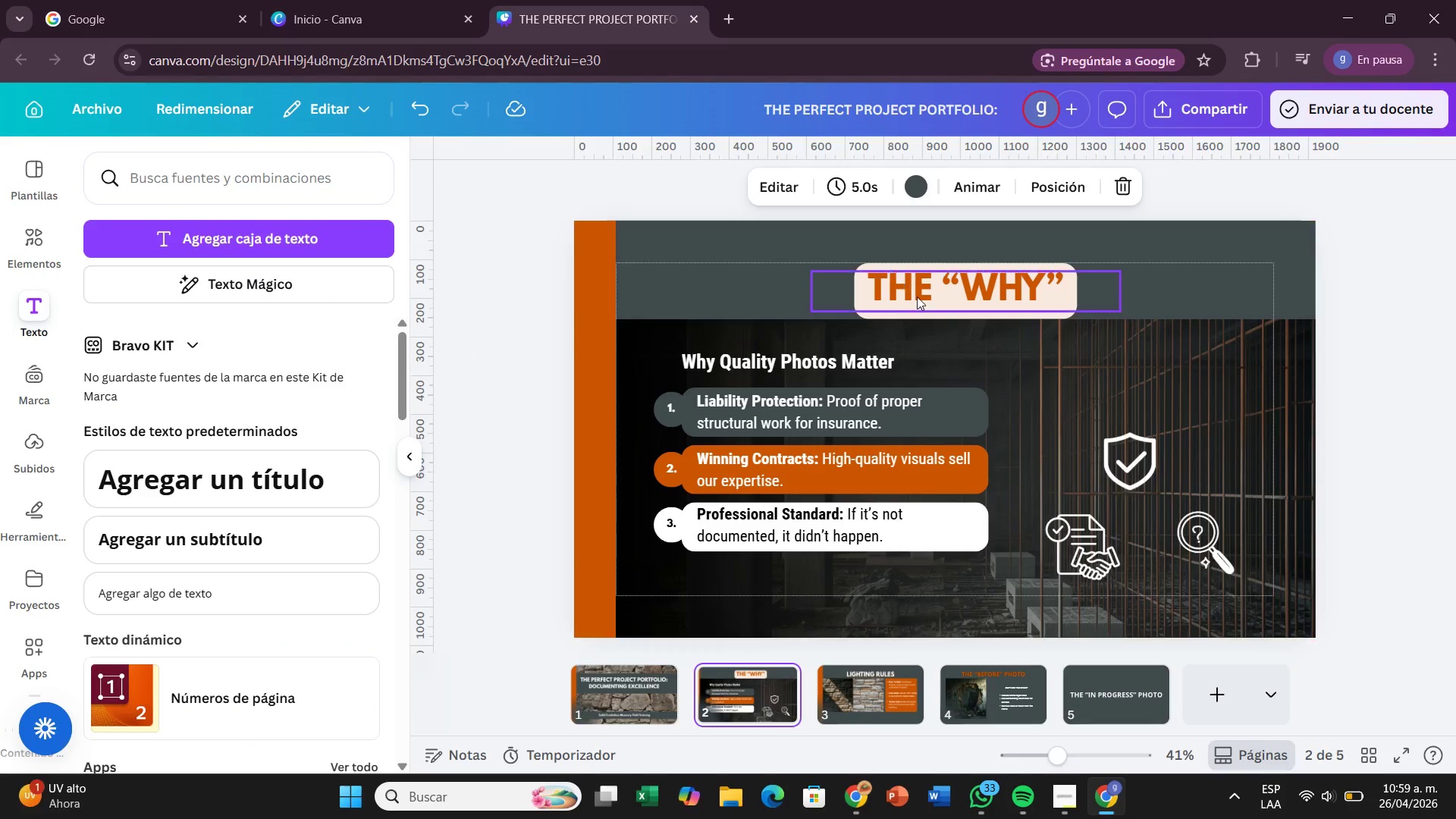 
left_click([918, 297])
 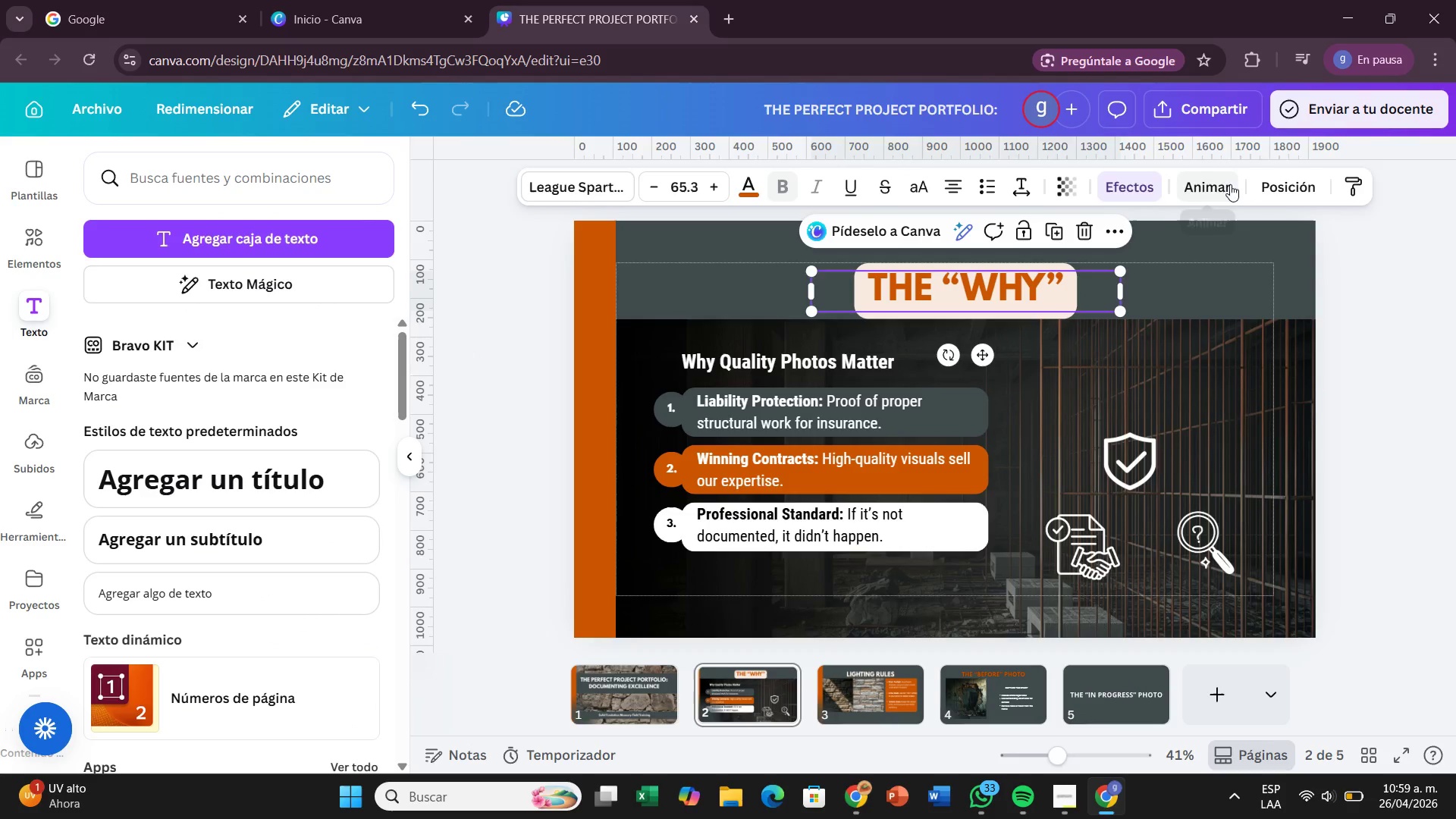 
left_click([1137, 199])
 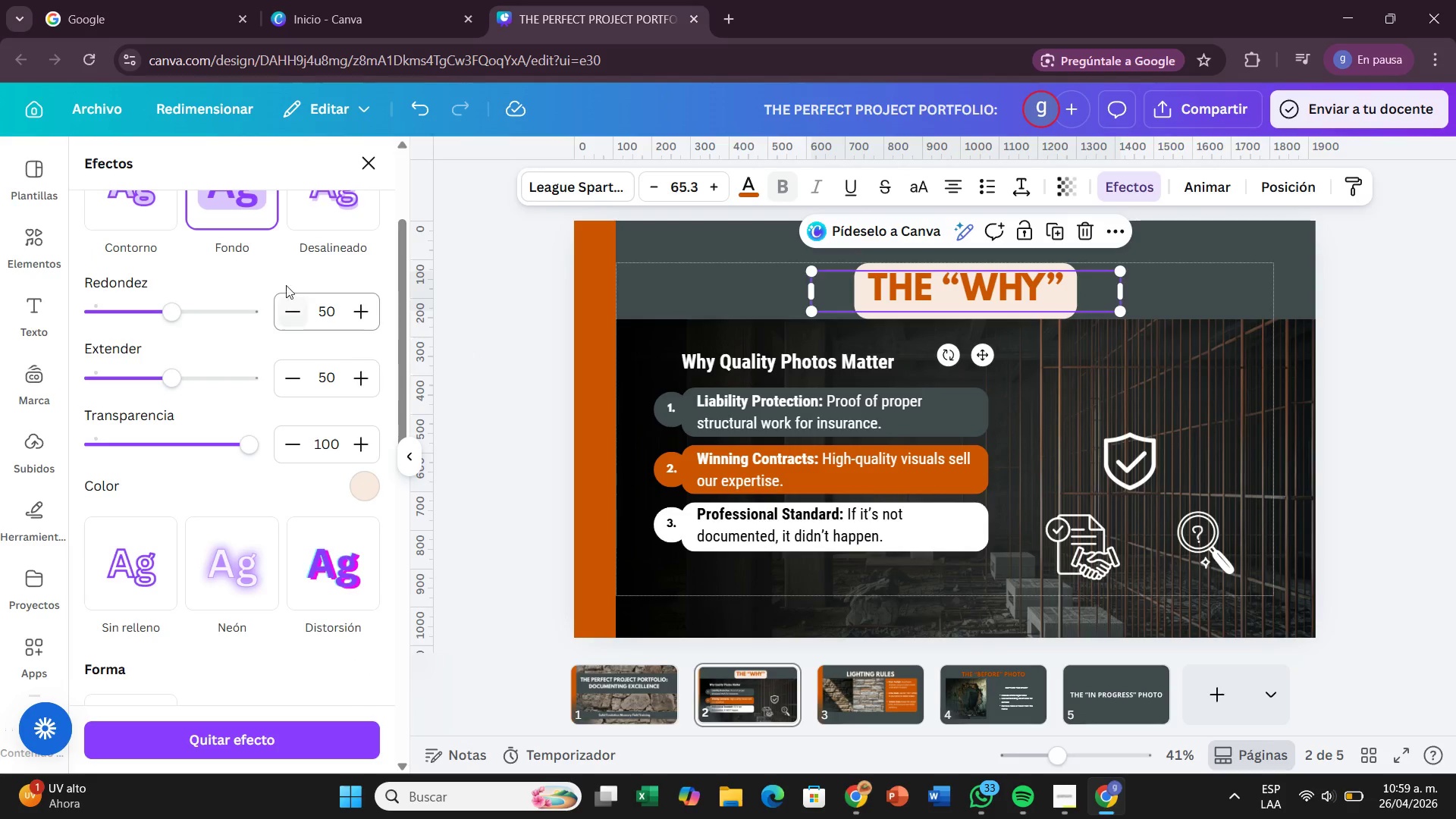 
scroll: coordinate [274, 314], scroll_direction: up, amount: 1.0
 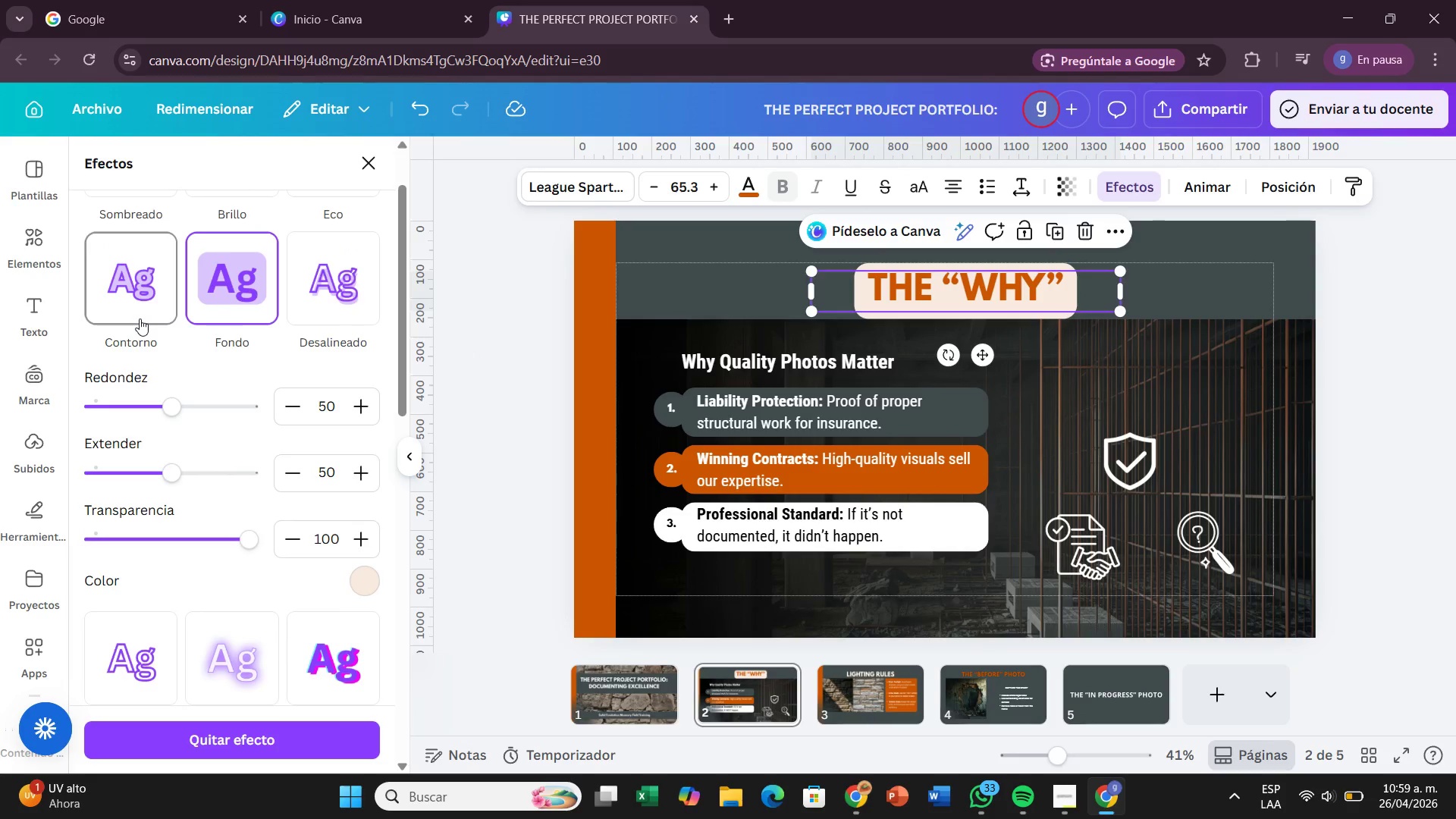 
left_click([140, 318])
 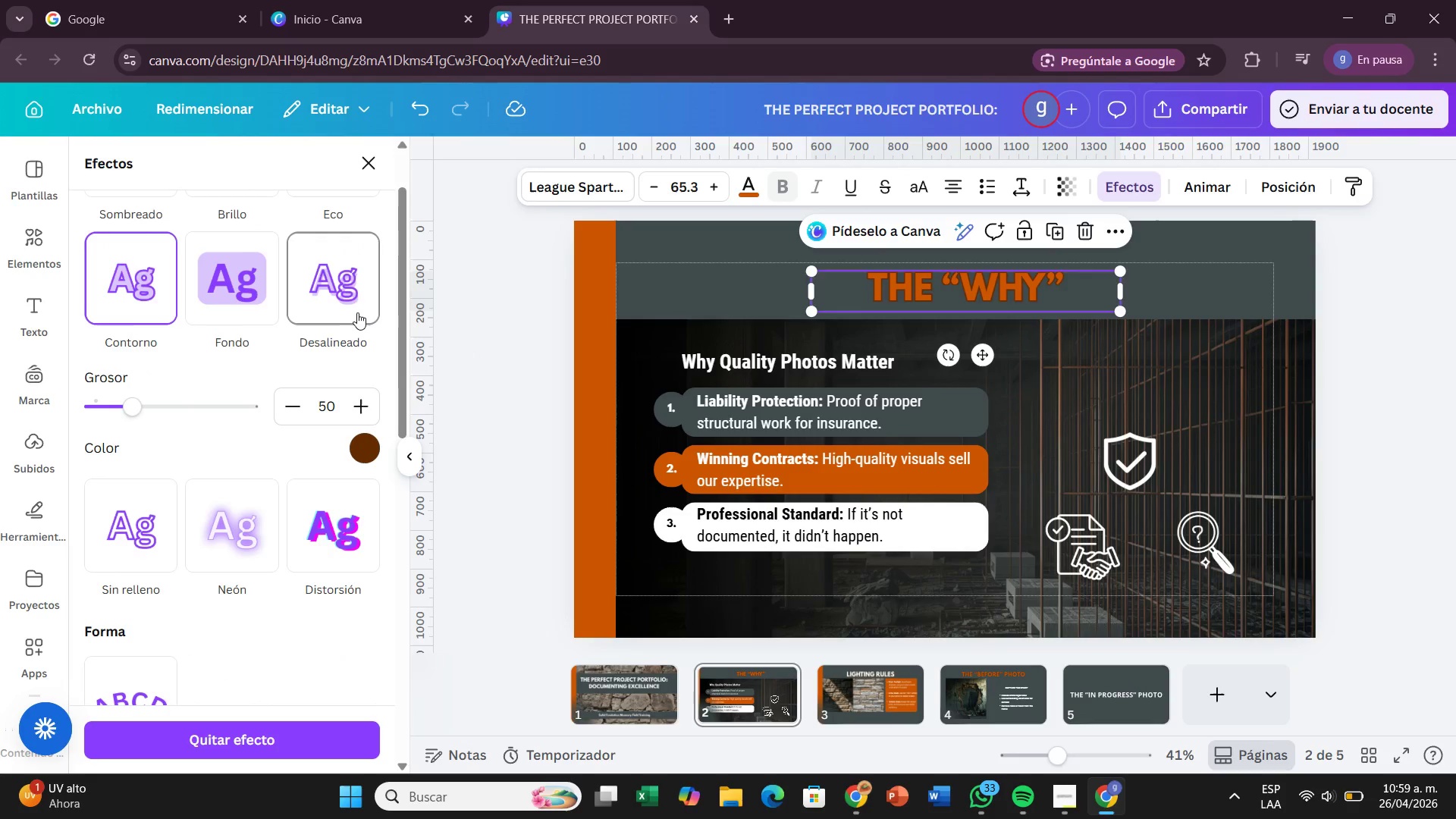 
left_click([357, 312])
 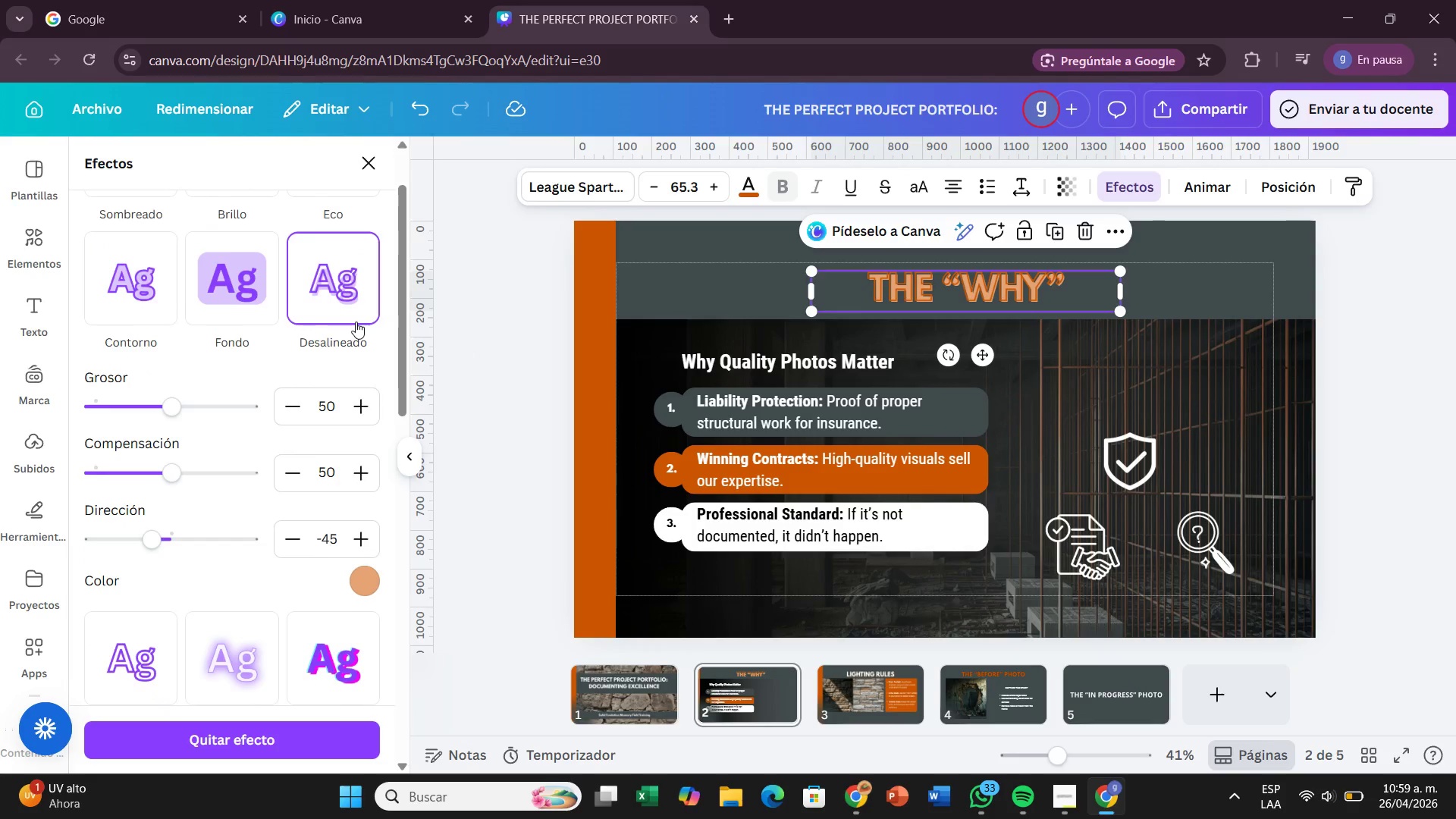 
scroll: coordinate [356, 322], scroll_direction: up, amount: 2.0
 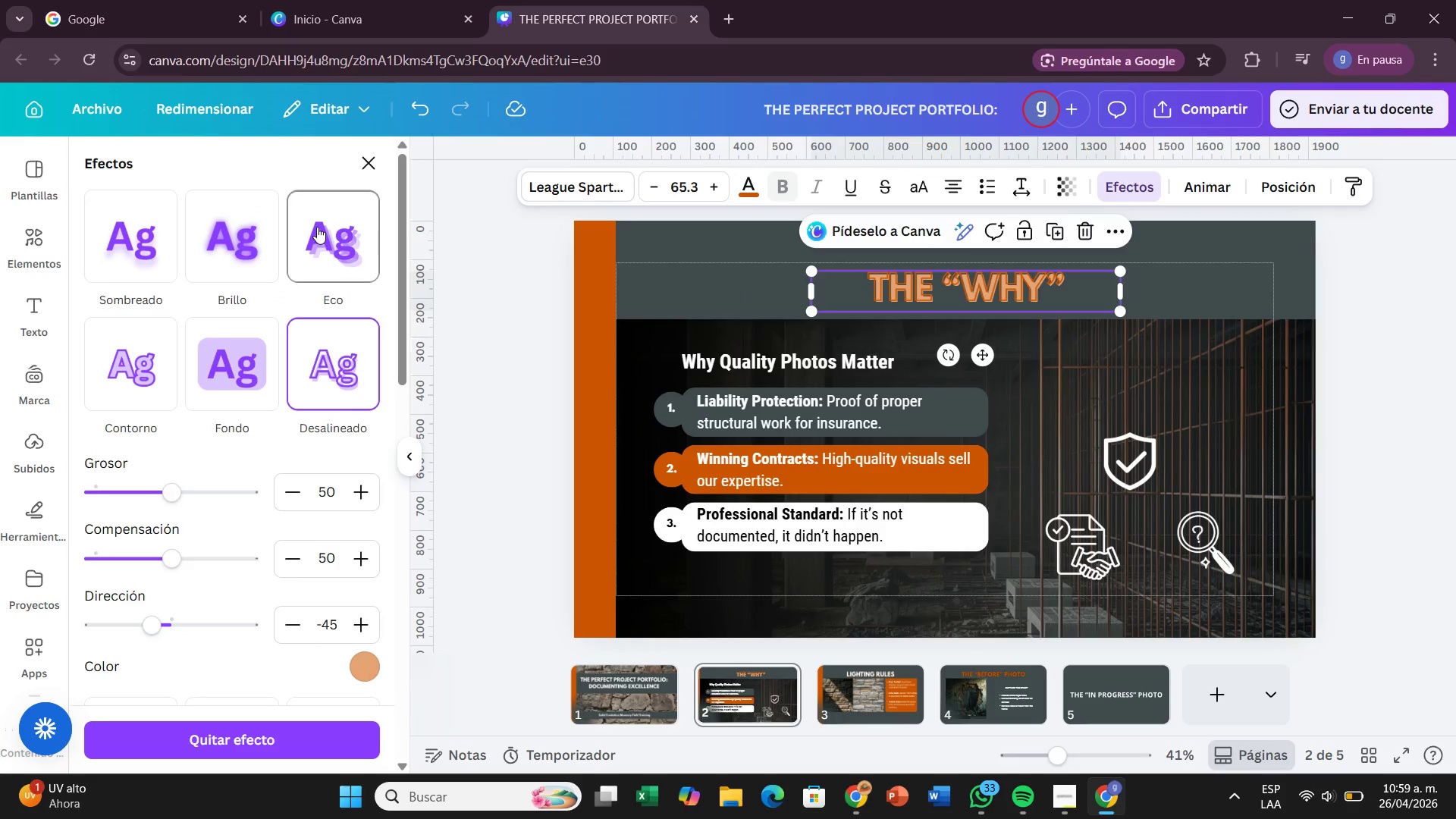 
left_click([317, 227])
 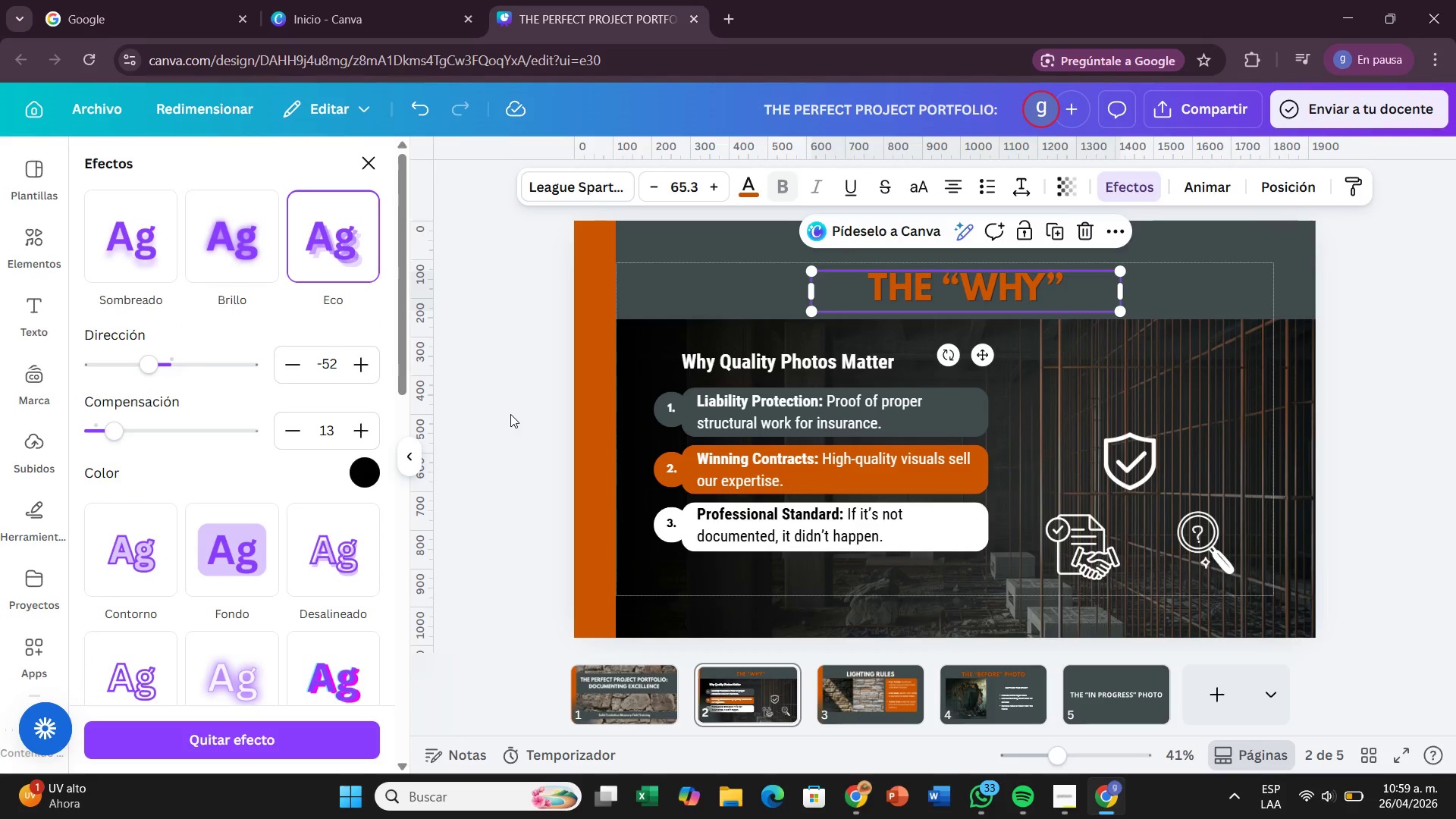 
scroll: coordinate [186, 394], scroll_direction: down, amount: 4.0
 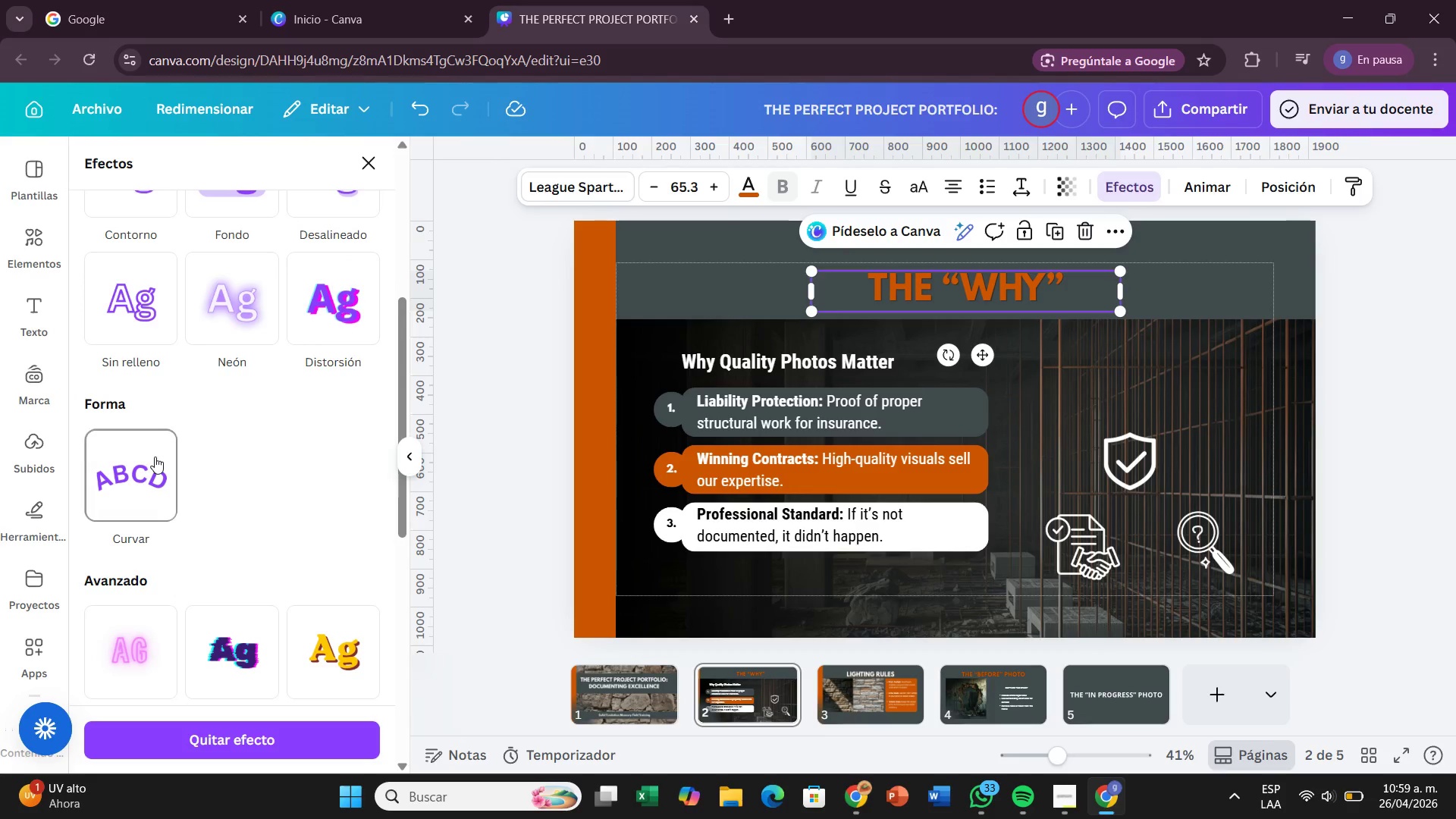 
left_click([155, 457])
 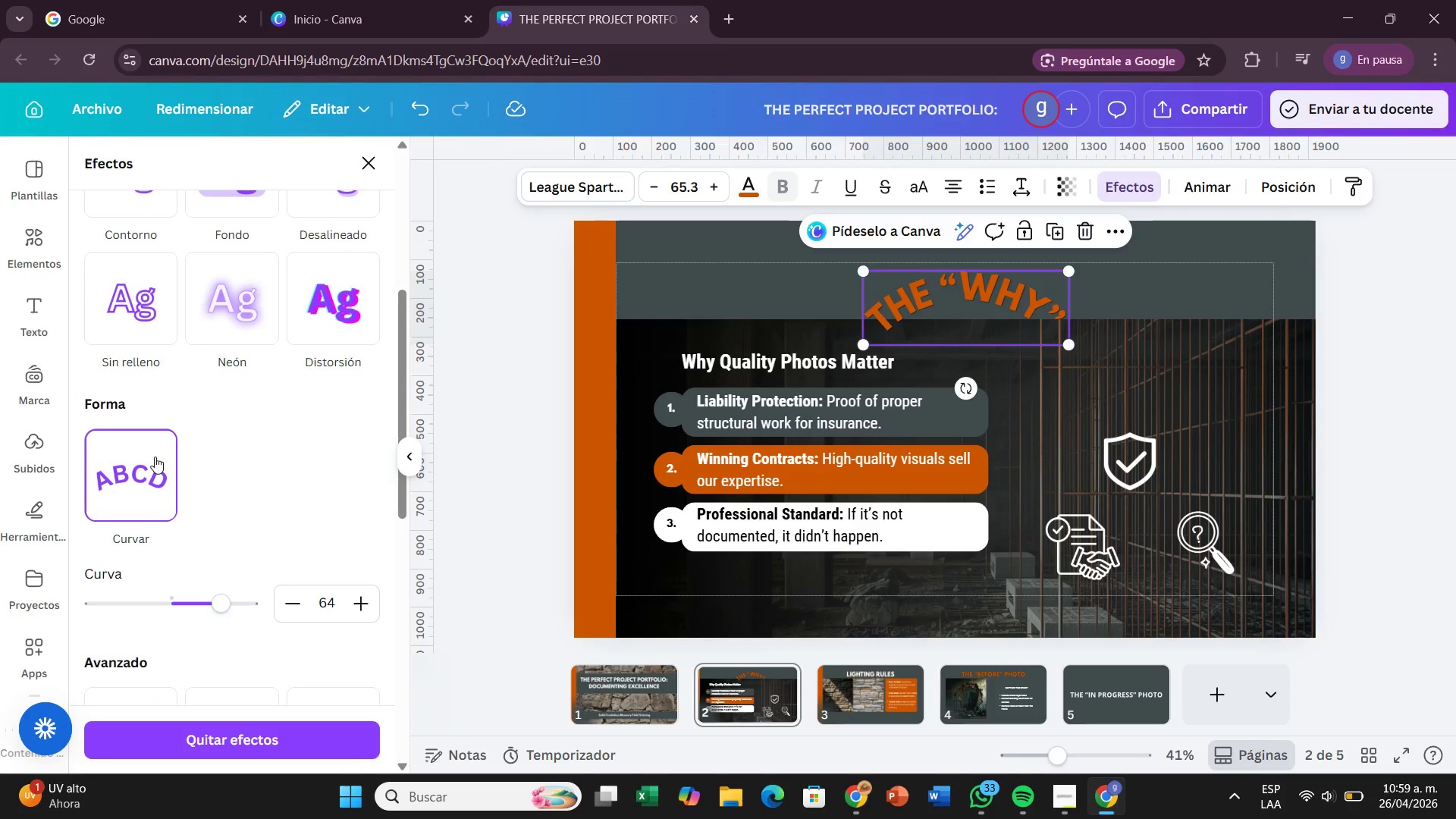 
left_click([155, 457])
 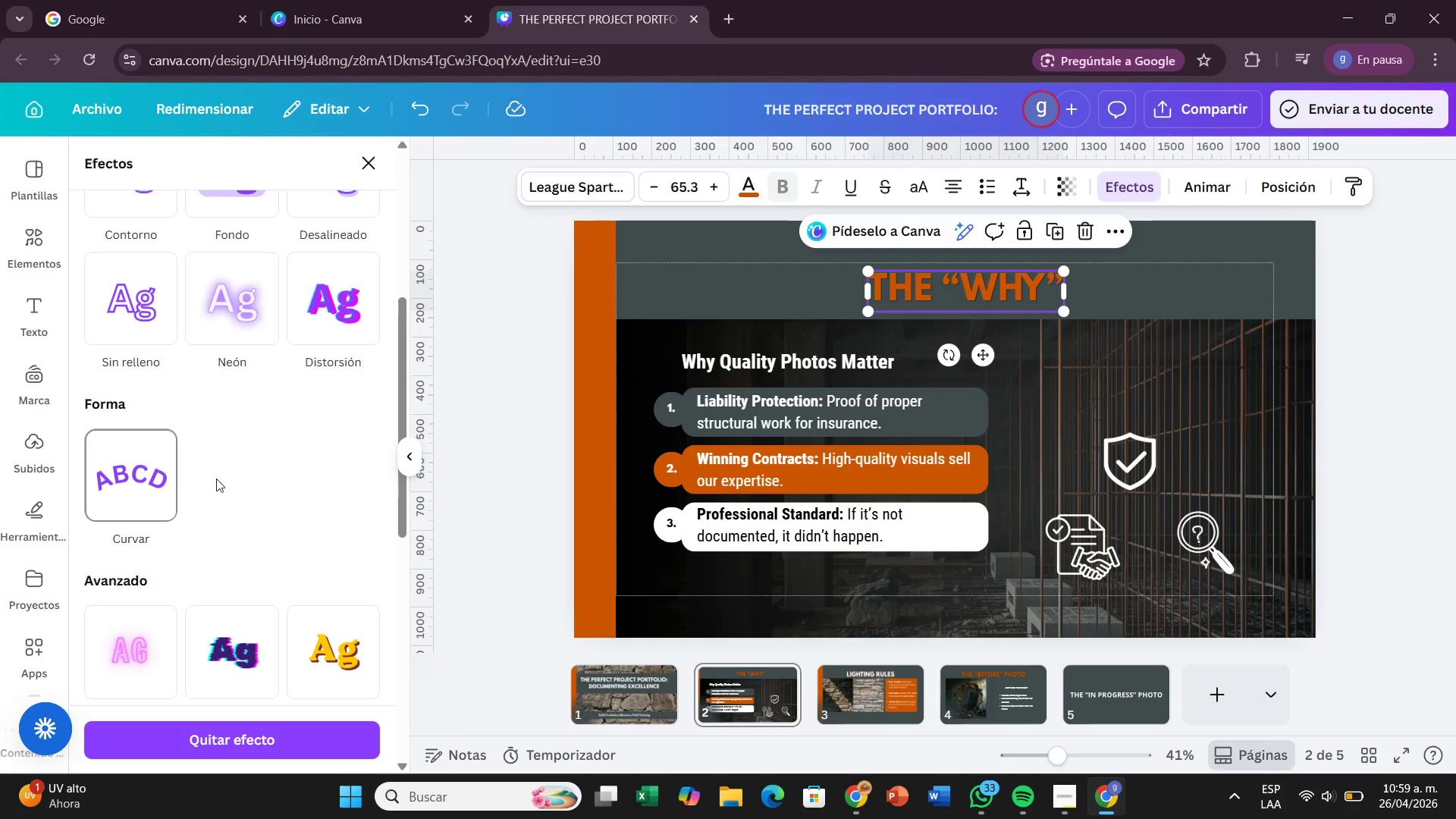 
scroll: coordinate [237, 482], scroll_direction: down, amount: 9.0
 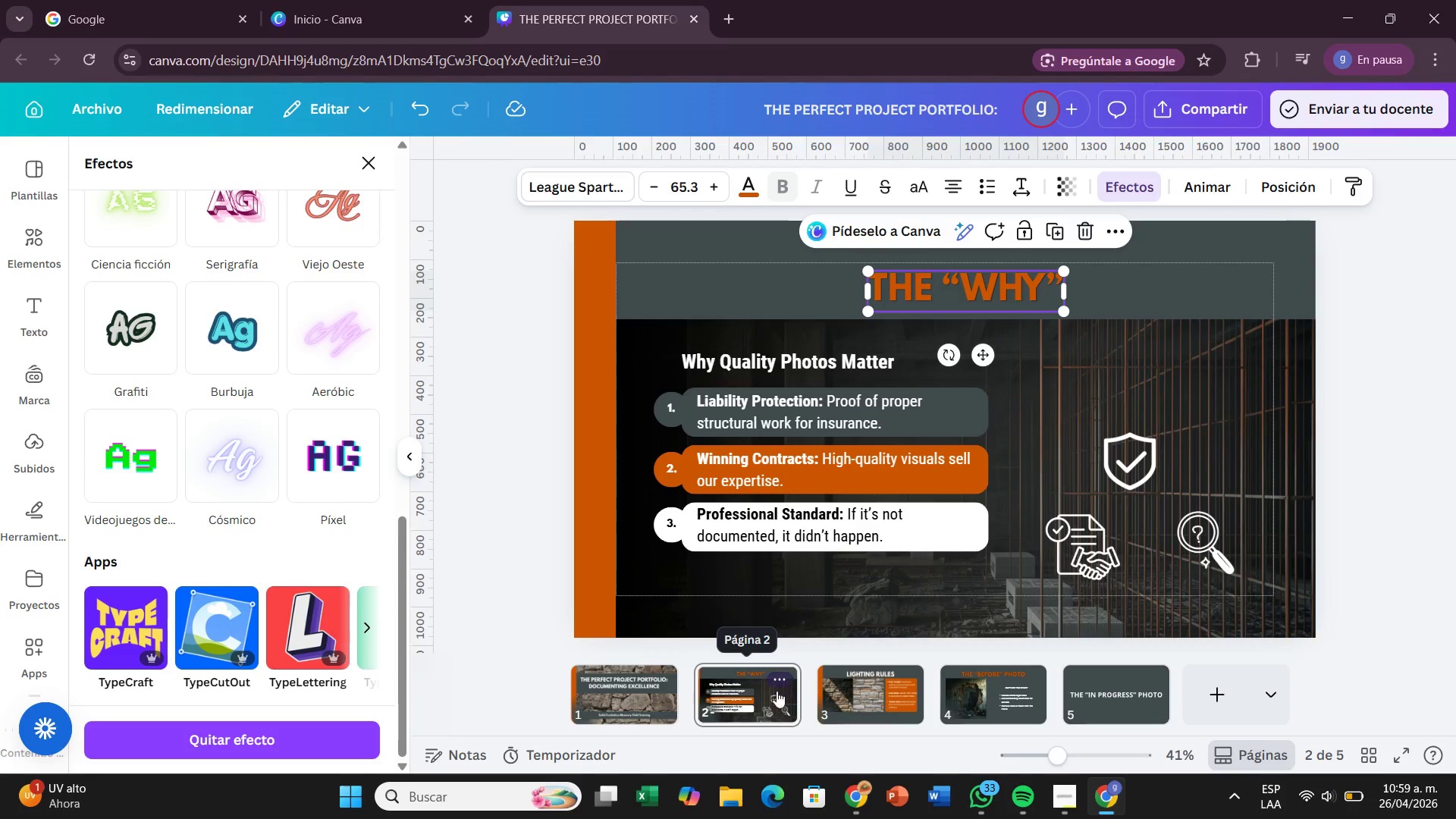 
wait(5.16)
 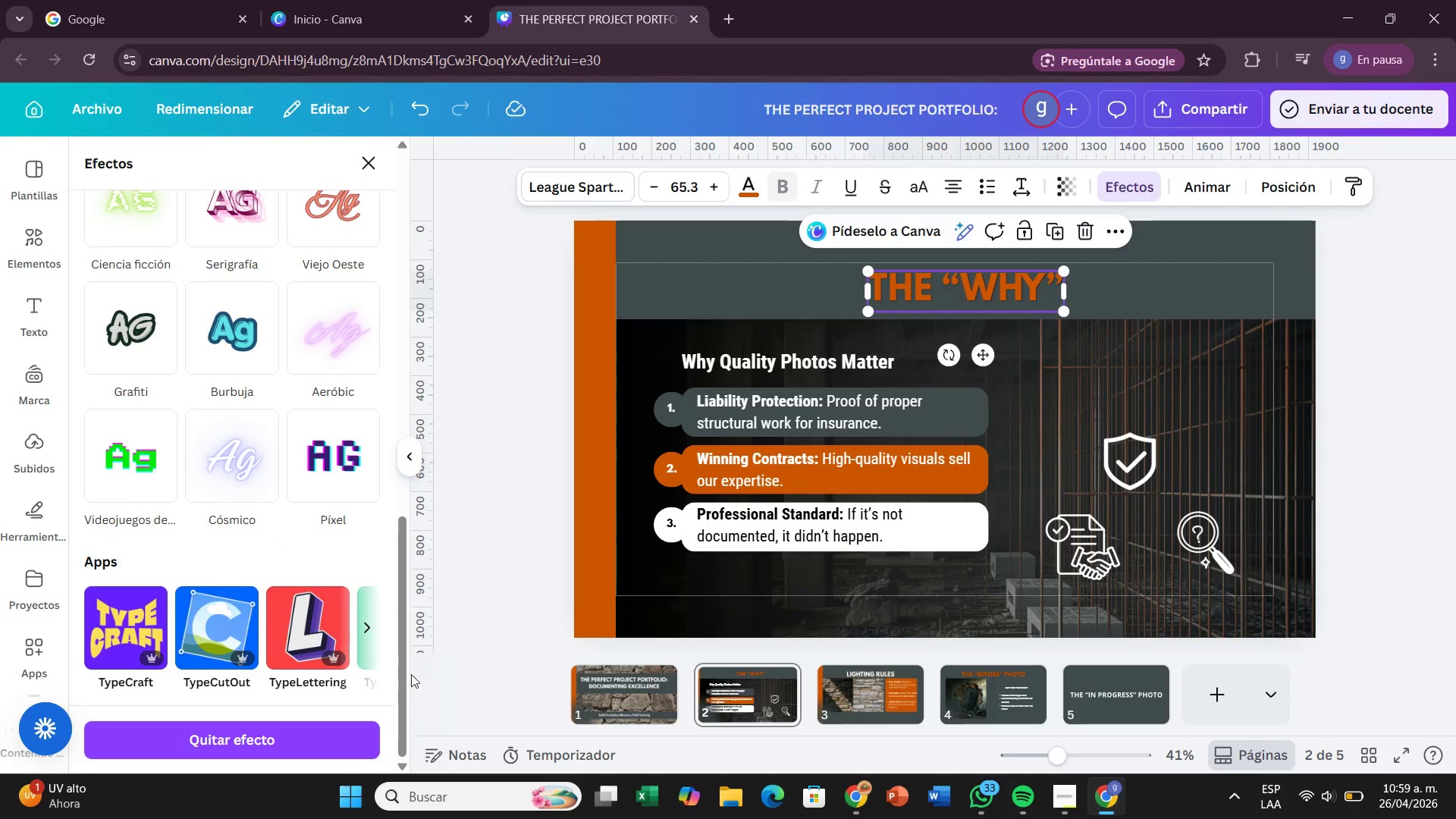 
left_click([679, 181])
 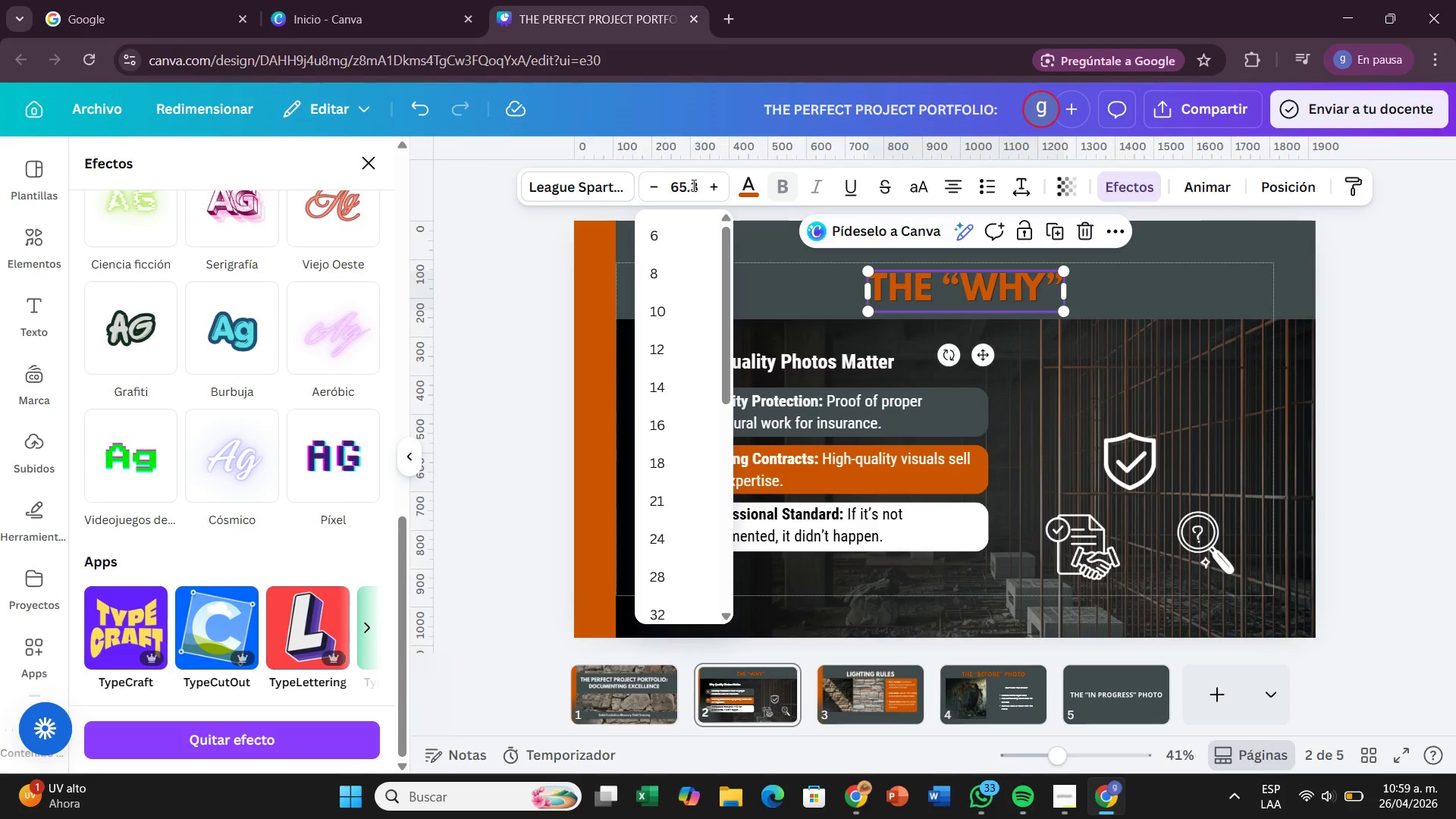 
left_click([692, 185])
 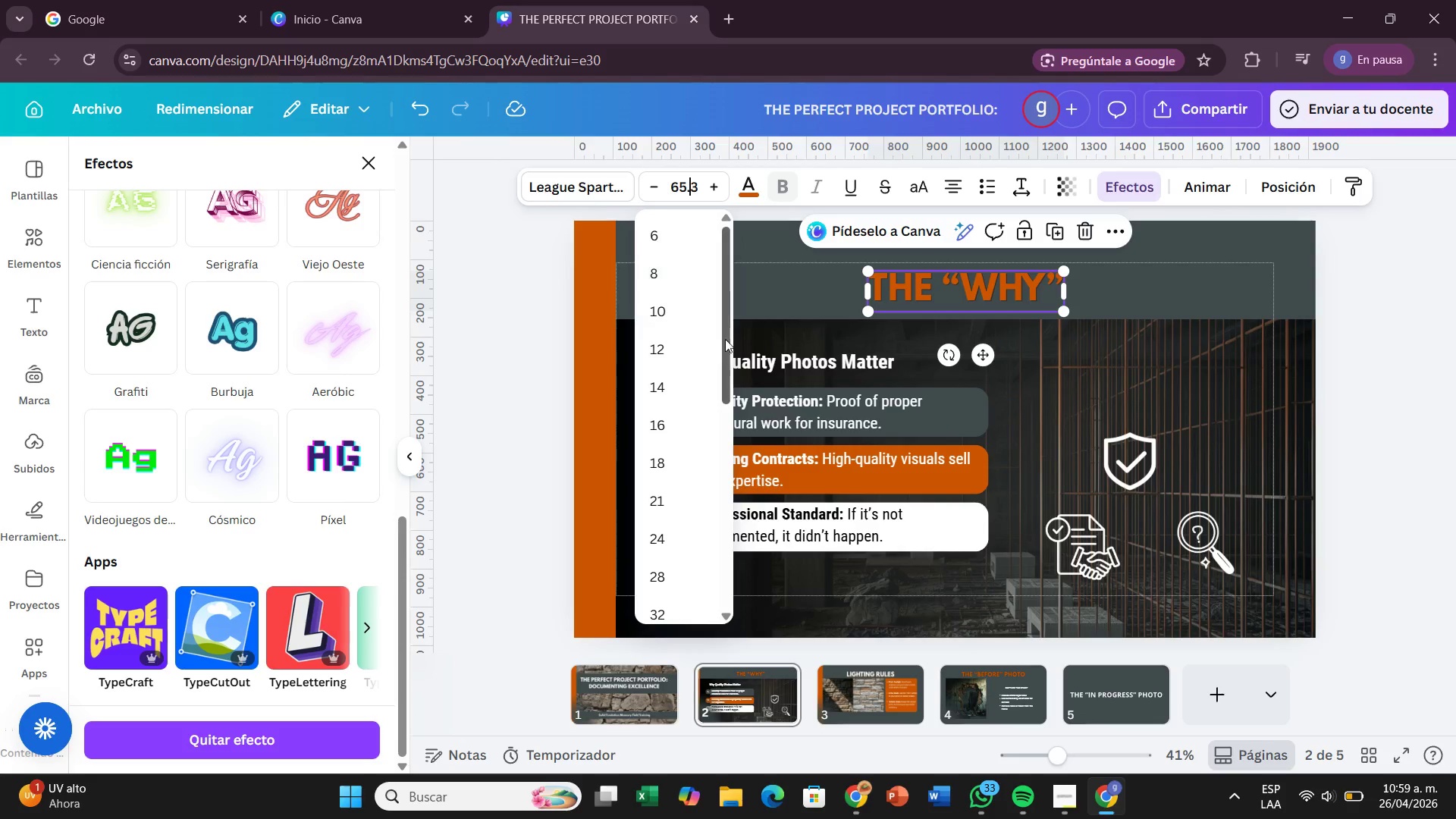 
scroll: coordinate [679, 400], scroll_direction: down, amount: 4.0
 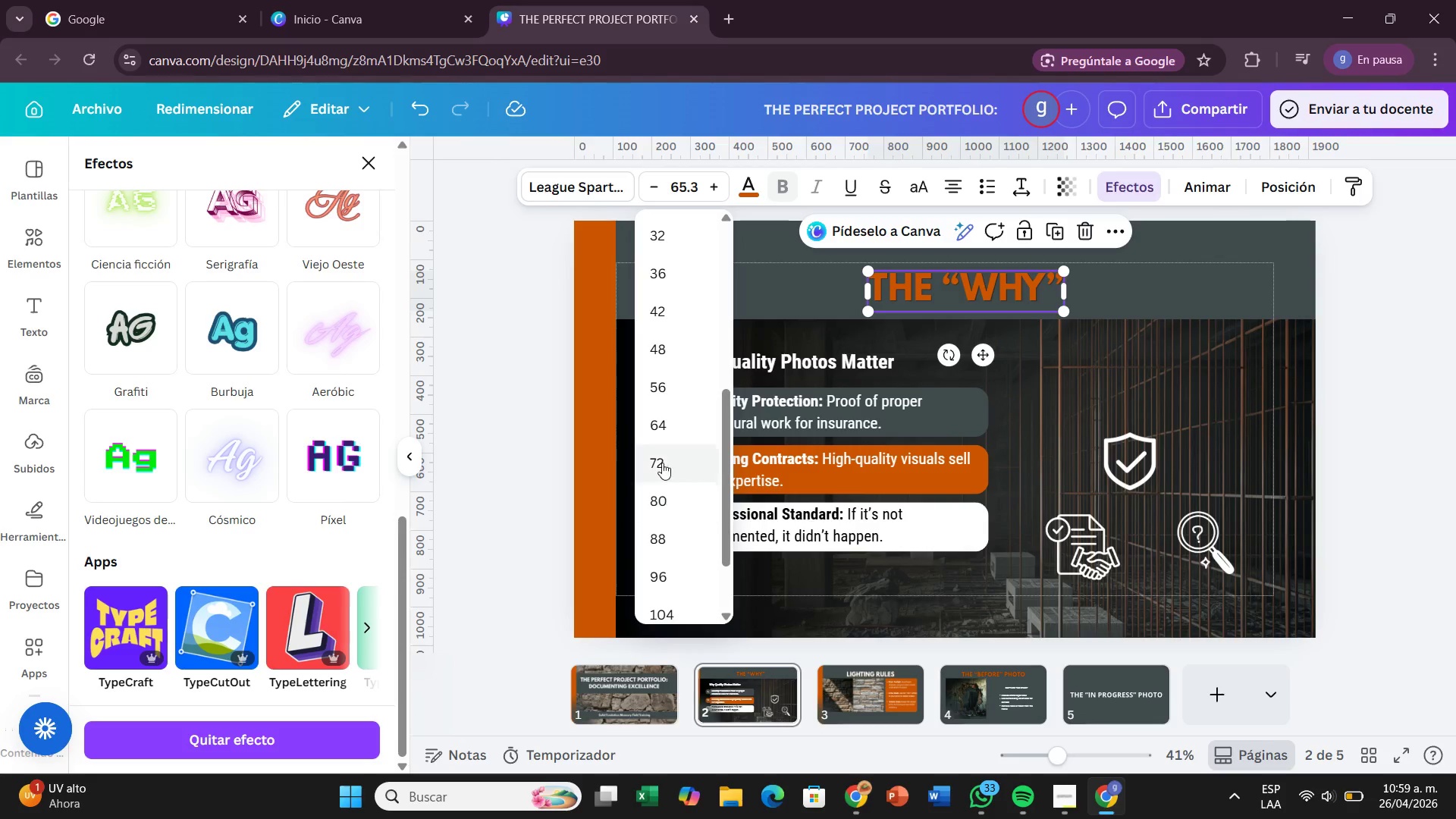 
left_click([662, 463])
 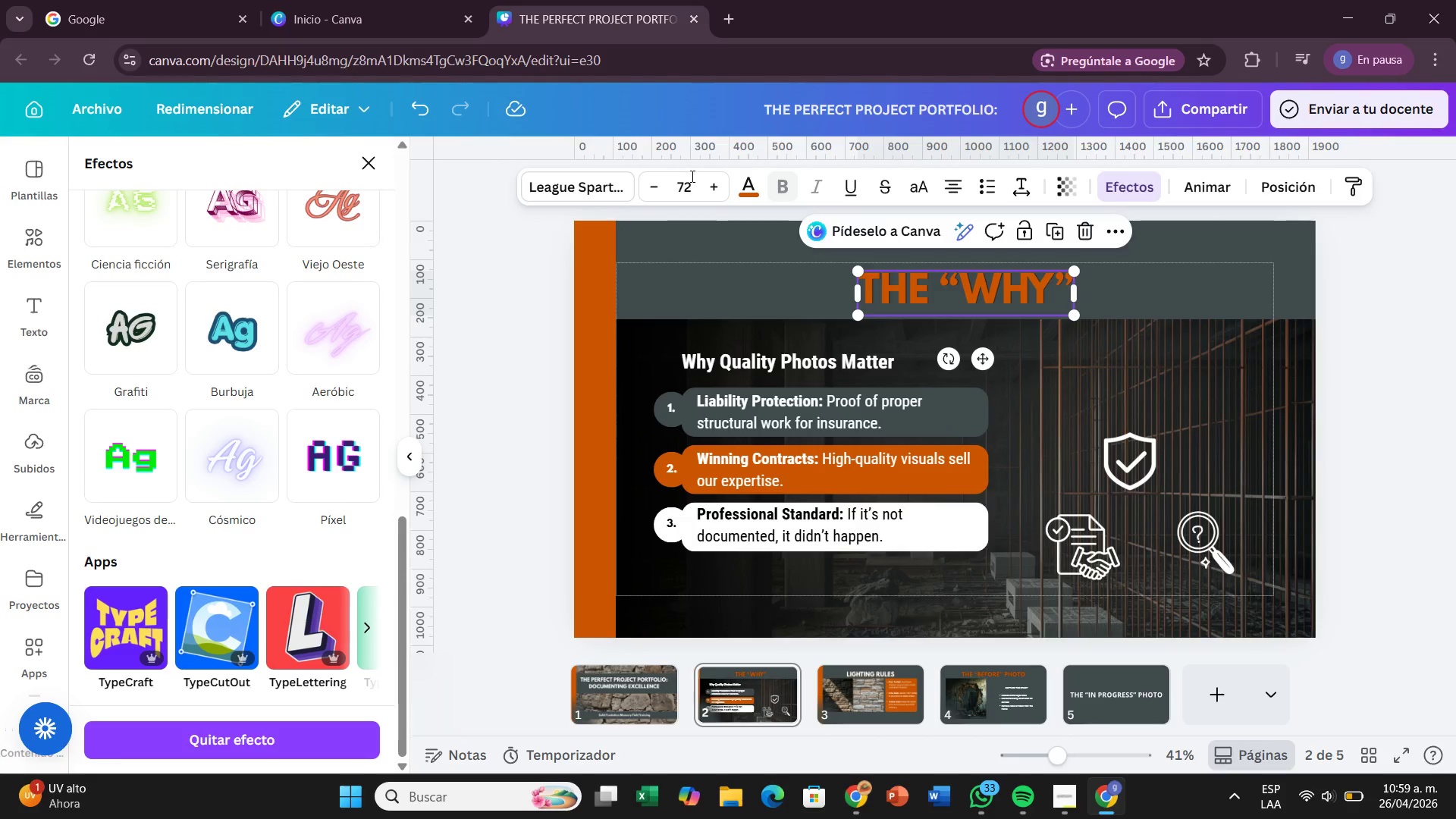 
left_click([695, 184])
 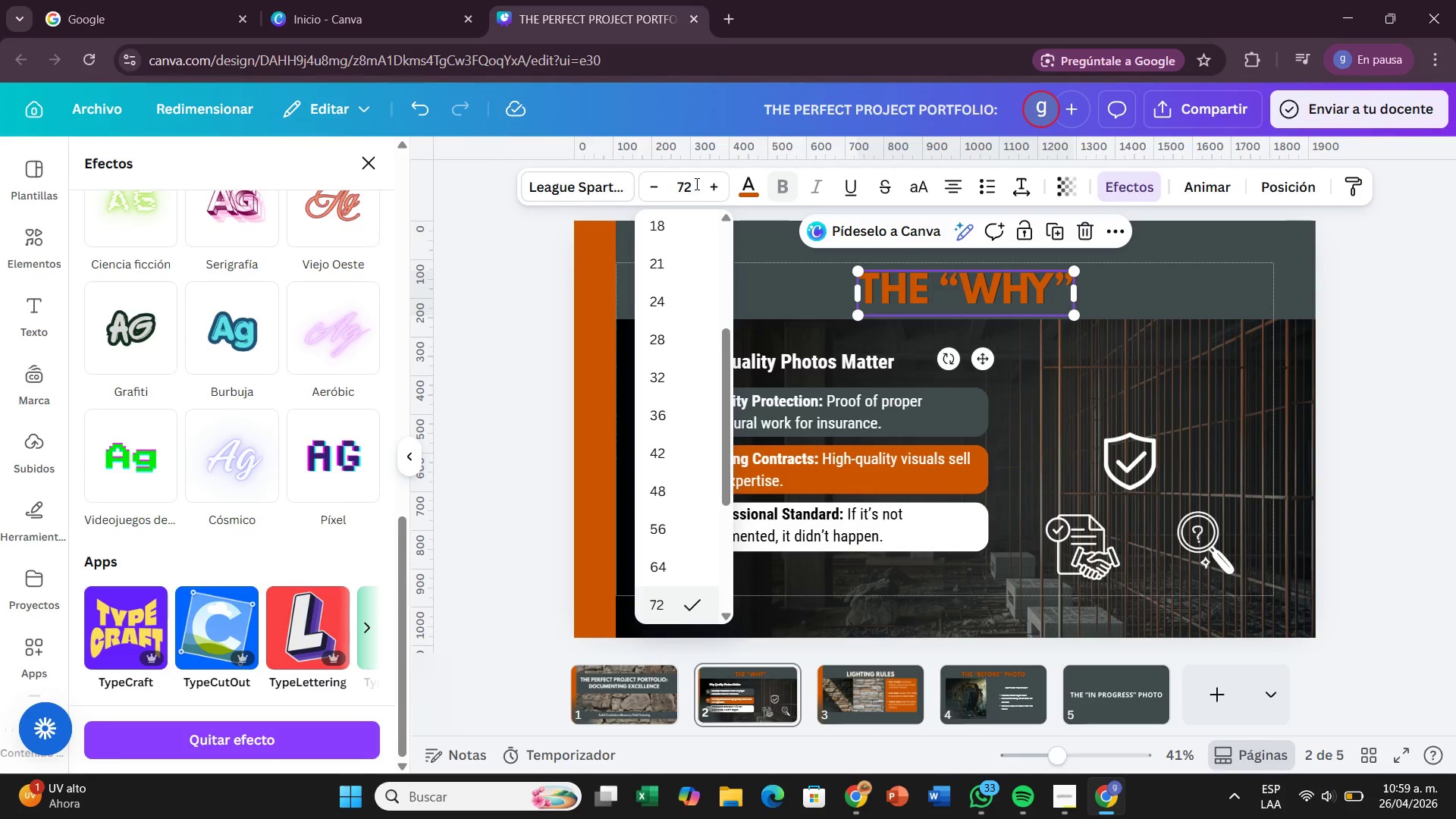 
key(Backspace)
 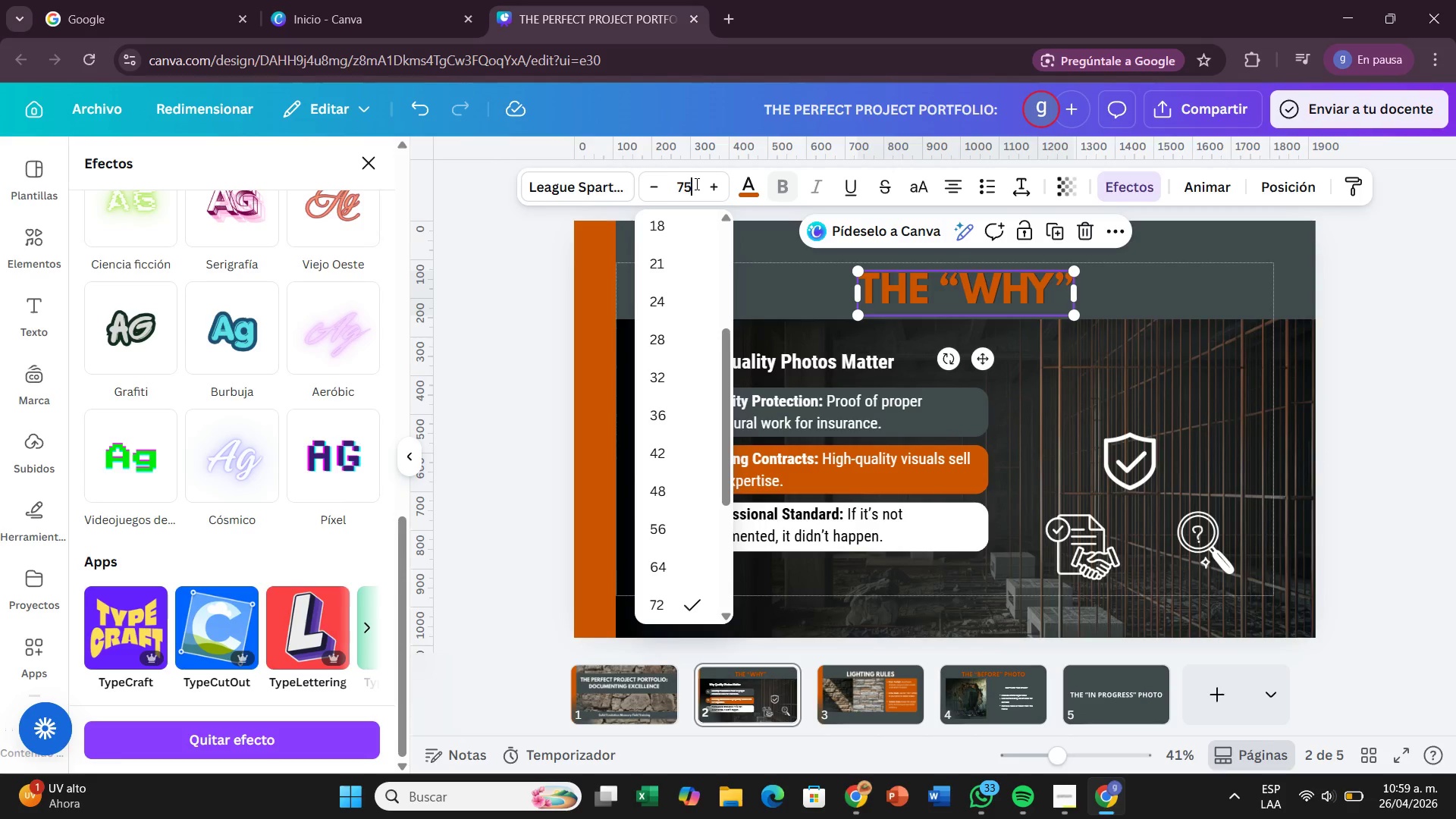 
key(5)
 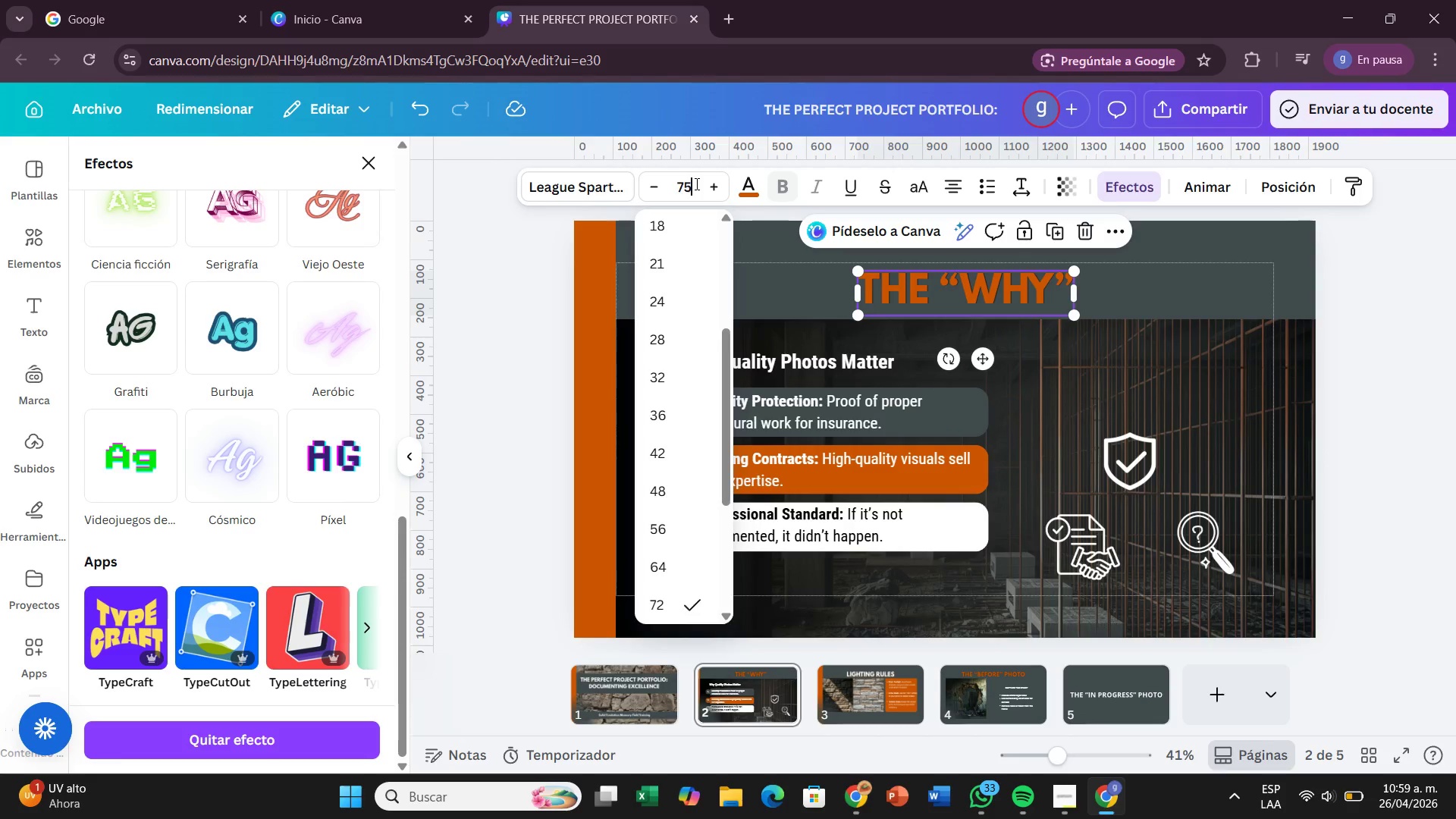 
key(Enter)
 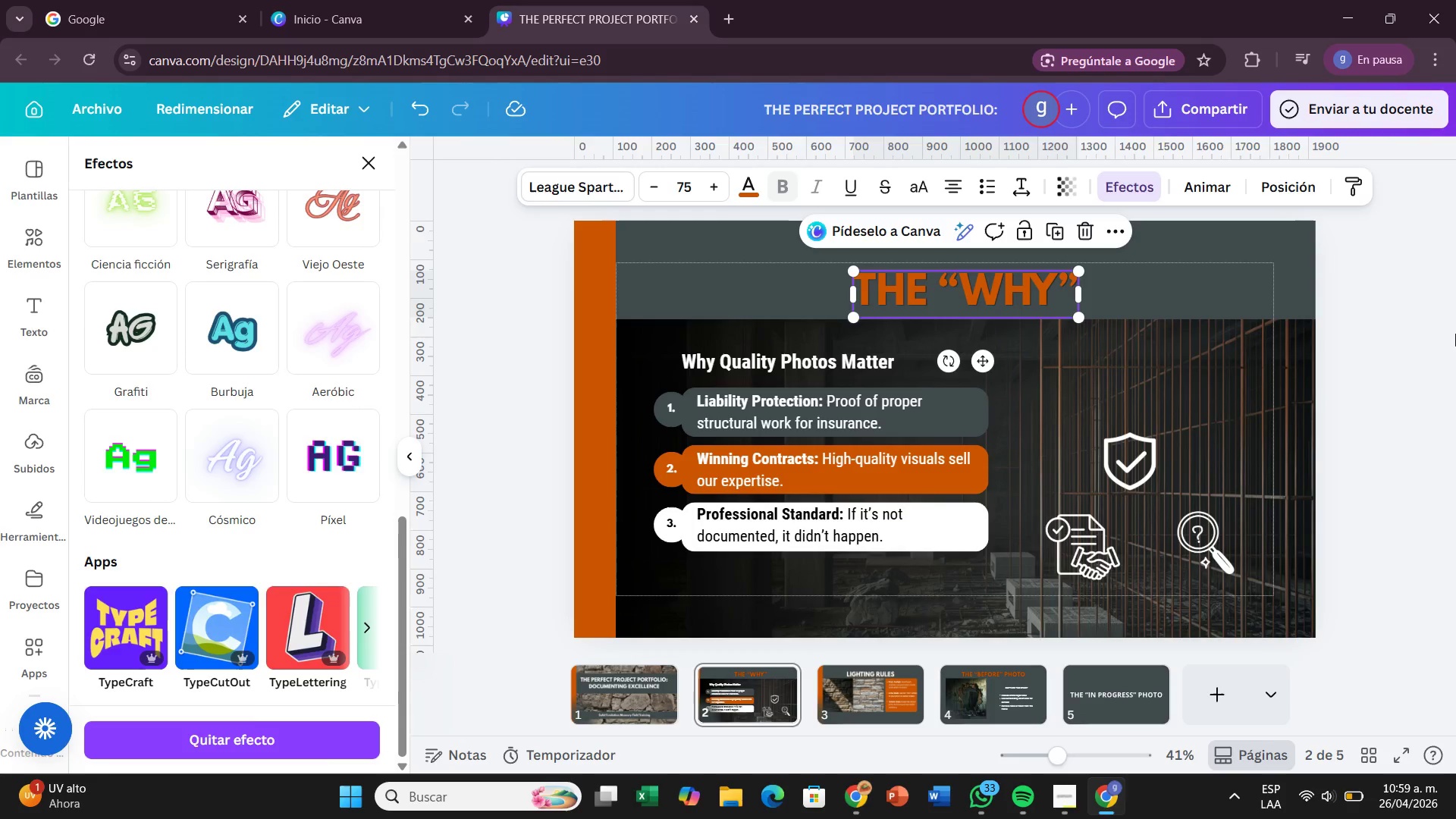 
left_click([1451, 336])
 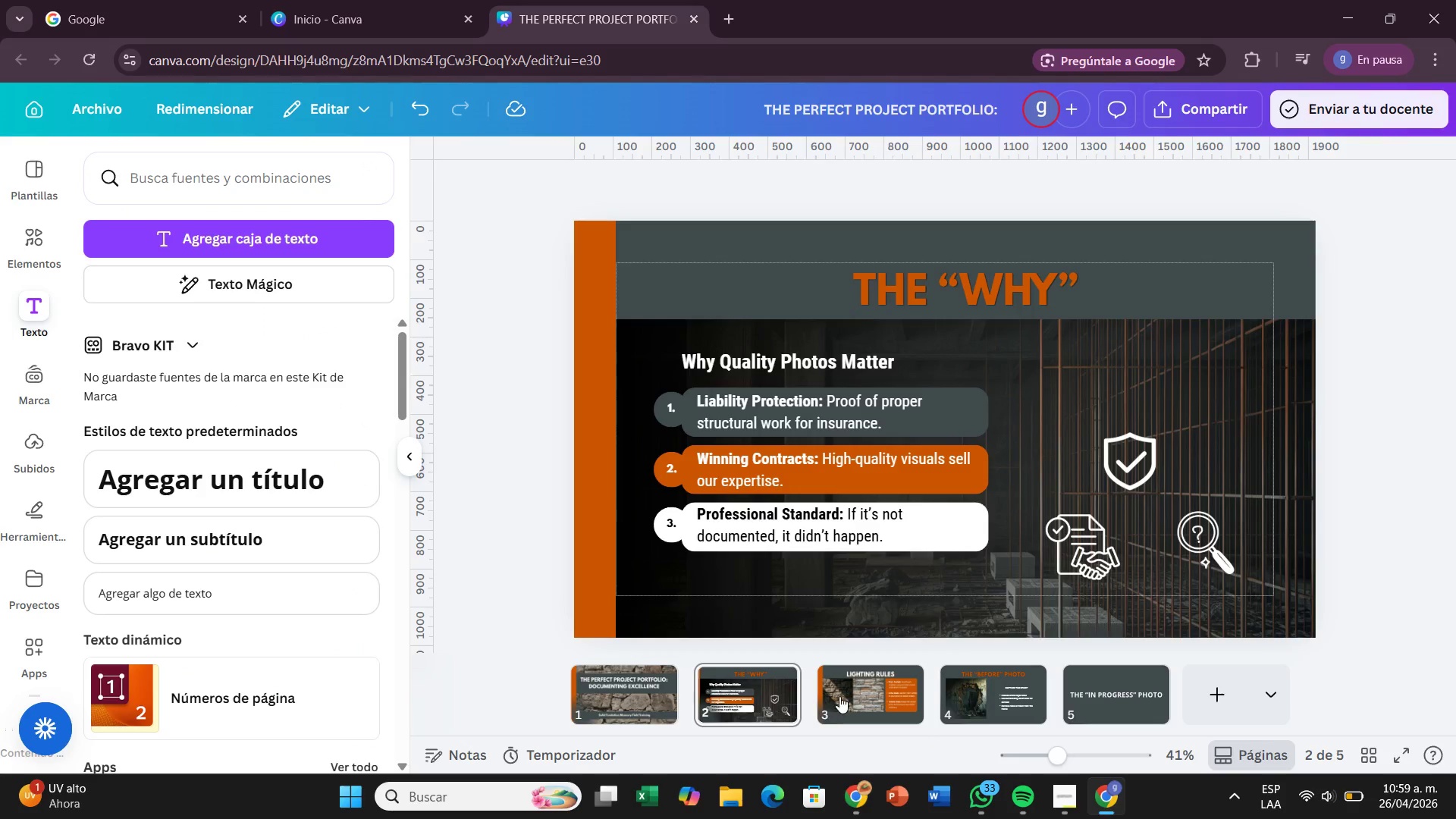 
left_click([845, 693])
 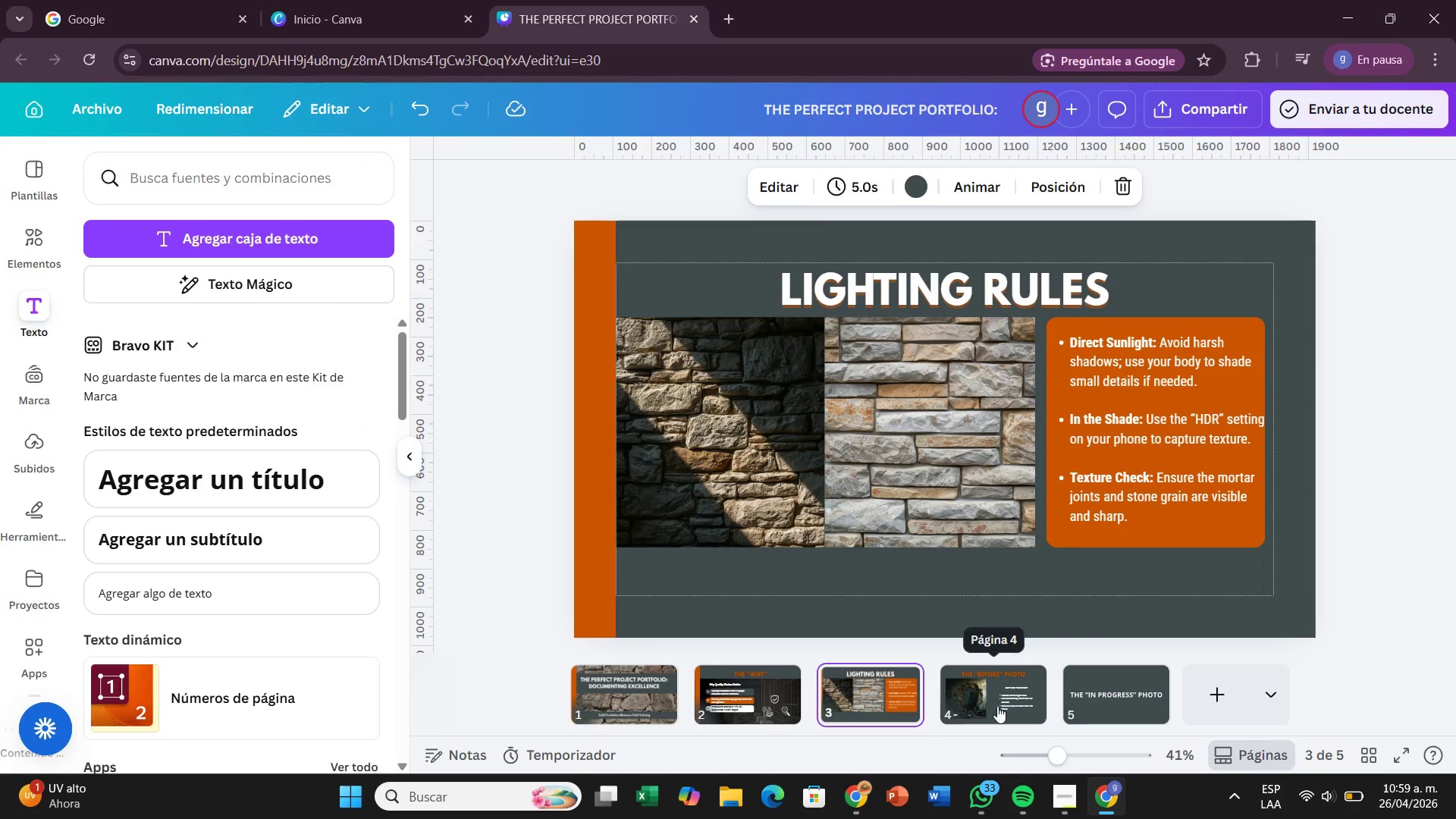 
left_click([997, 706])
 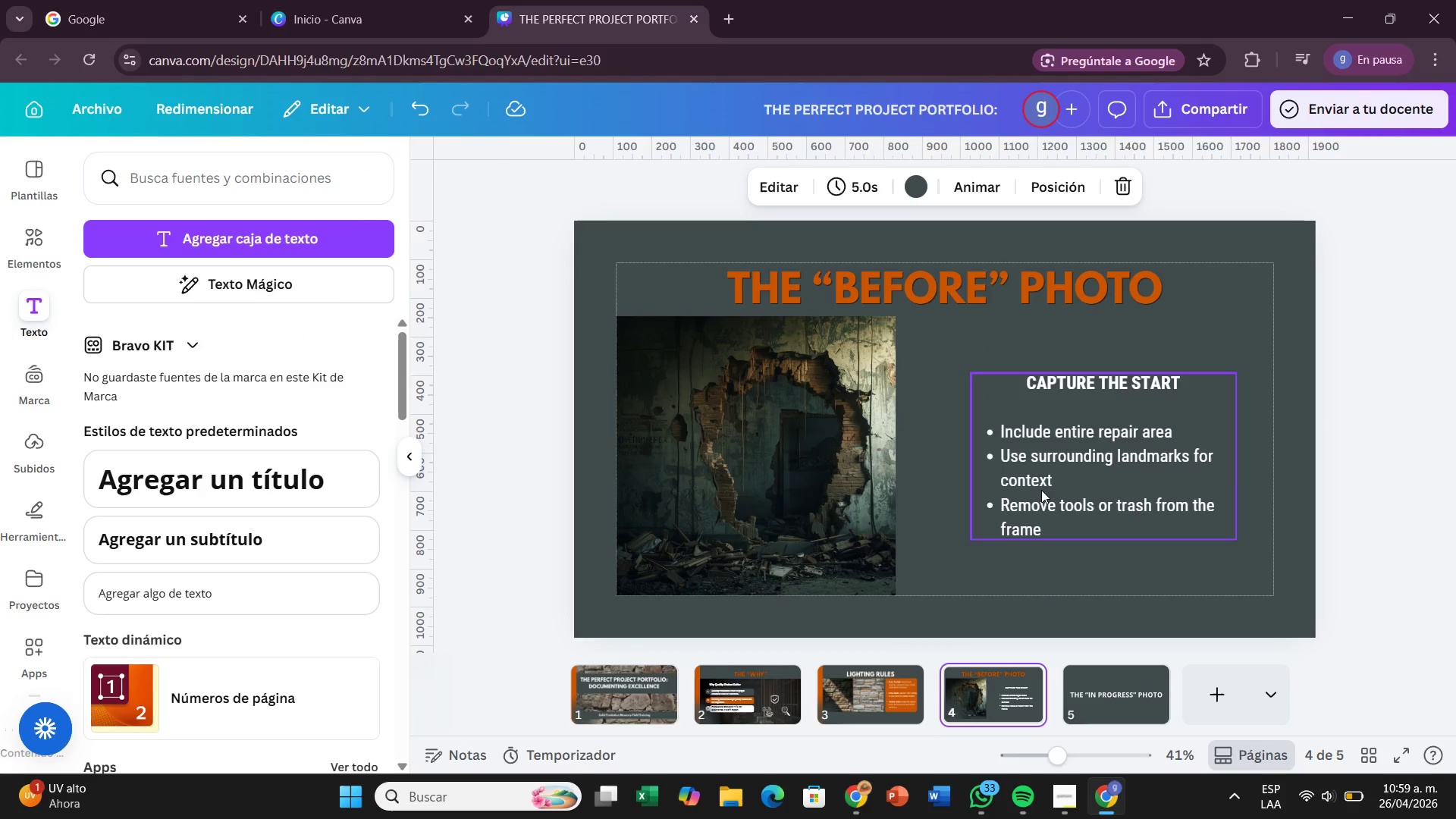 
left_click([1041, 490])
 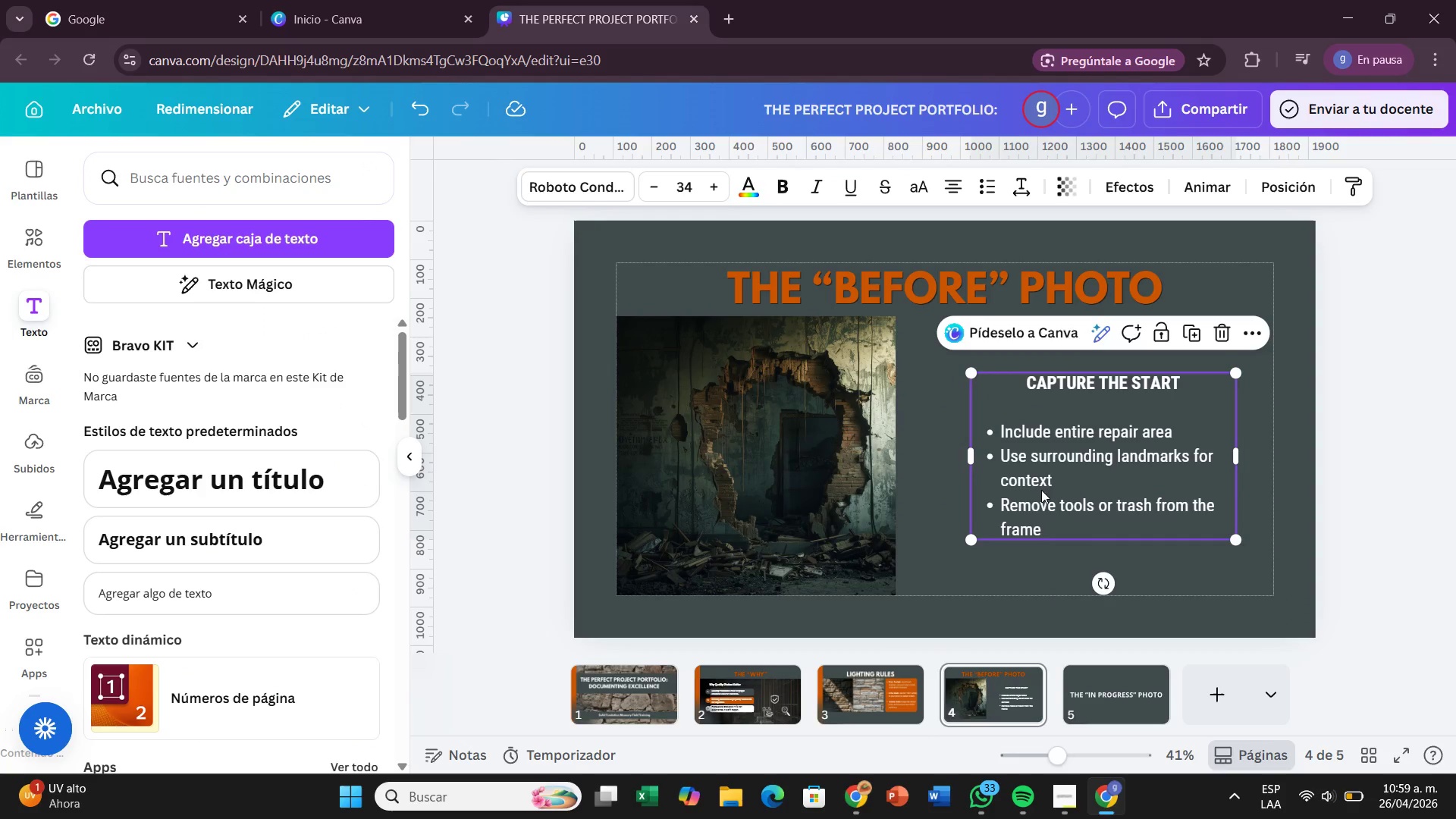 
left_click([1041, 490])
 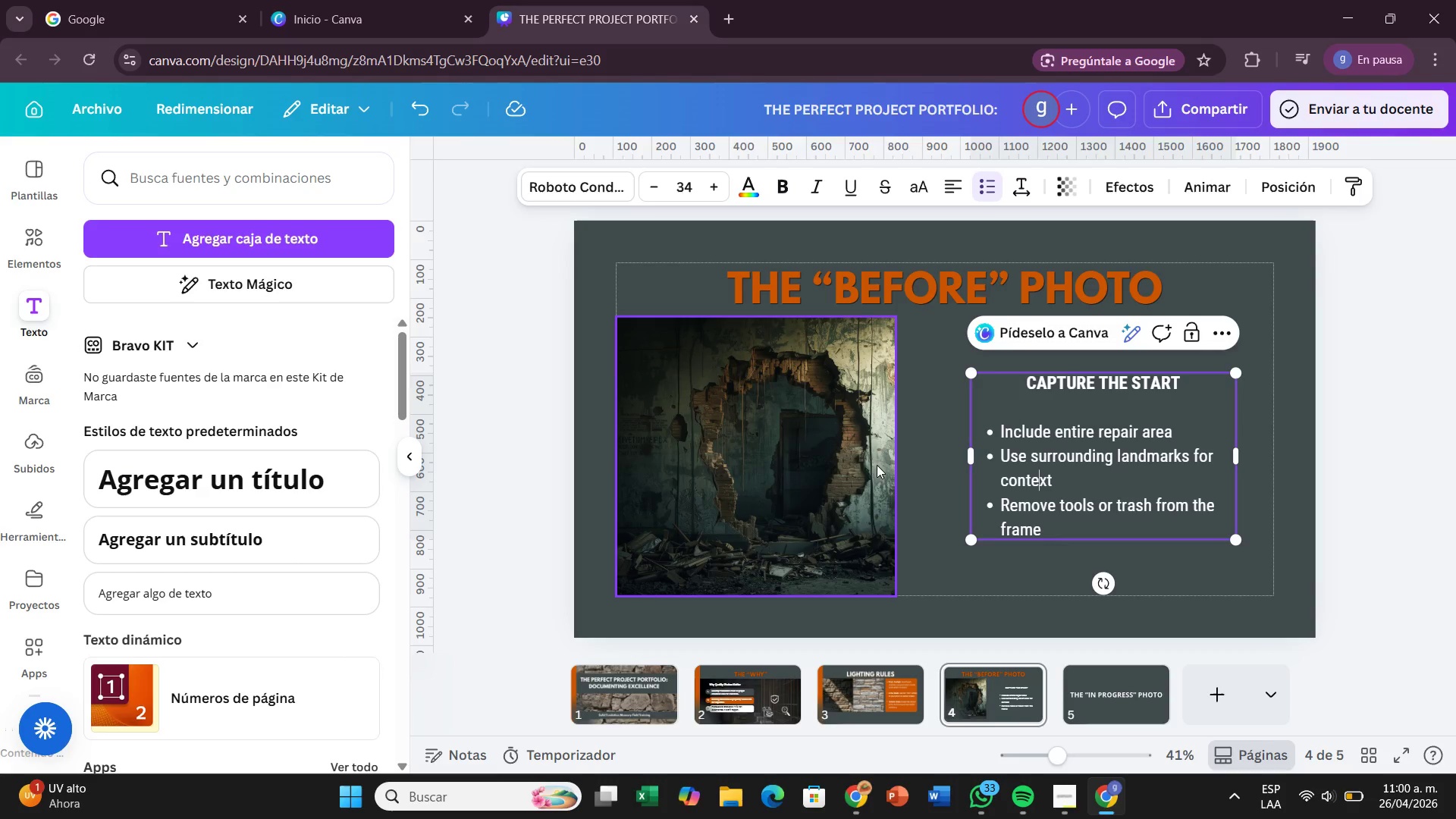 
left_click_drag(start_coordinate=[840, 472], to_coordinate=[1205, 469])
 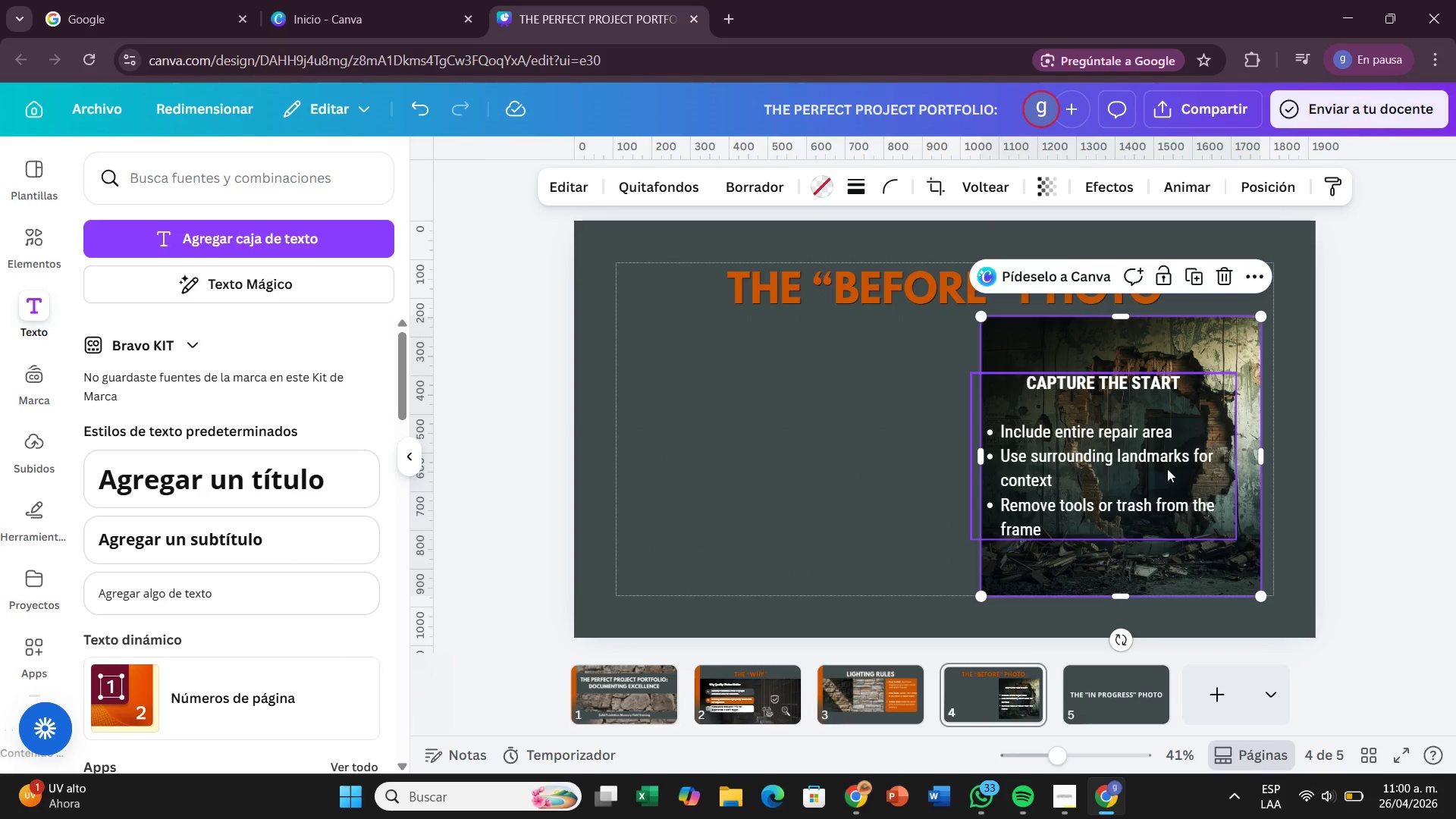 
left_click_drag(start_coordinate=[1167, 469], to_coordinate=[1187, 463])
 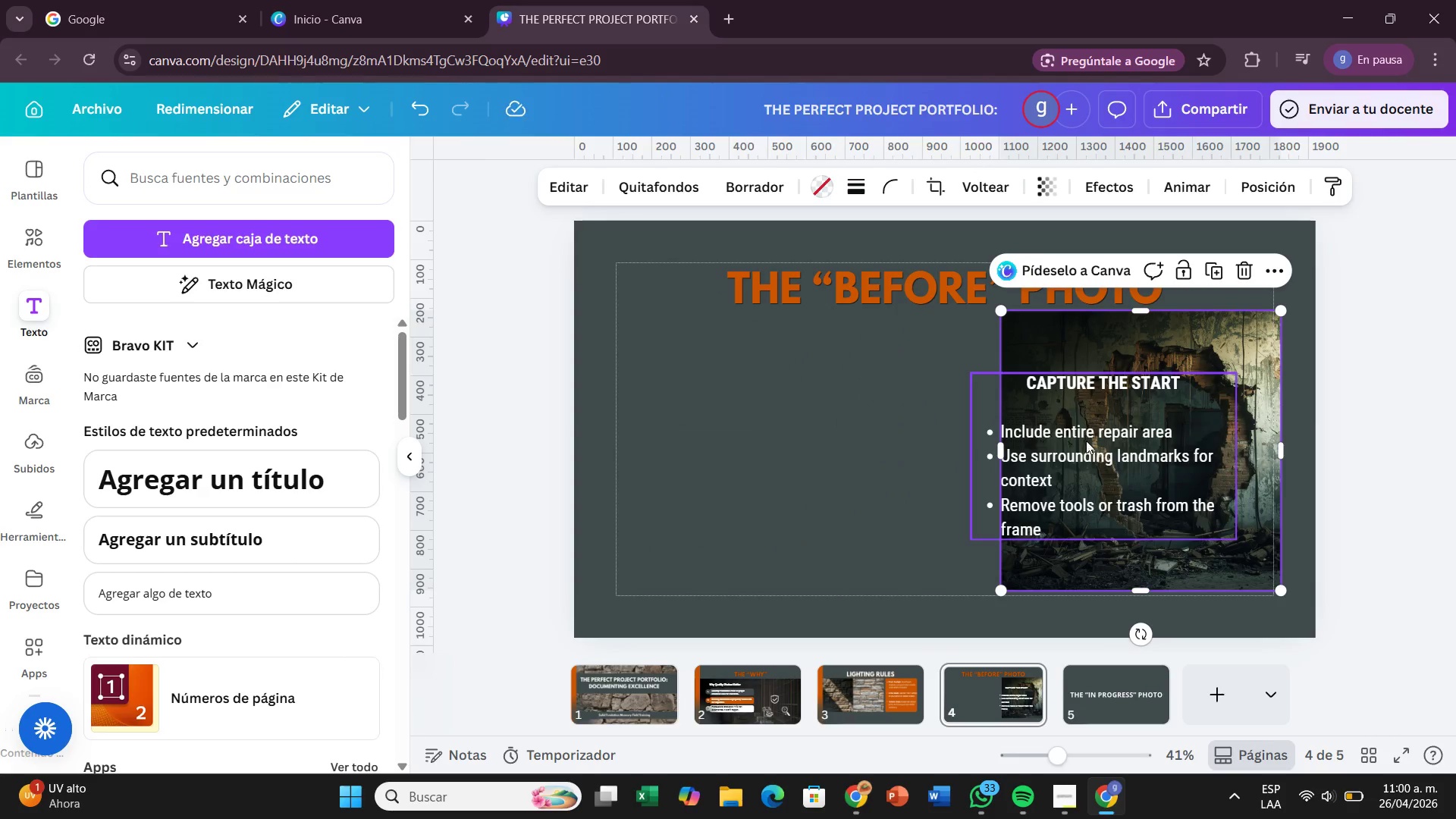 
left_click_drag(start_coordinate=[1086, 441], to_coordinate=[1069, 436])
 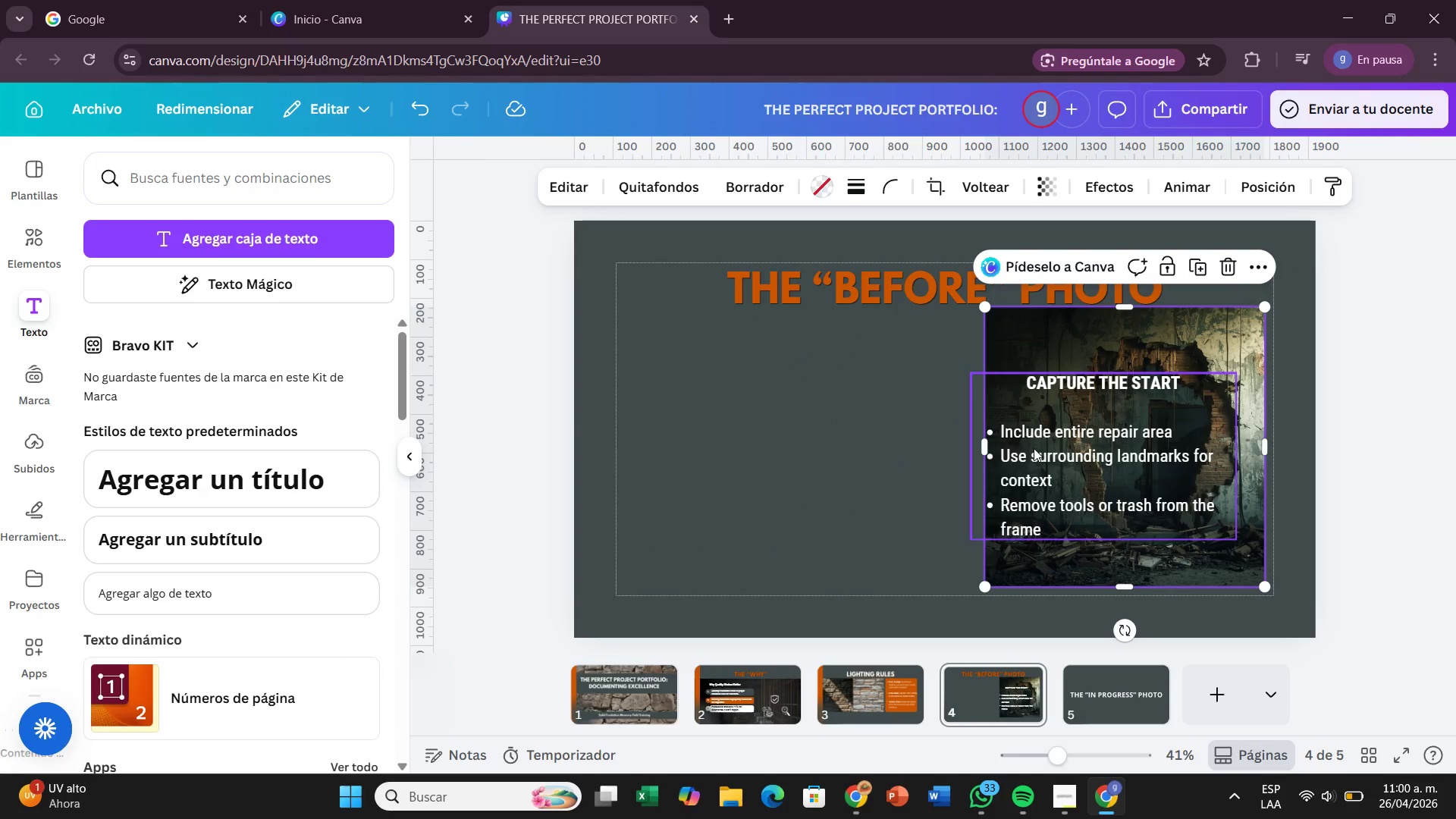 
left_click([1034, 448])
 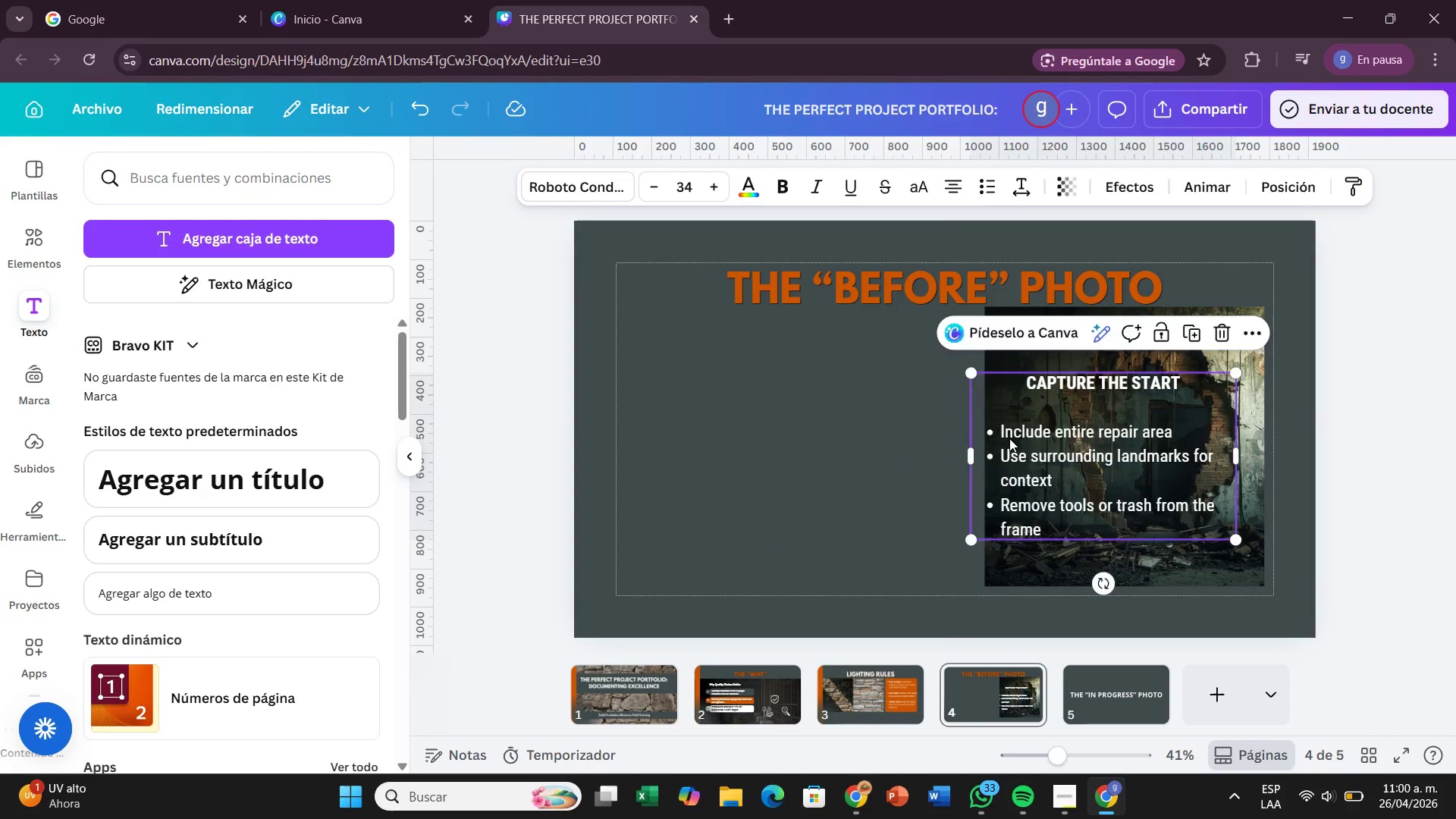 
left_click_drag(start_coordinate=[1033, 445], to_coordinate=[711, 422])
 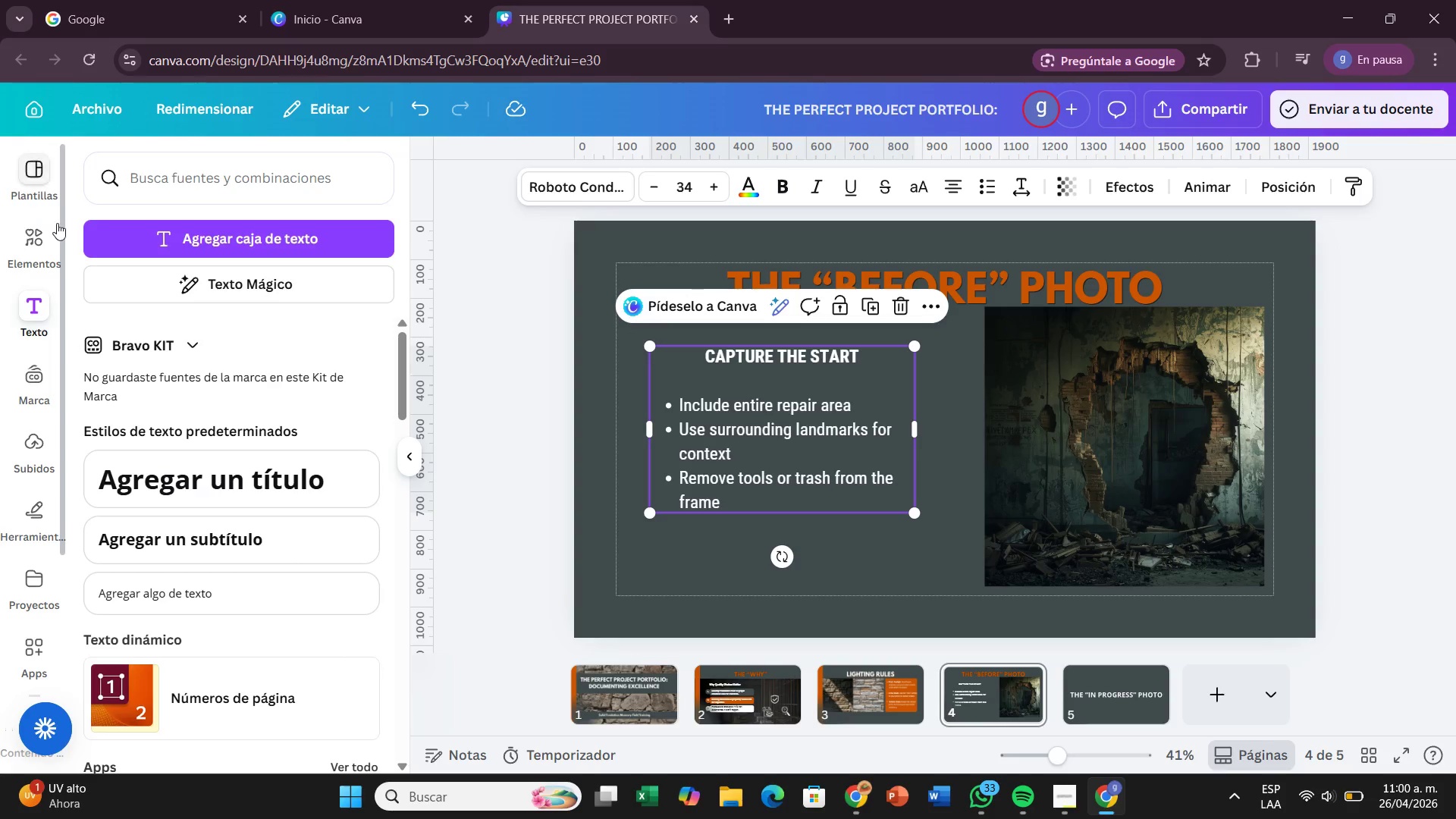 
left_click([58, 225])
 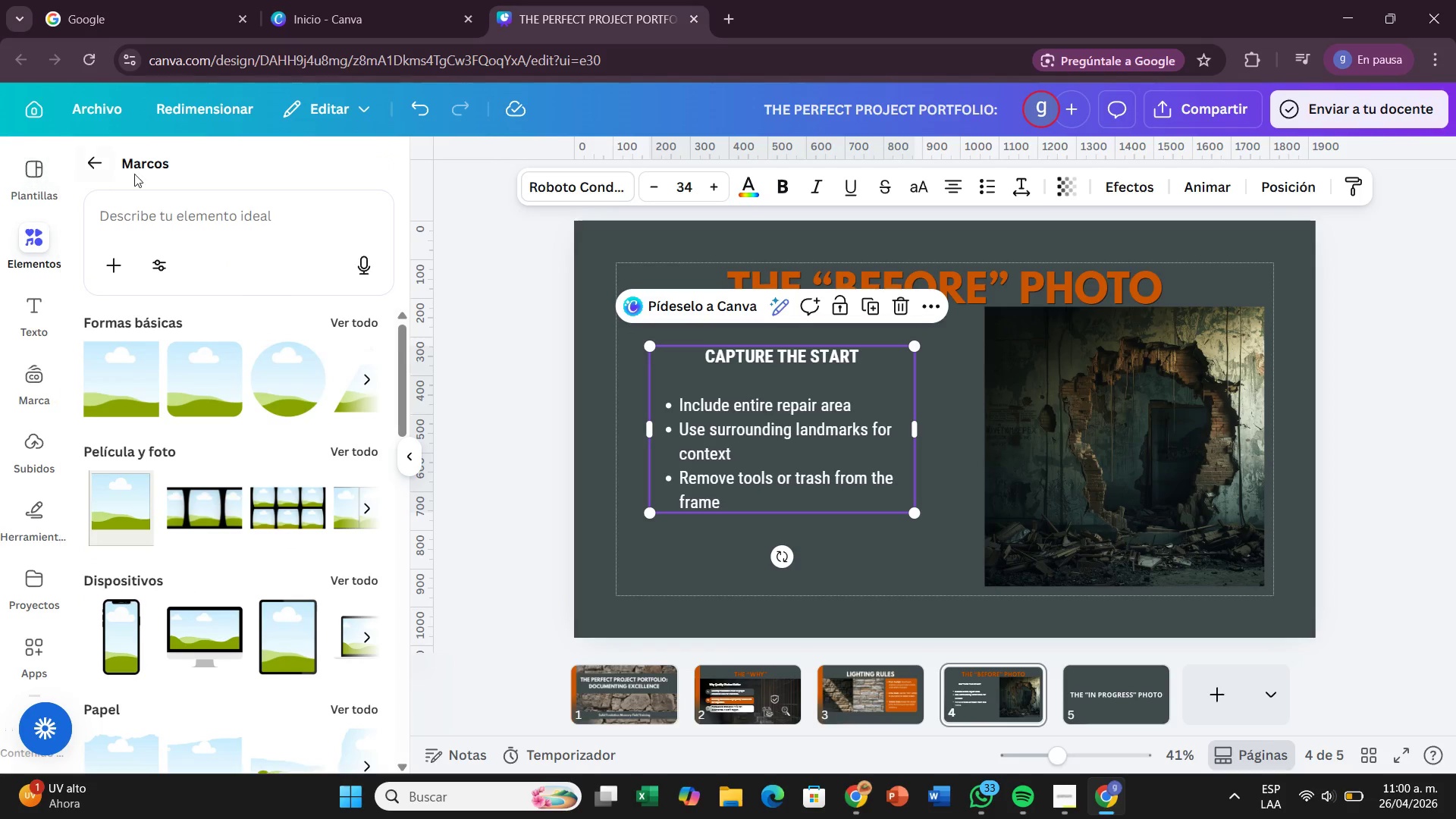 
left_click([113, 166])
 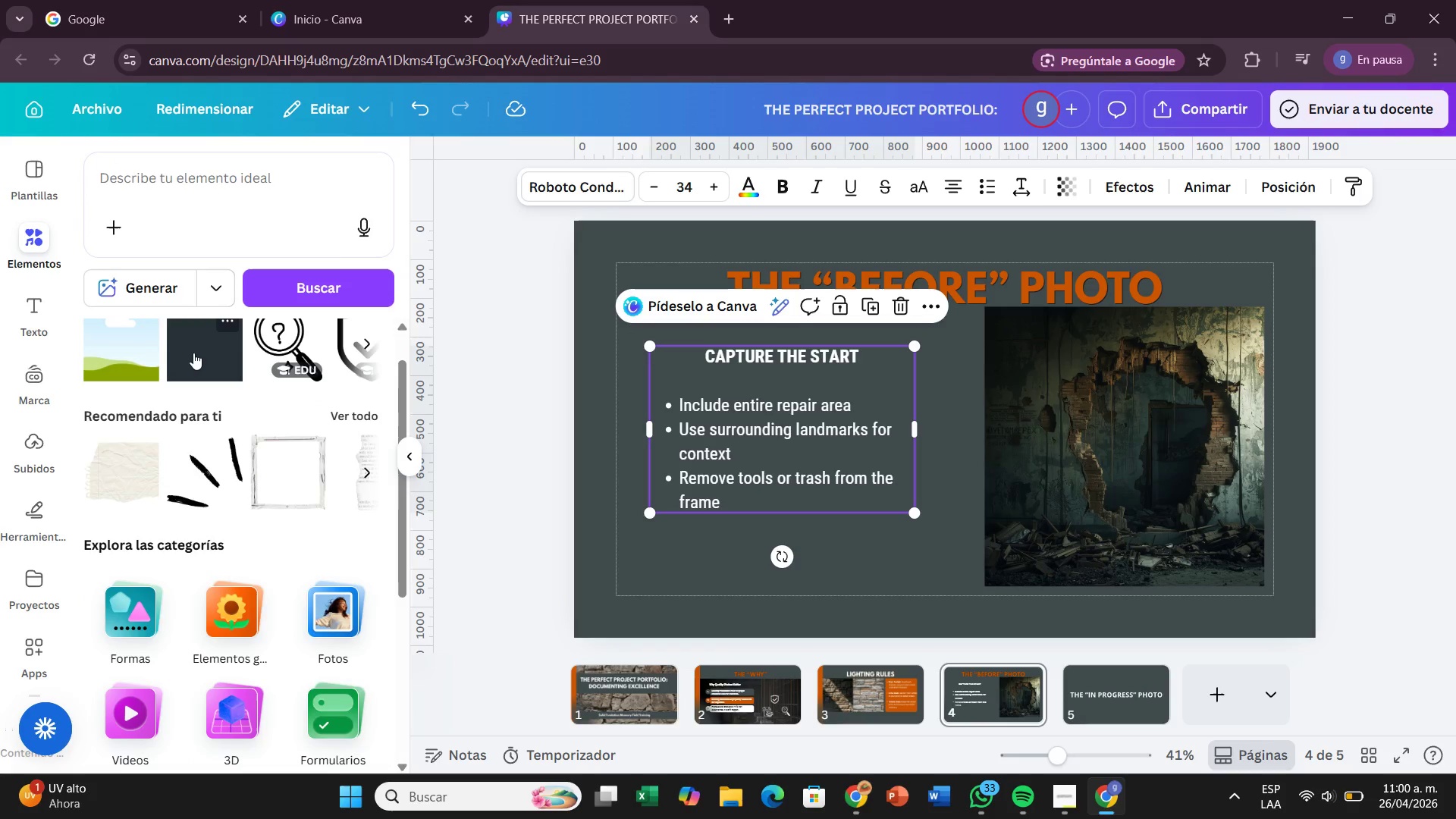 
left_click_drag(start_coordinate=[193, 353], to_coordinate=[671, 385])
 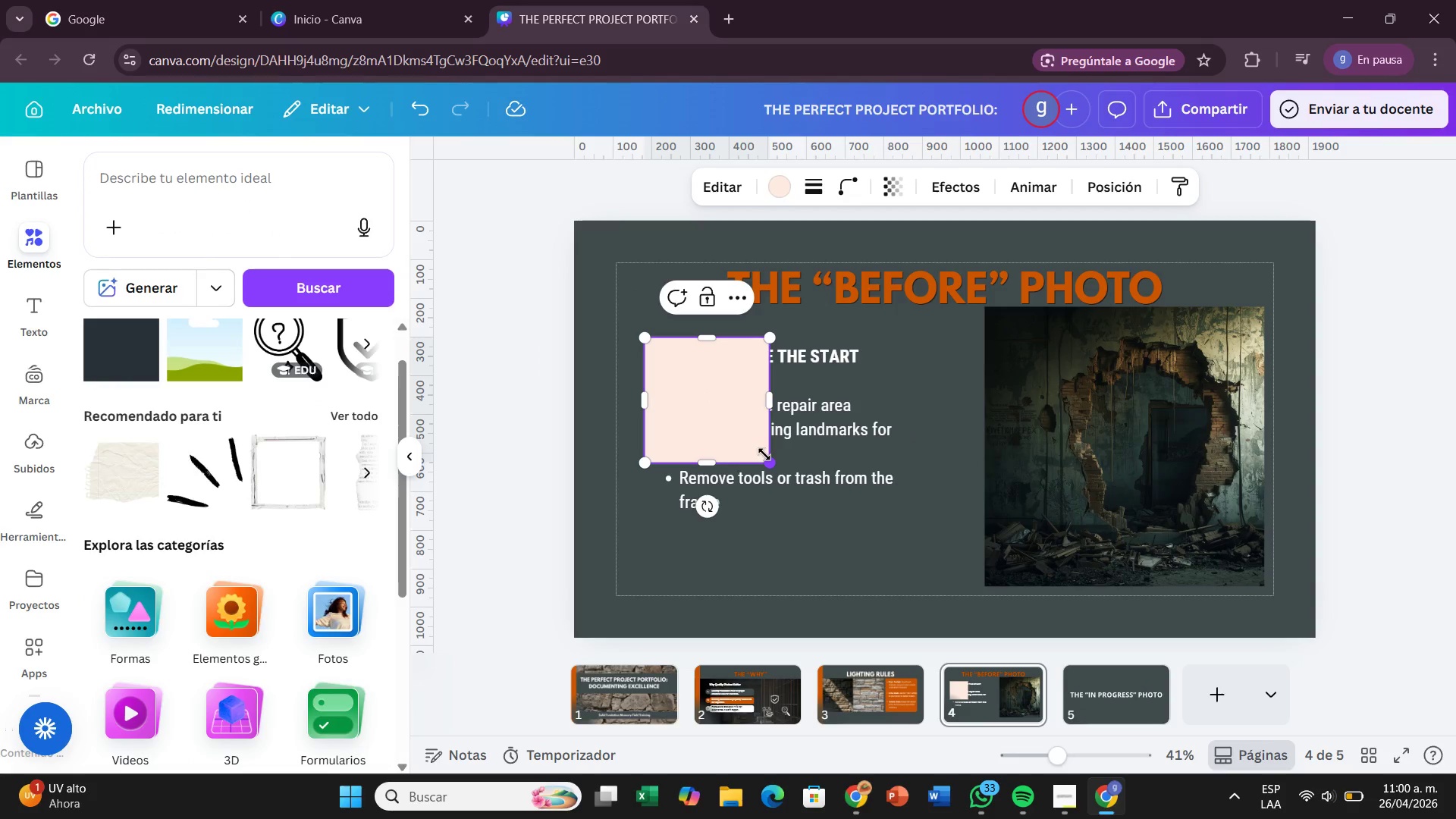 
left_click_drag(start_coordinate=[767, 453], to_coordinate=[926, 527])
 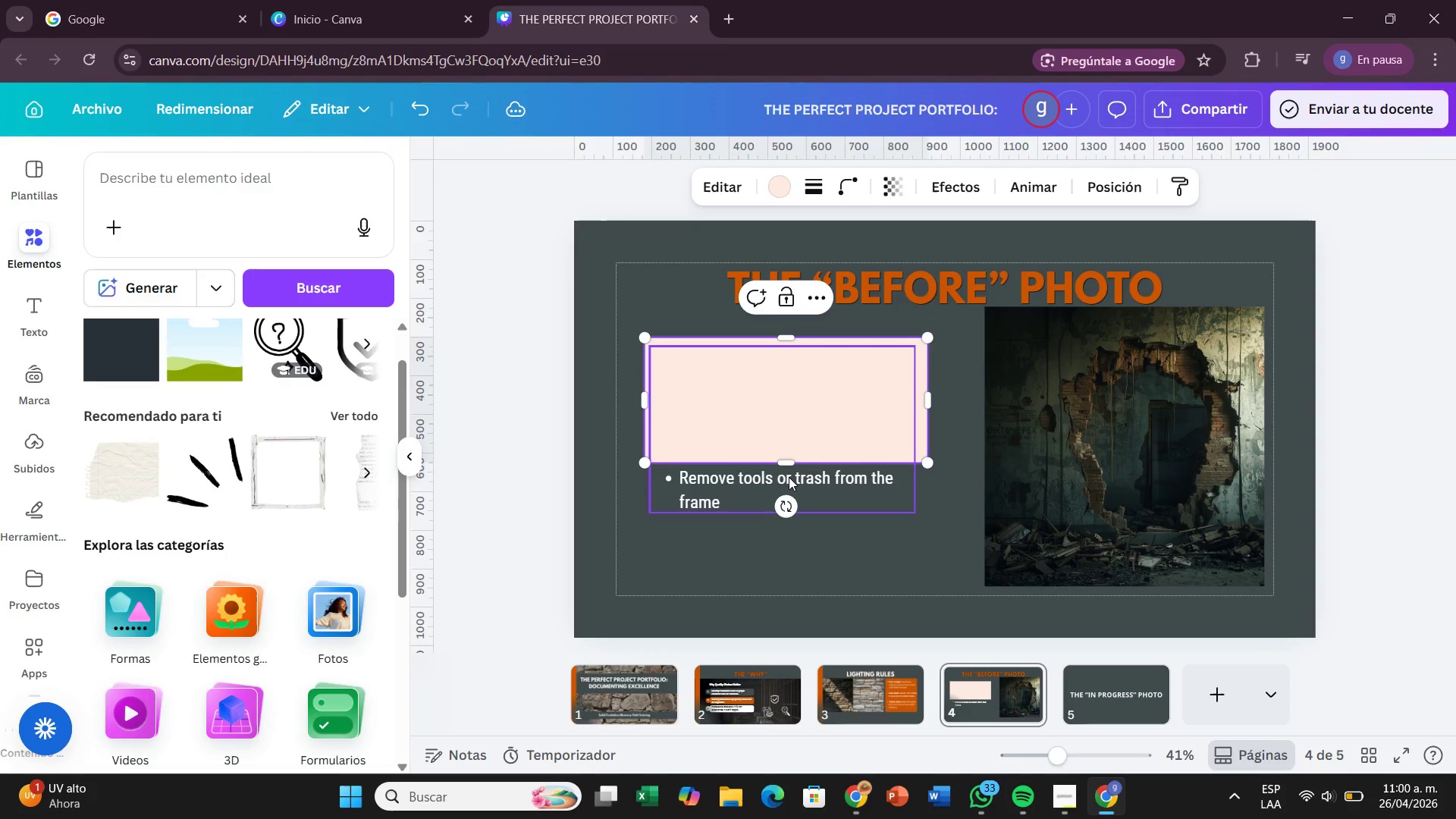 
left_click([789, 477])
 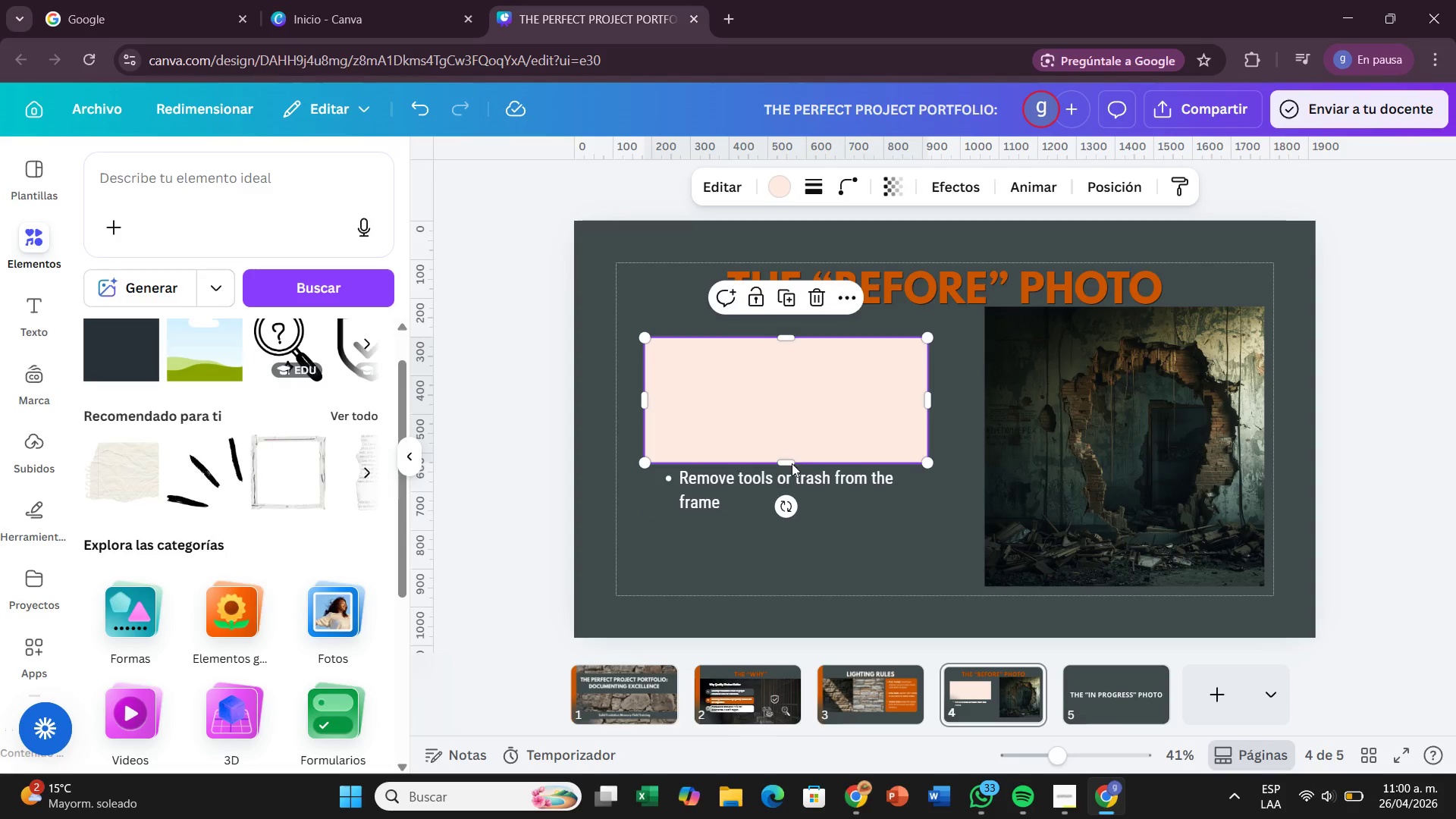 
left_click_drag(start_coordinate=[792, 469], to_coordinate=[785, 541])
 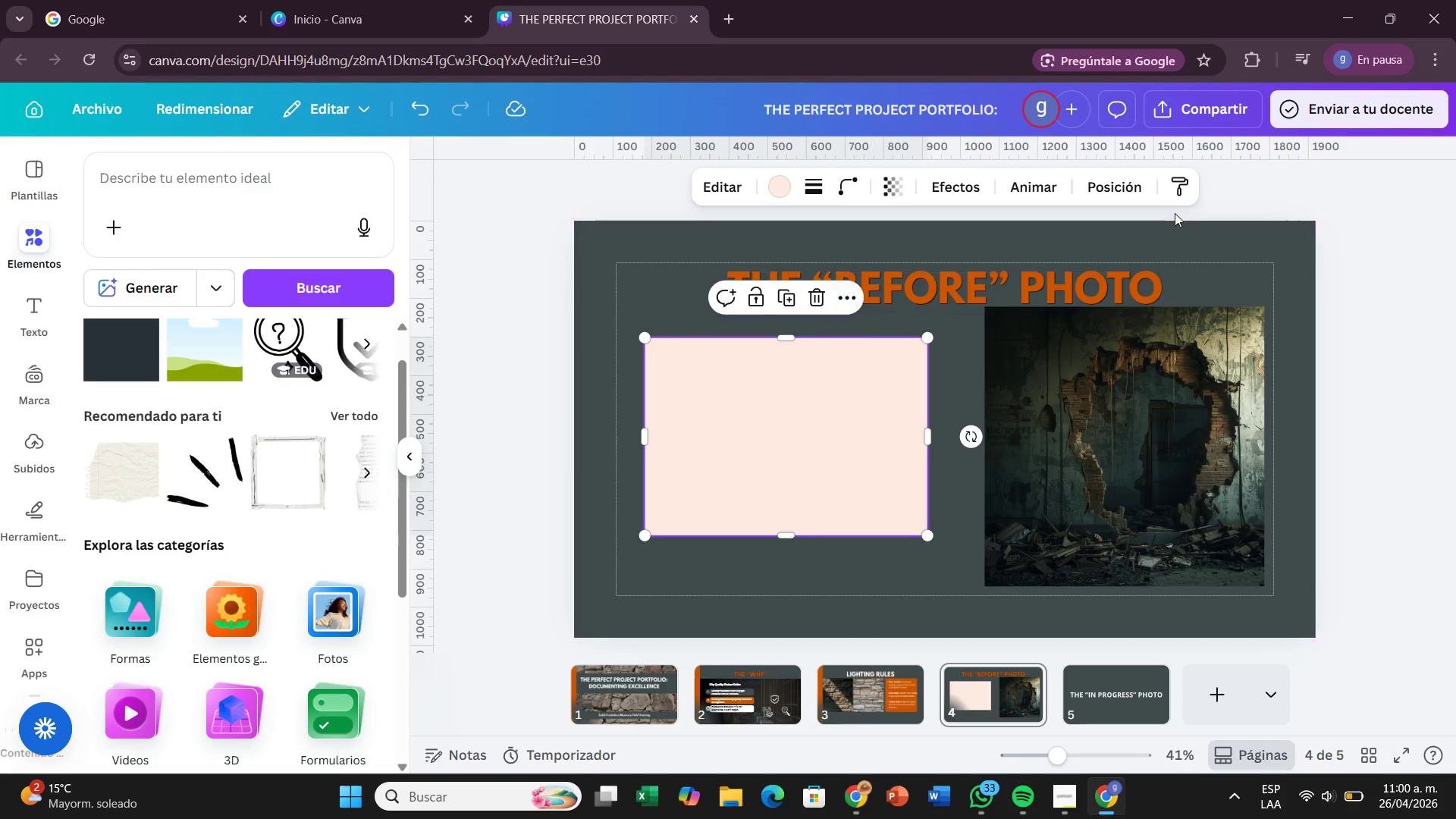 
left_click([1114, 180])
 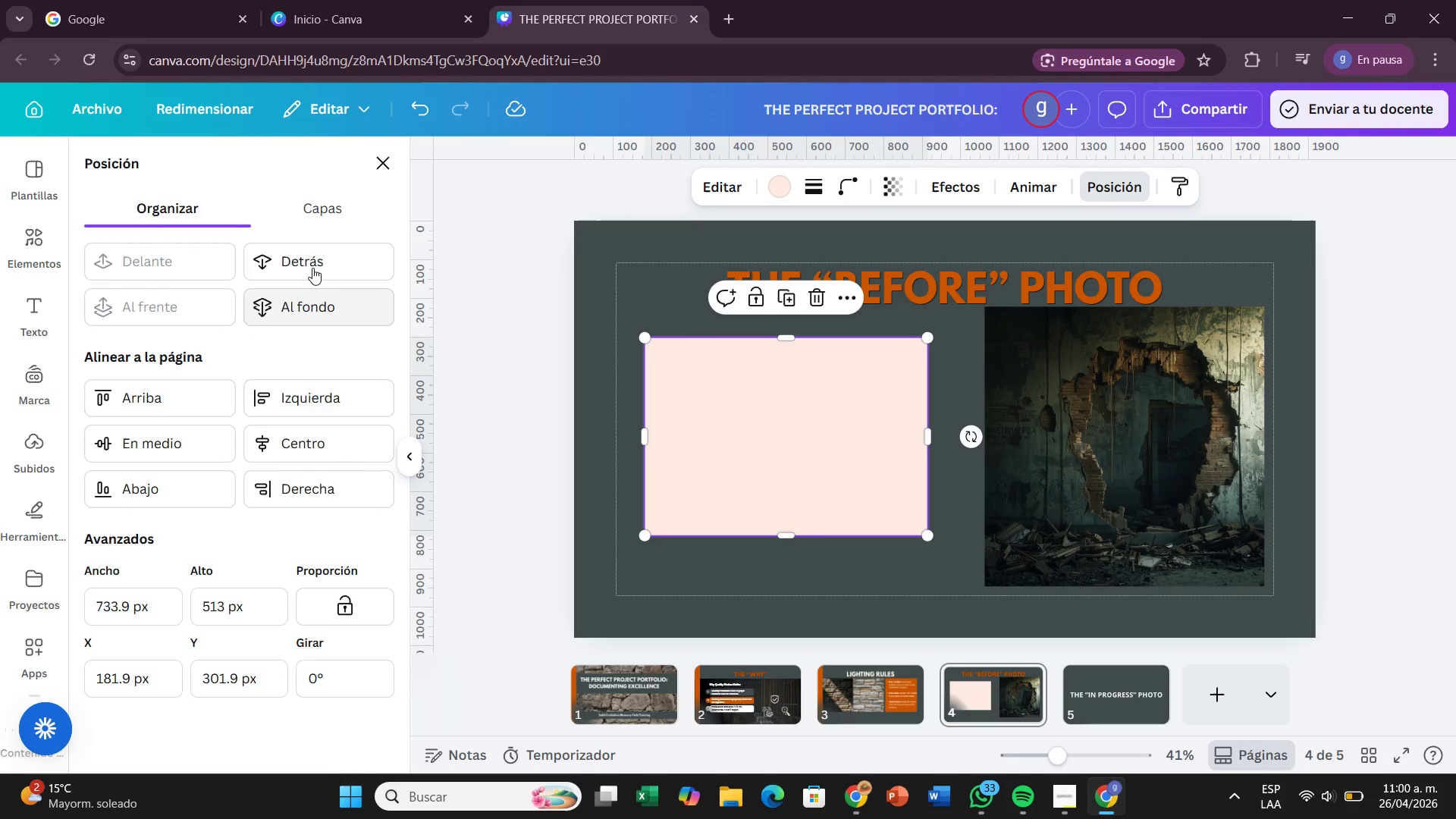 
left_click([313, 253])
 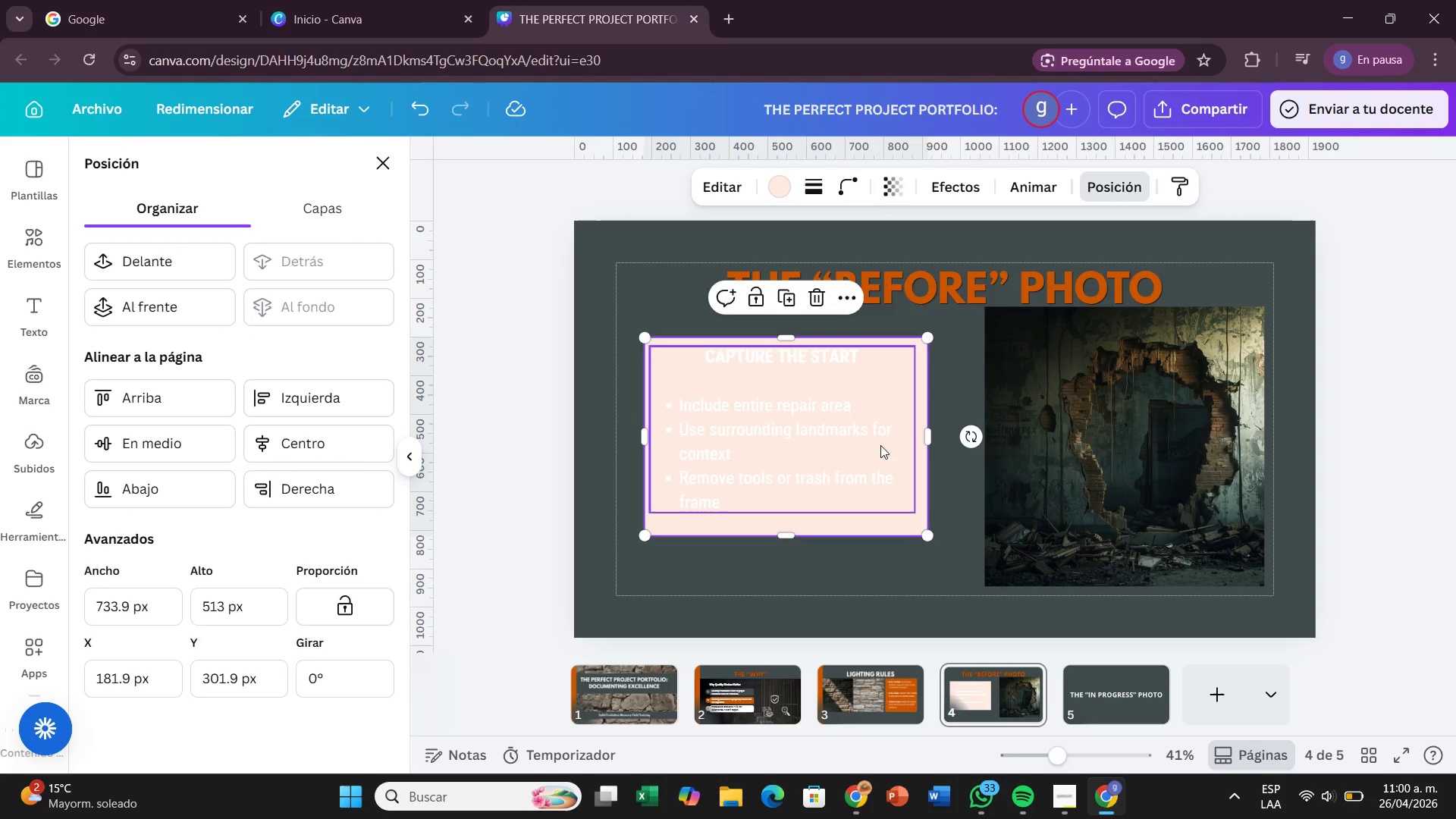 
left_click([874, 445])
 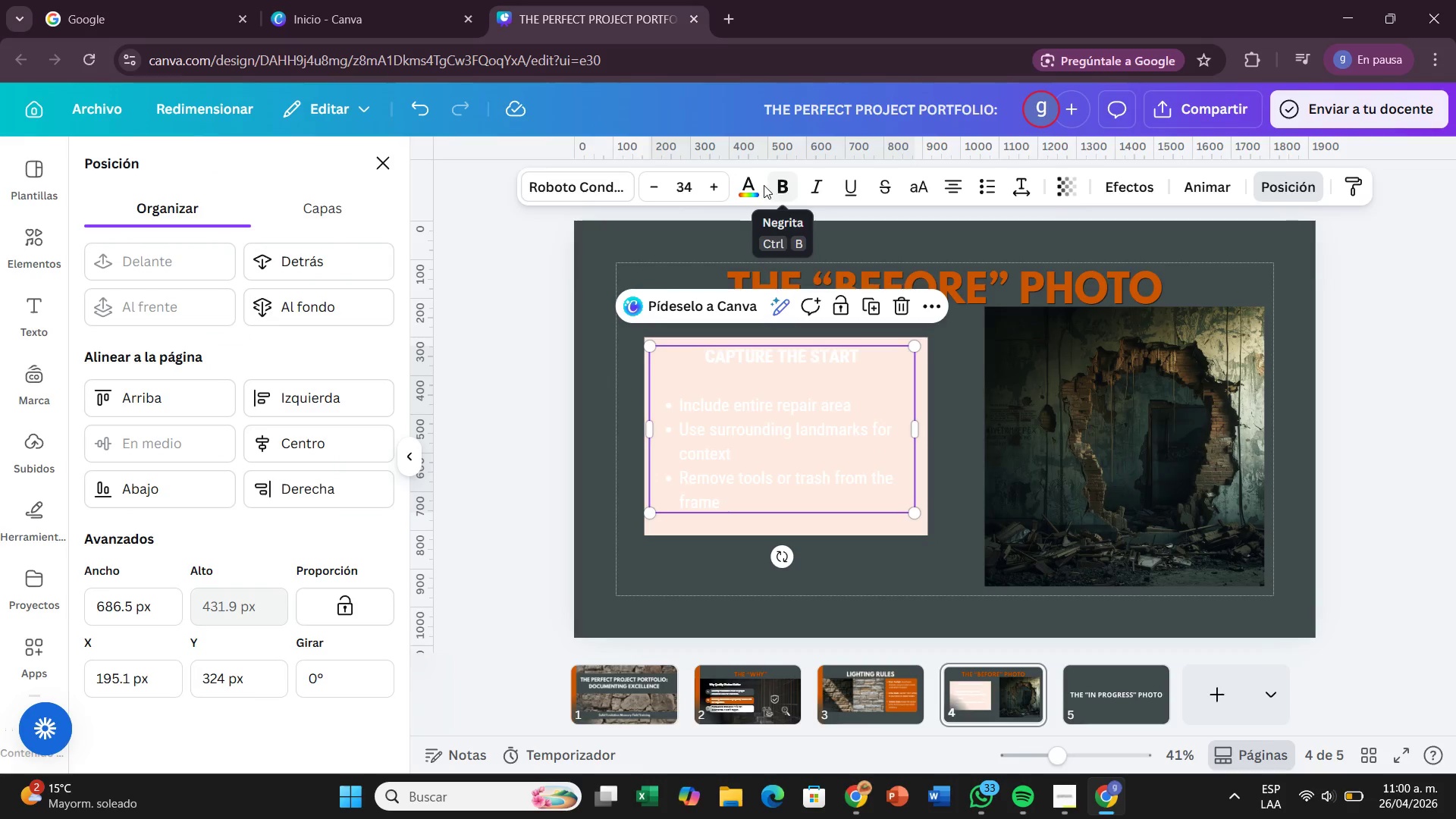 
left_click([758, 185])
 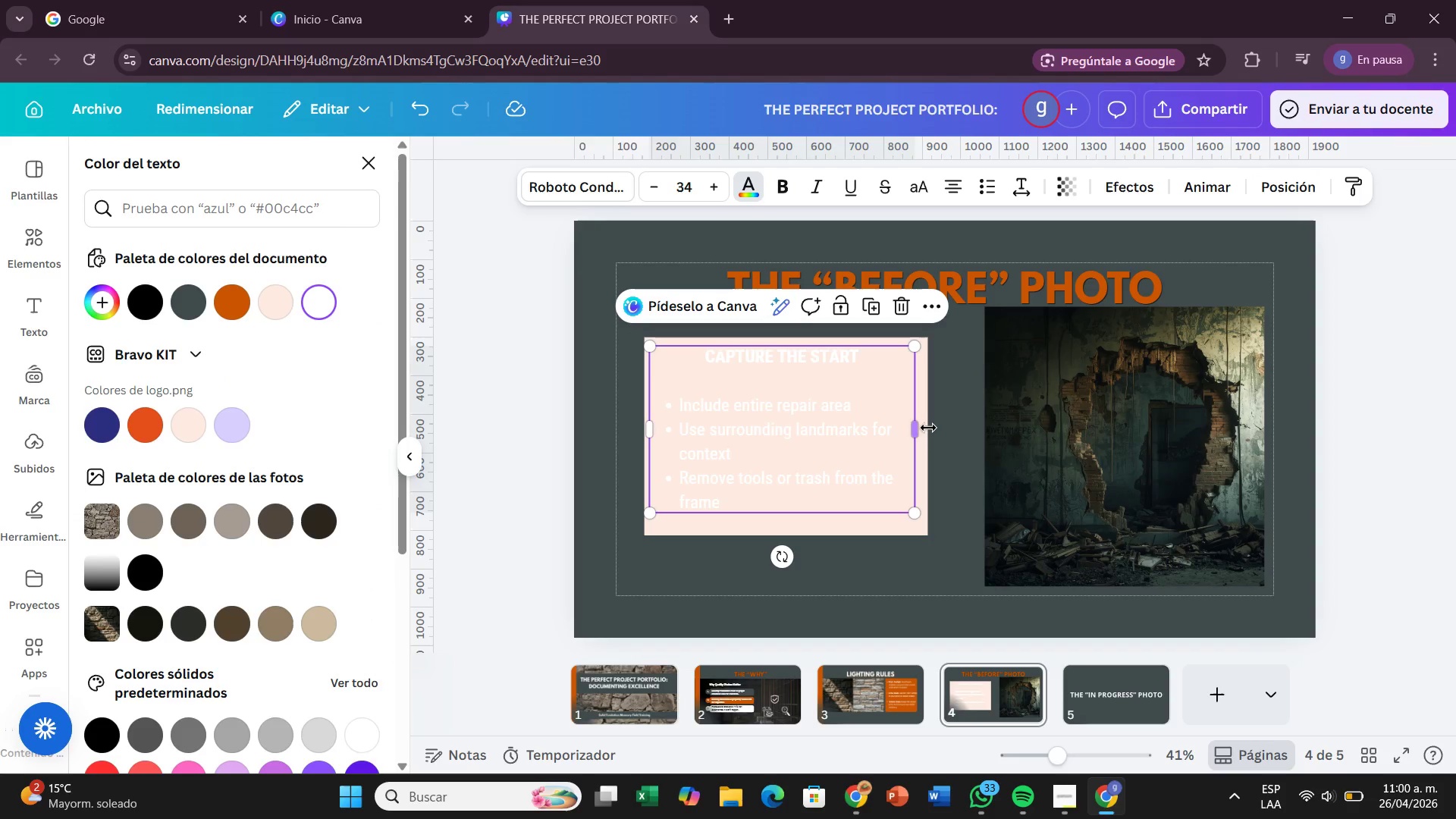 
left_click([890, 529])
 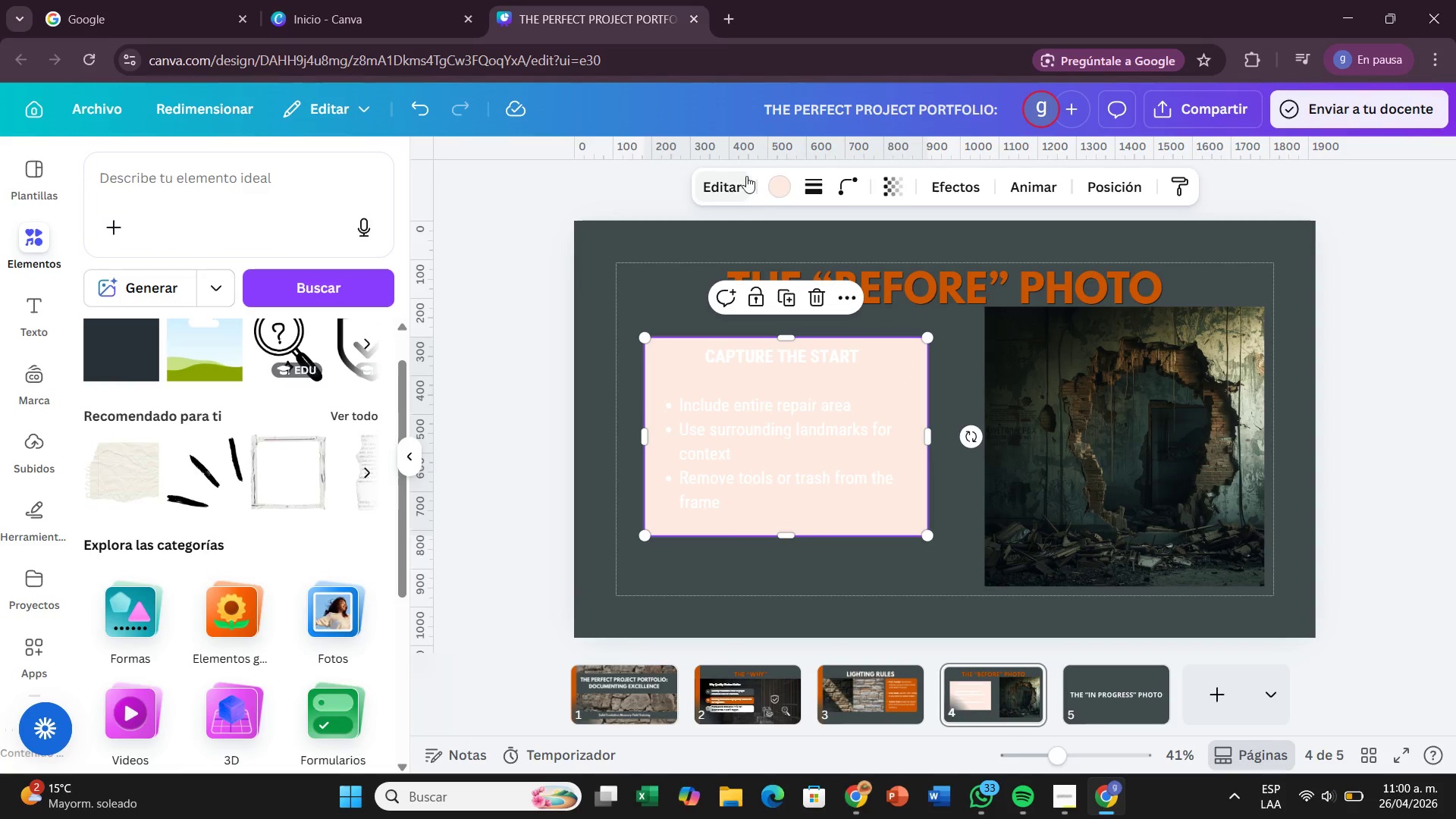 
left_click([769, 191])
 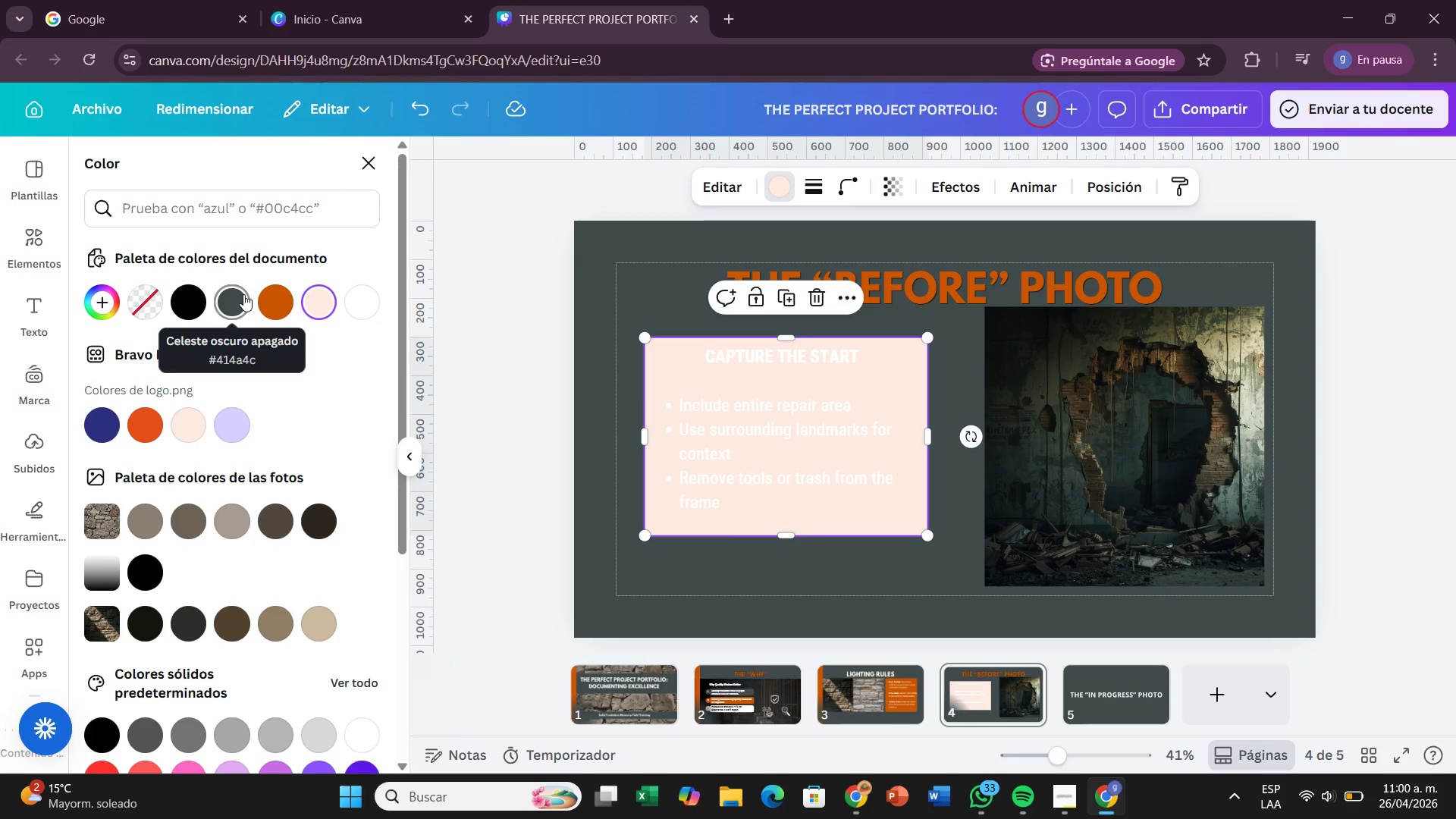 
left_click([243, 294])
 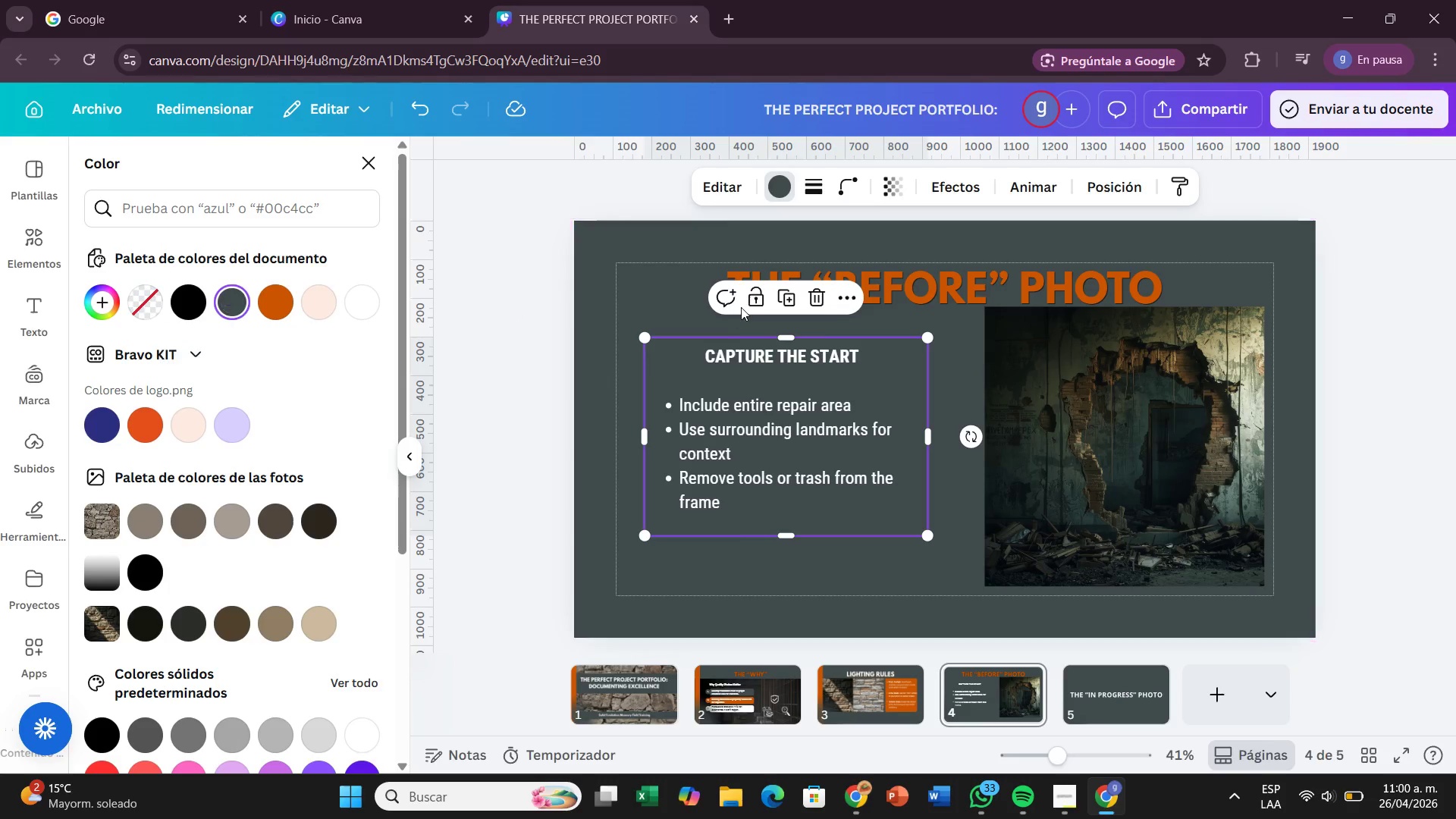 
left_click([611, 268])
 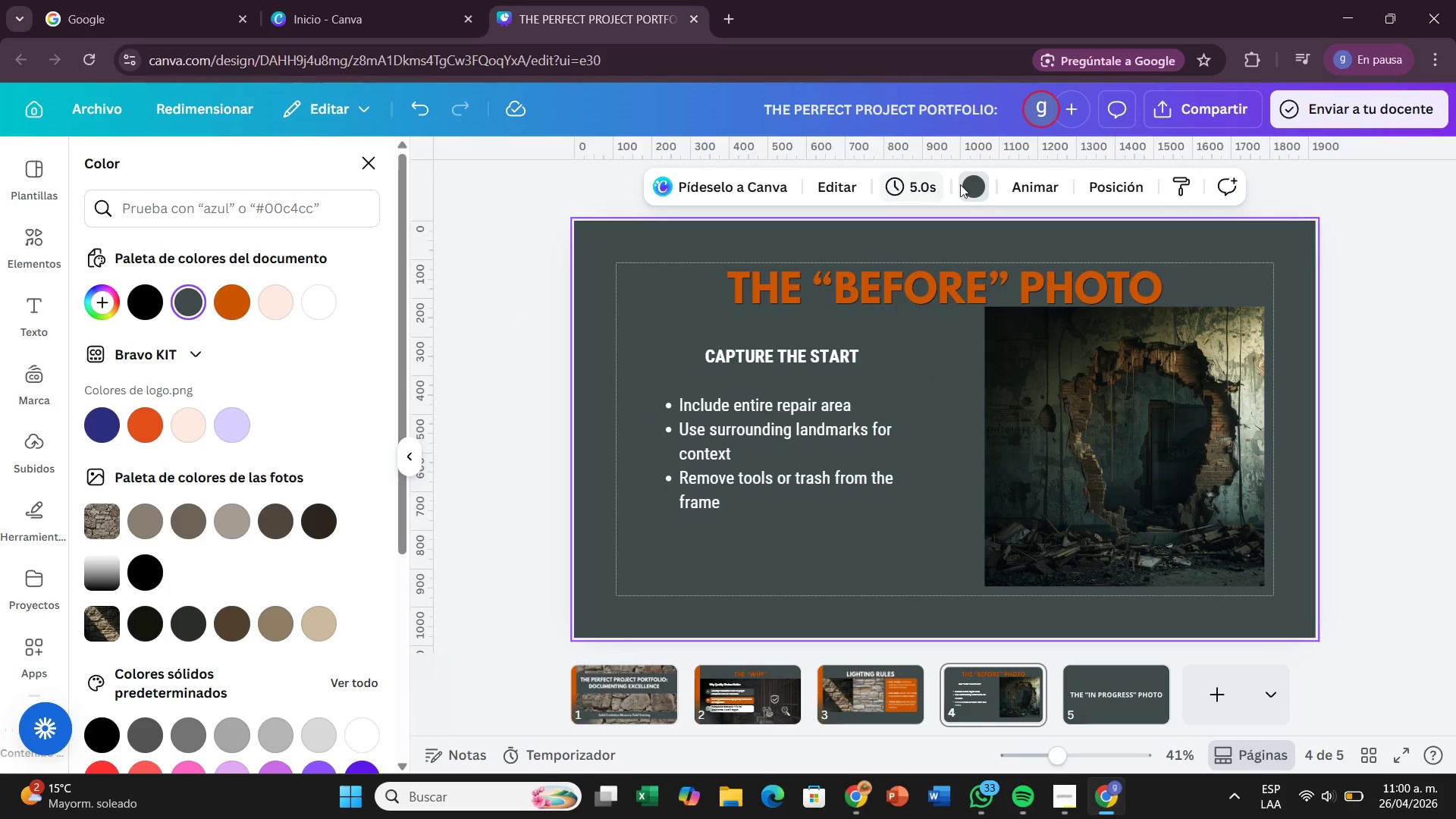 
left_click([977, 186])
 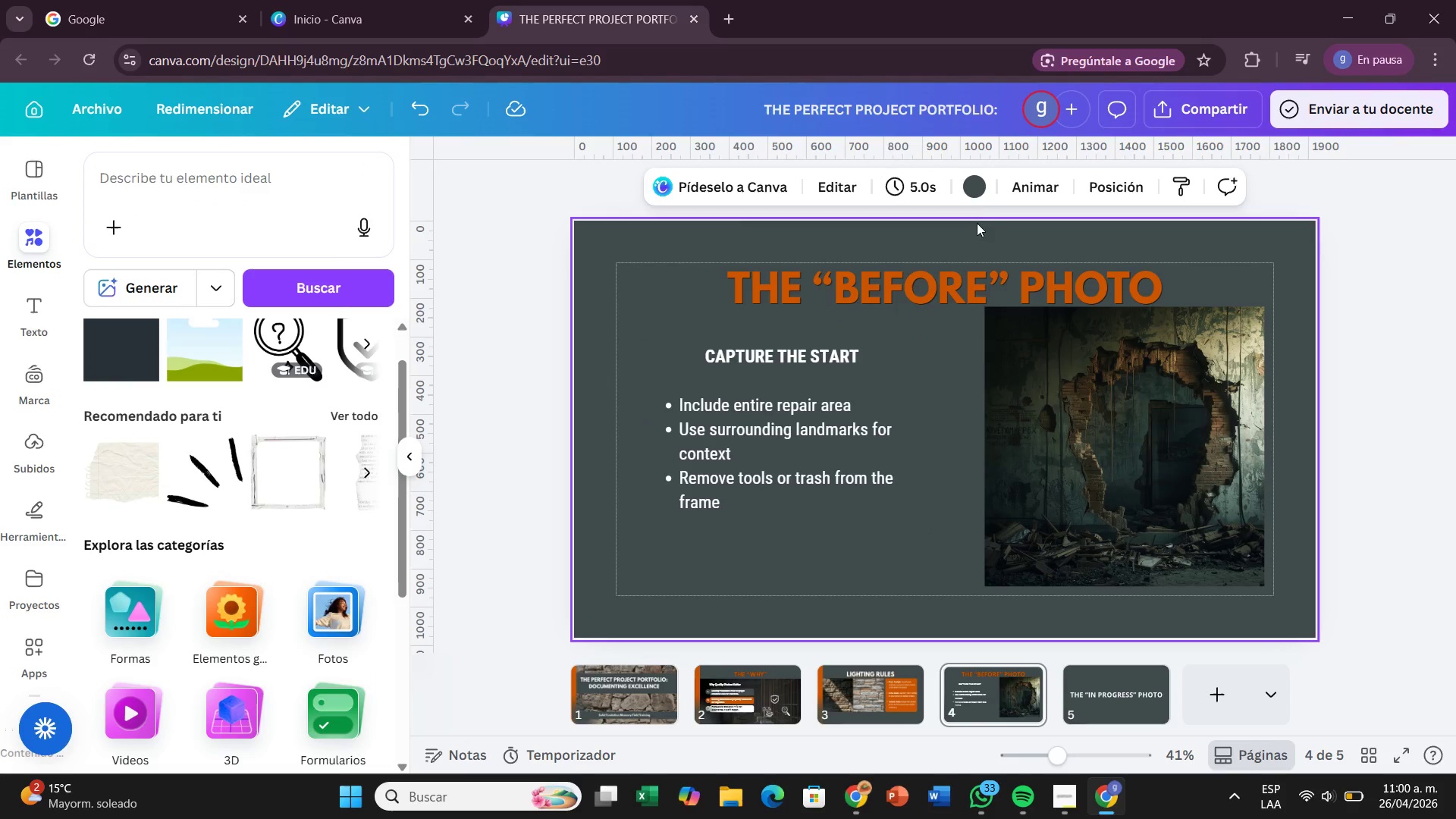 
left_click([976, 190])
 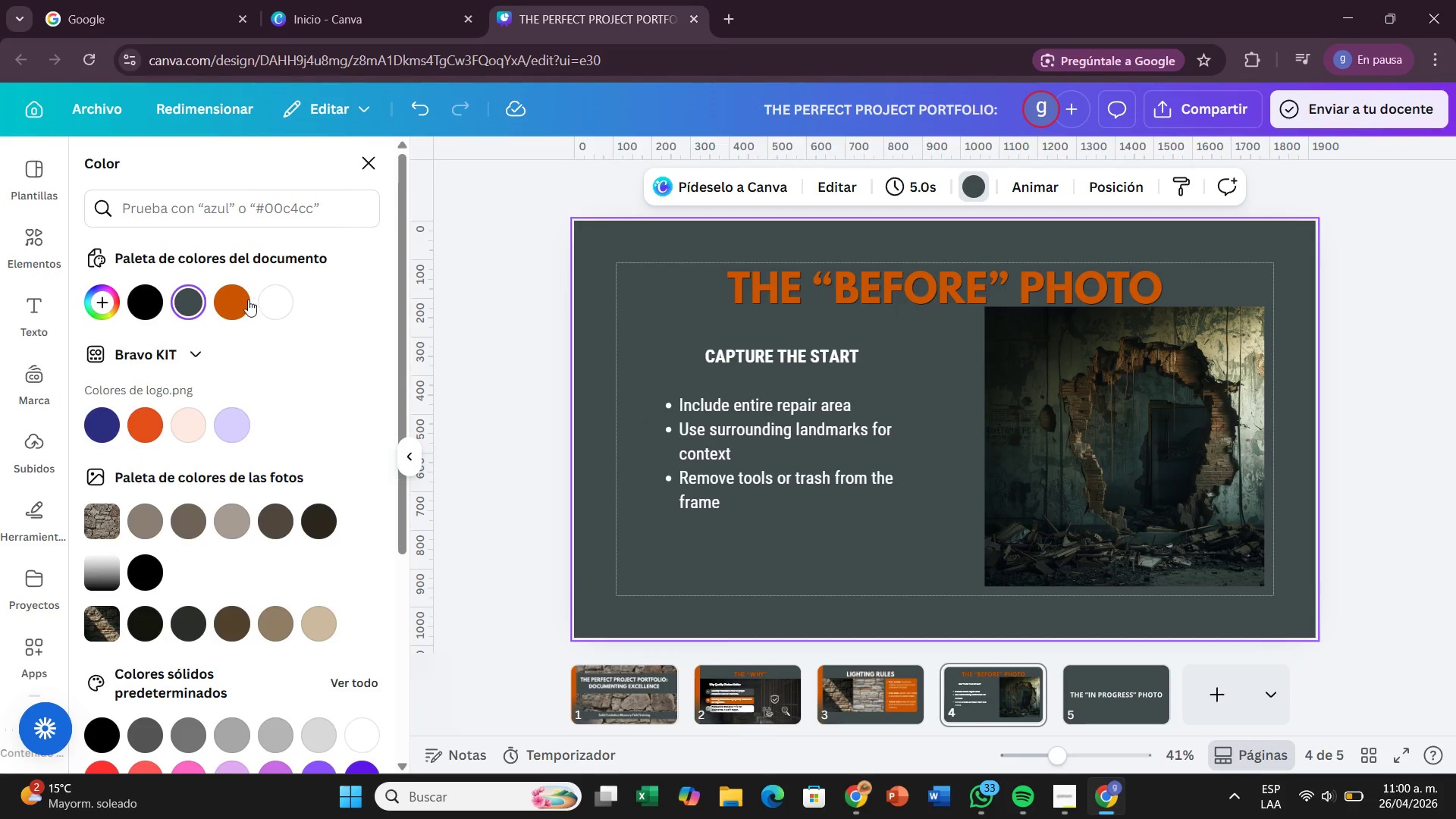 
left_click([221, 309])
 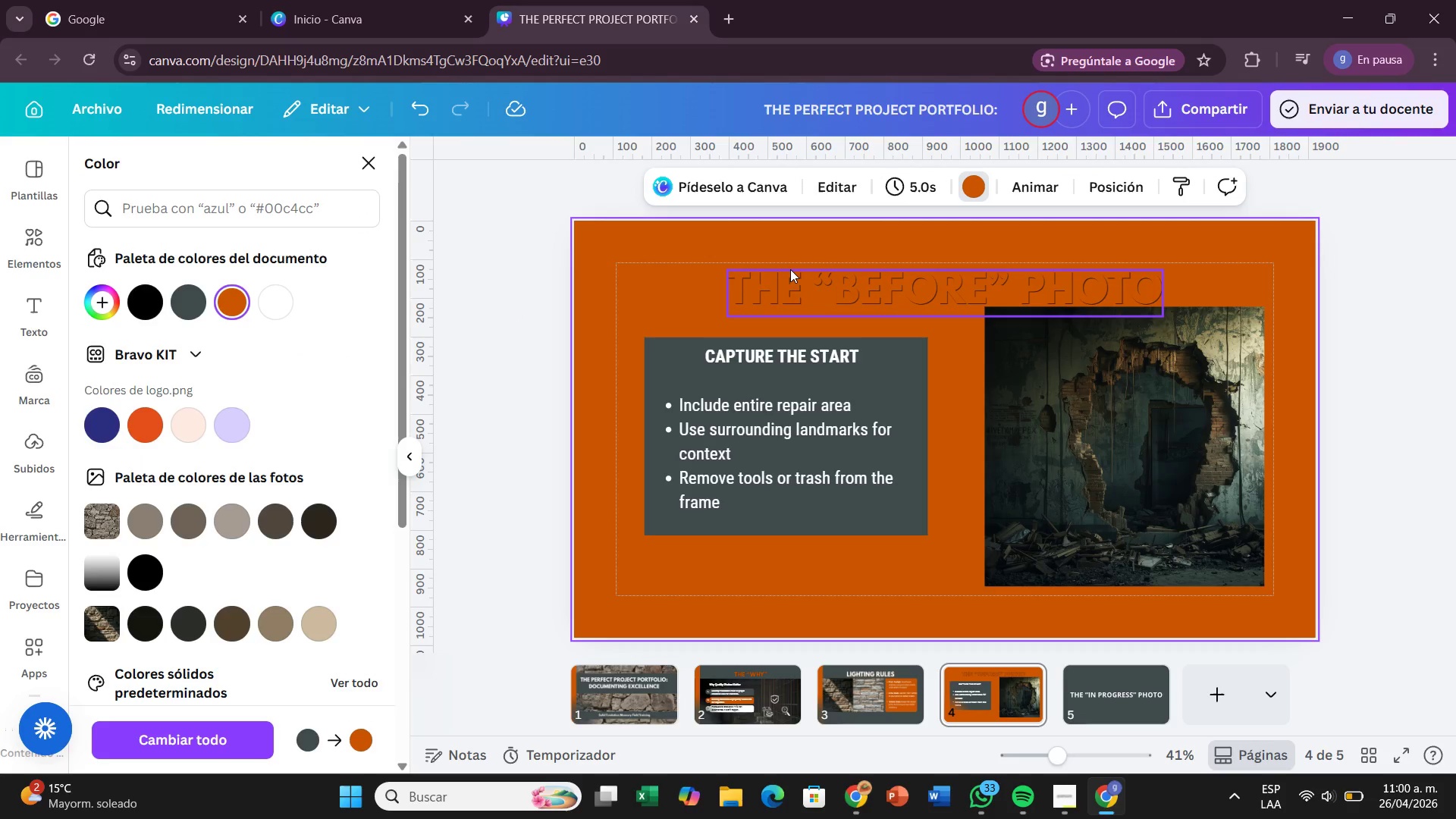 
left_click([790, 269])
 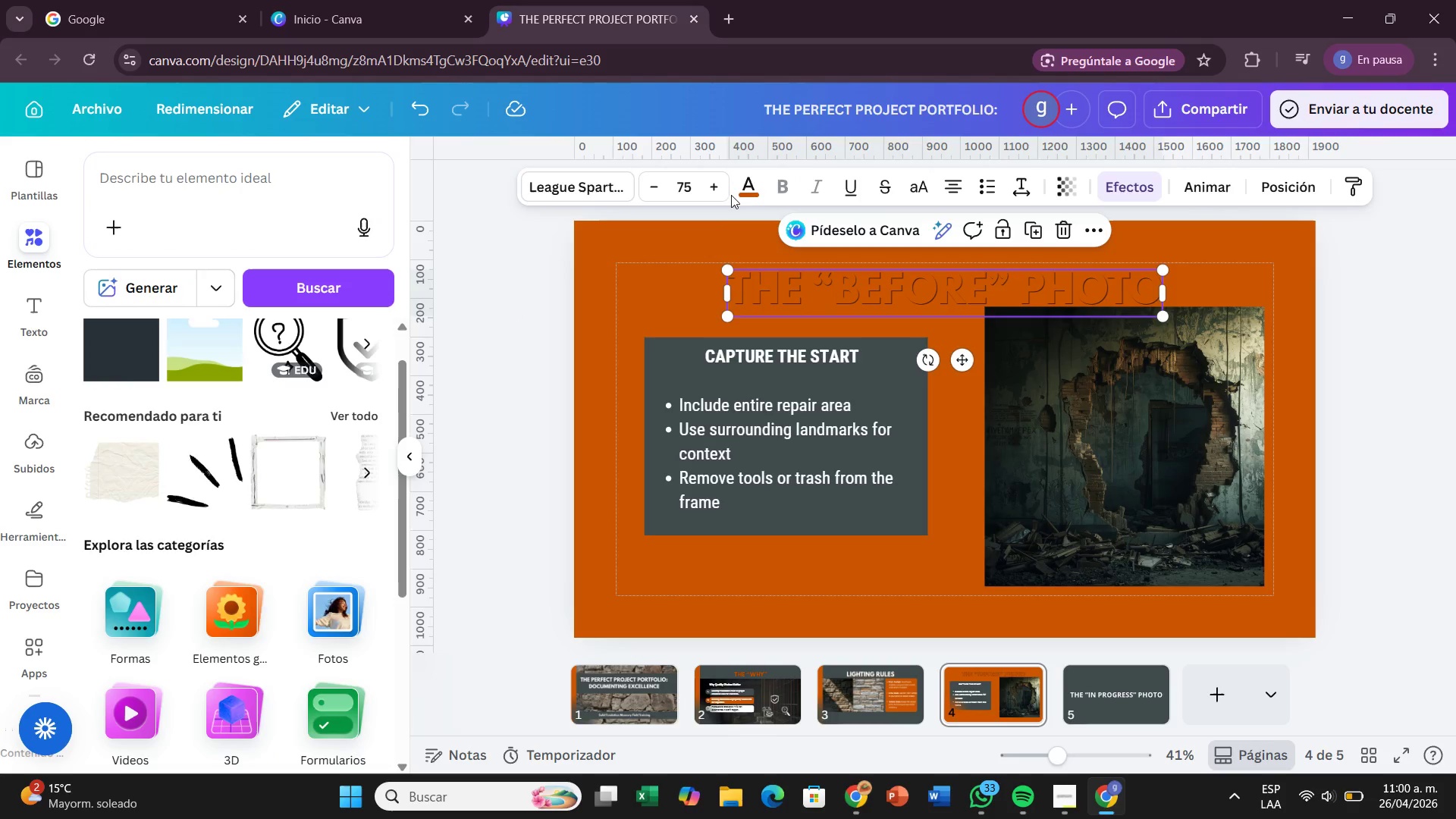 
left_click([741, 179])
 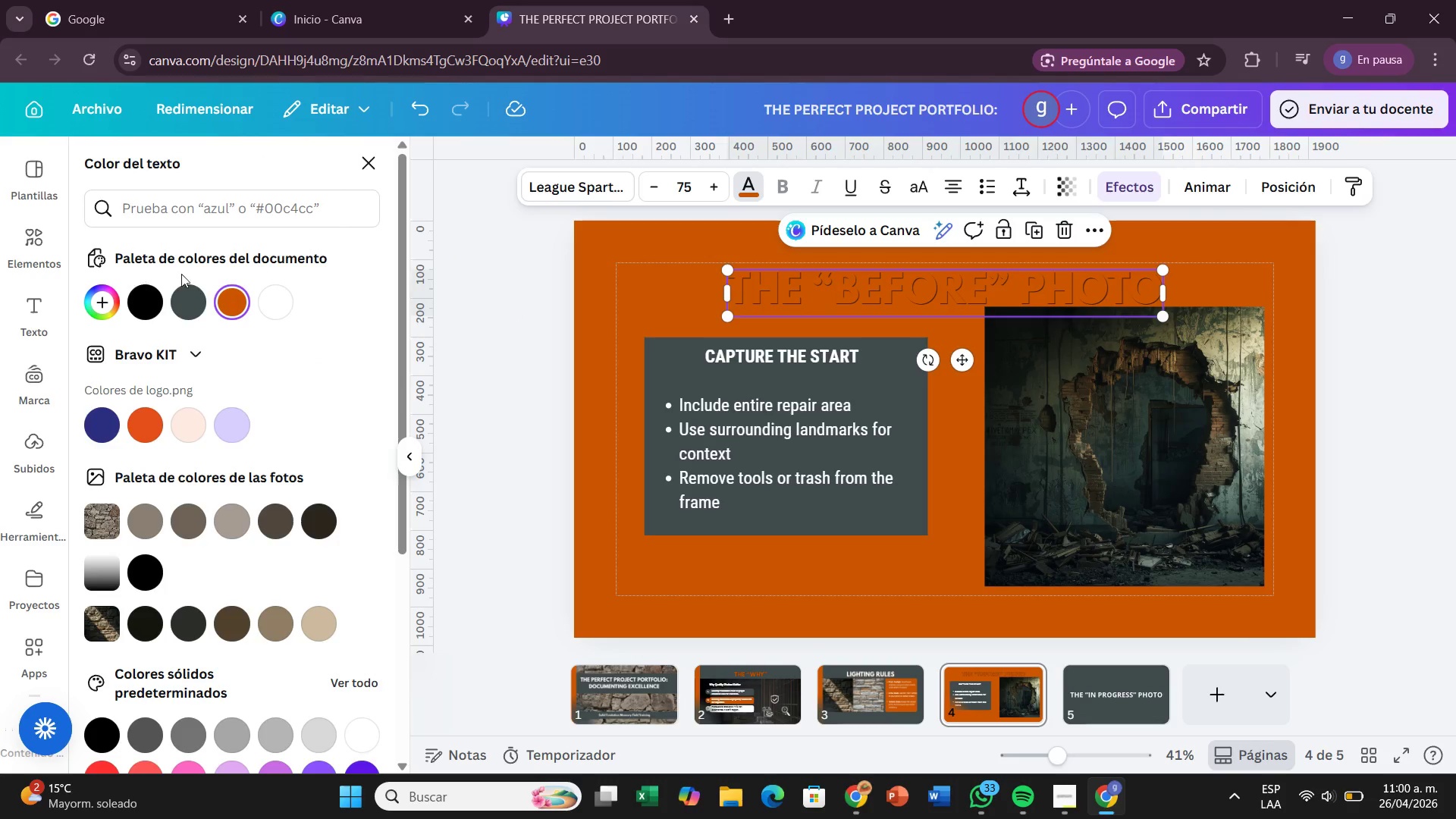 
left_click([199, 297])
 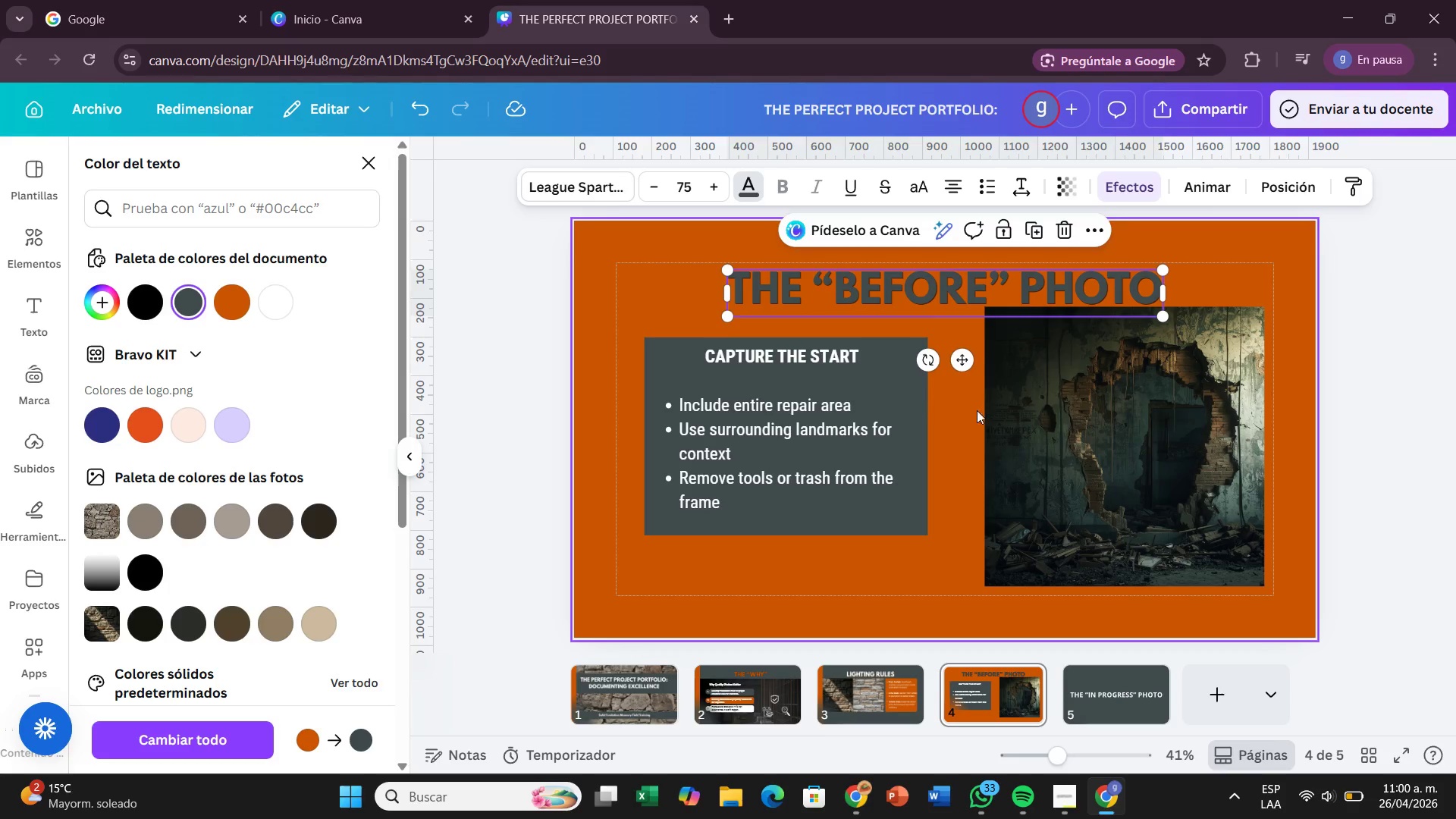 
left_click_drag(start_coordinate=[961, 431], to_coordinate=[959, 436])
 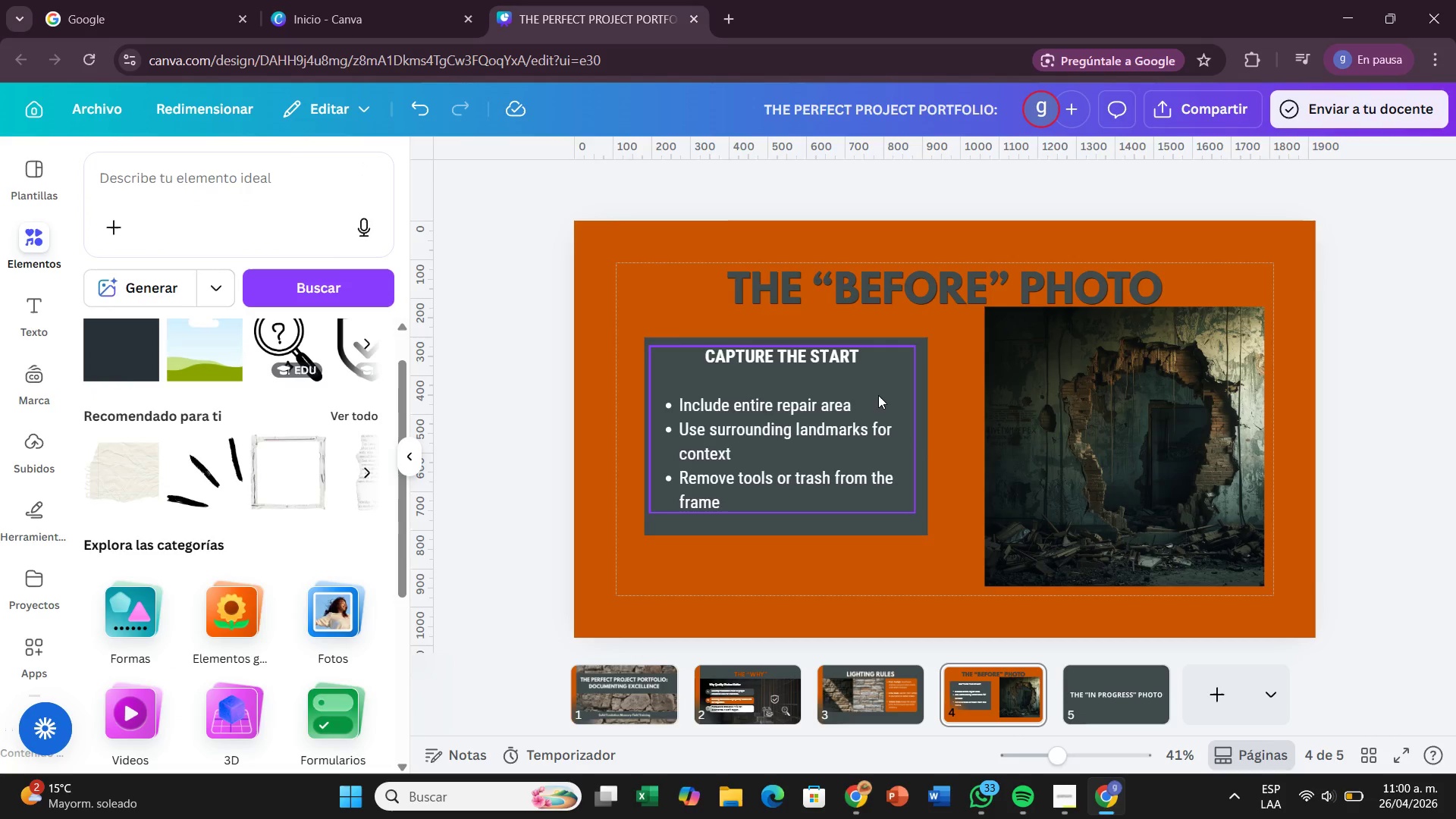 
left_click([878, 395])
 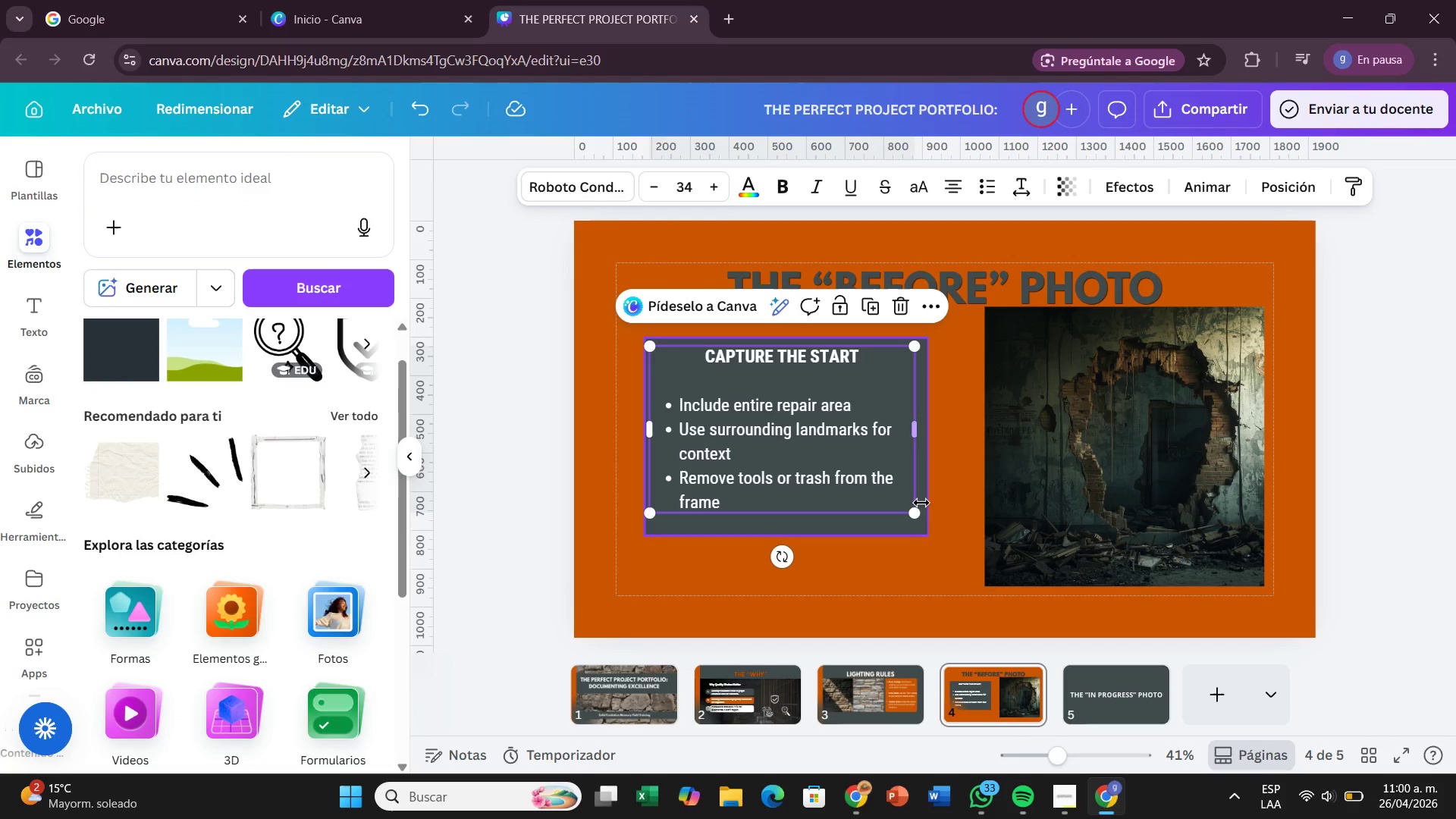 
left_click([911, 526])
 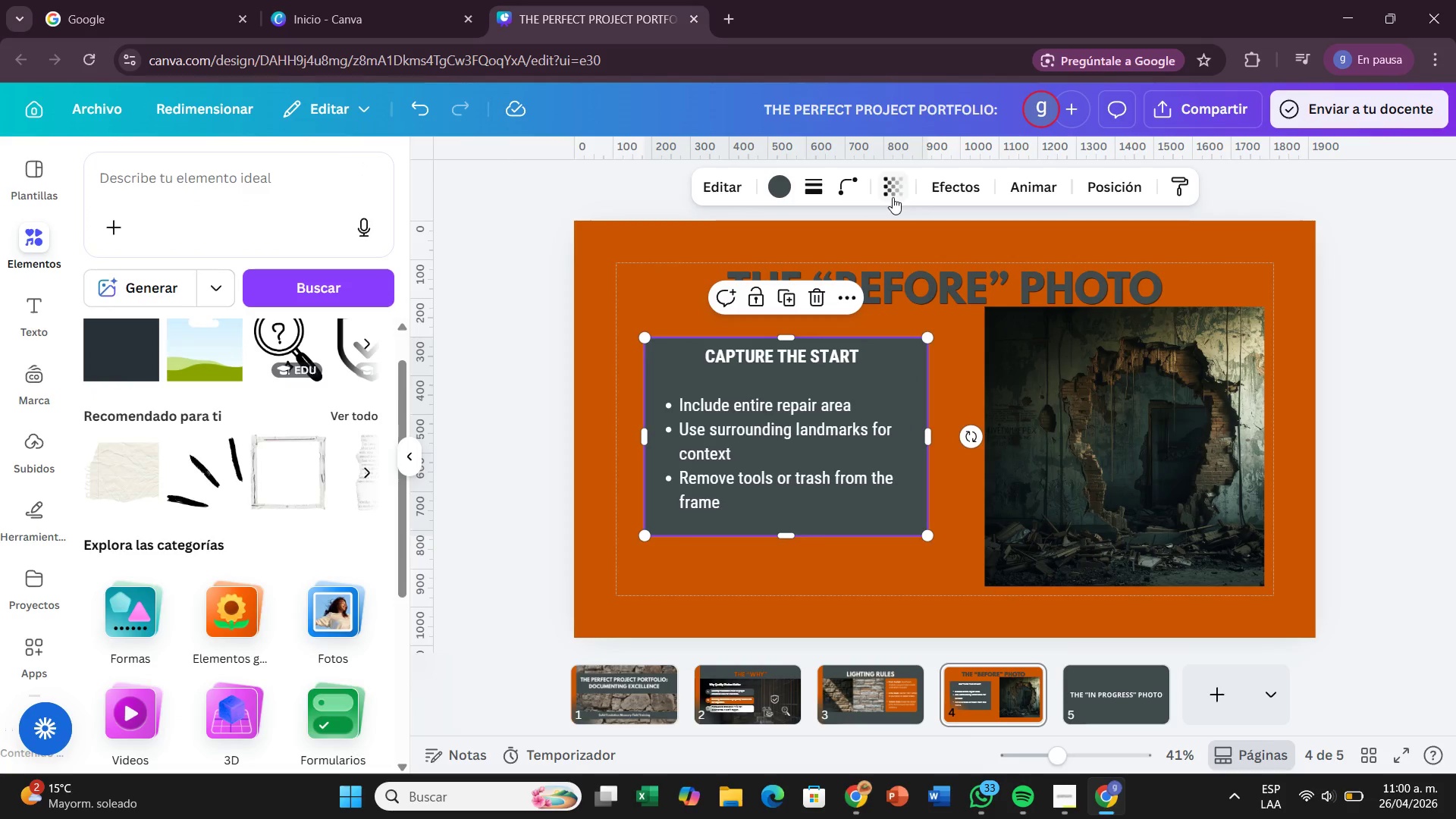 
left_click([854, 192])
 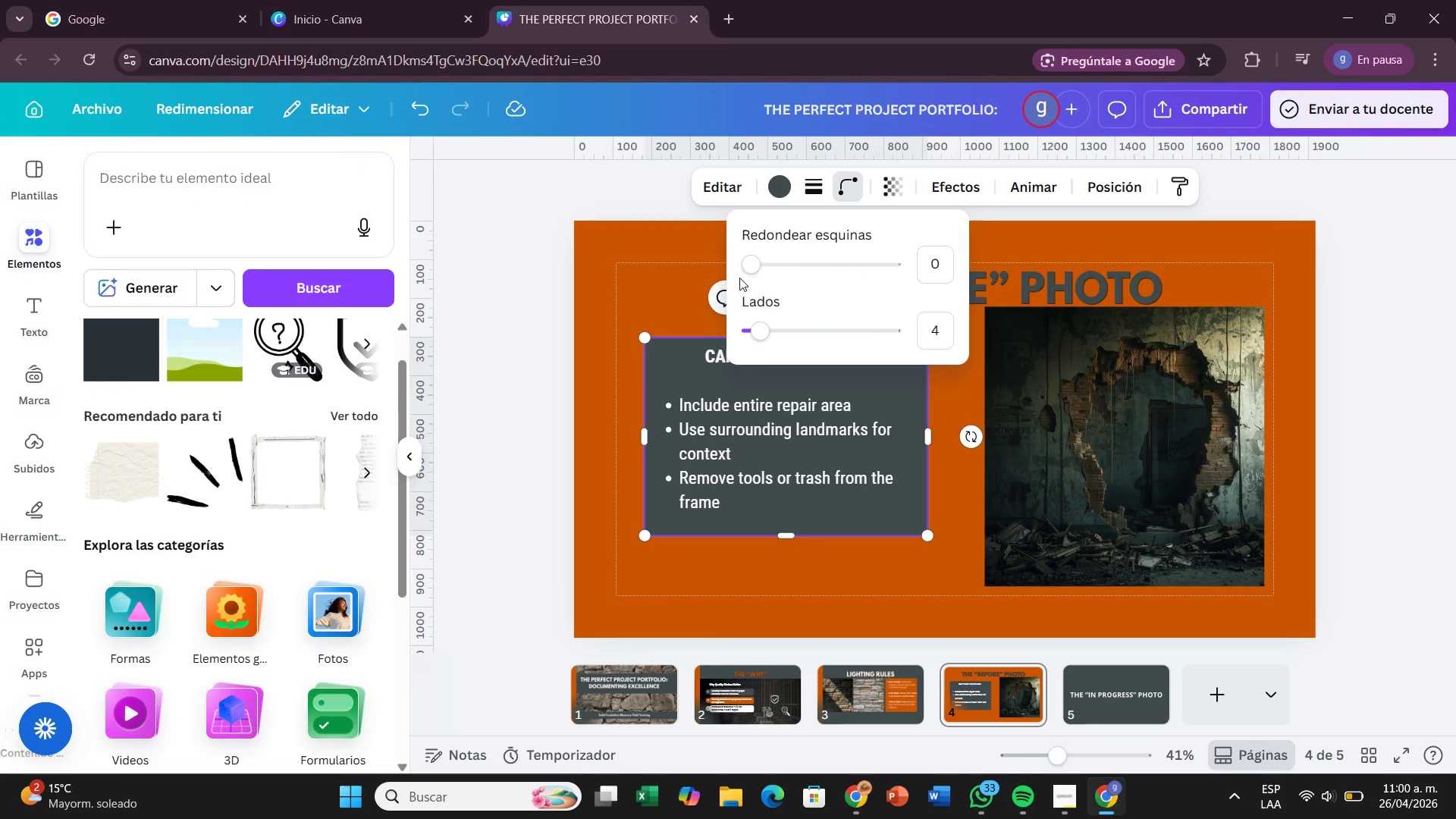 
left_click_drag(start_coordinate=[753, 262], to_coordinate=[783, 268])
 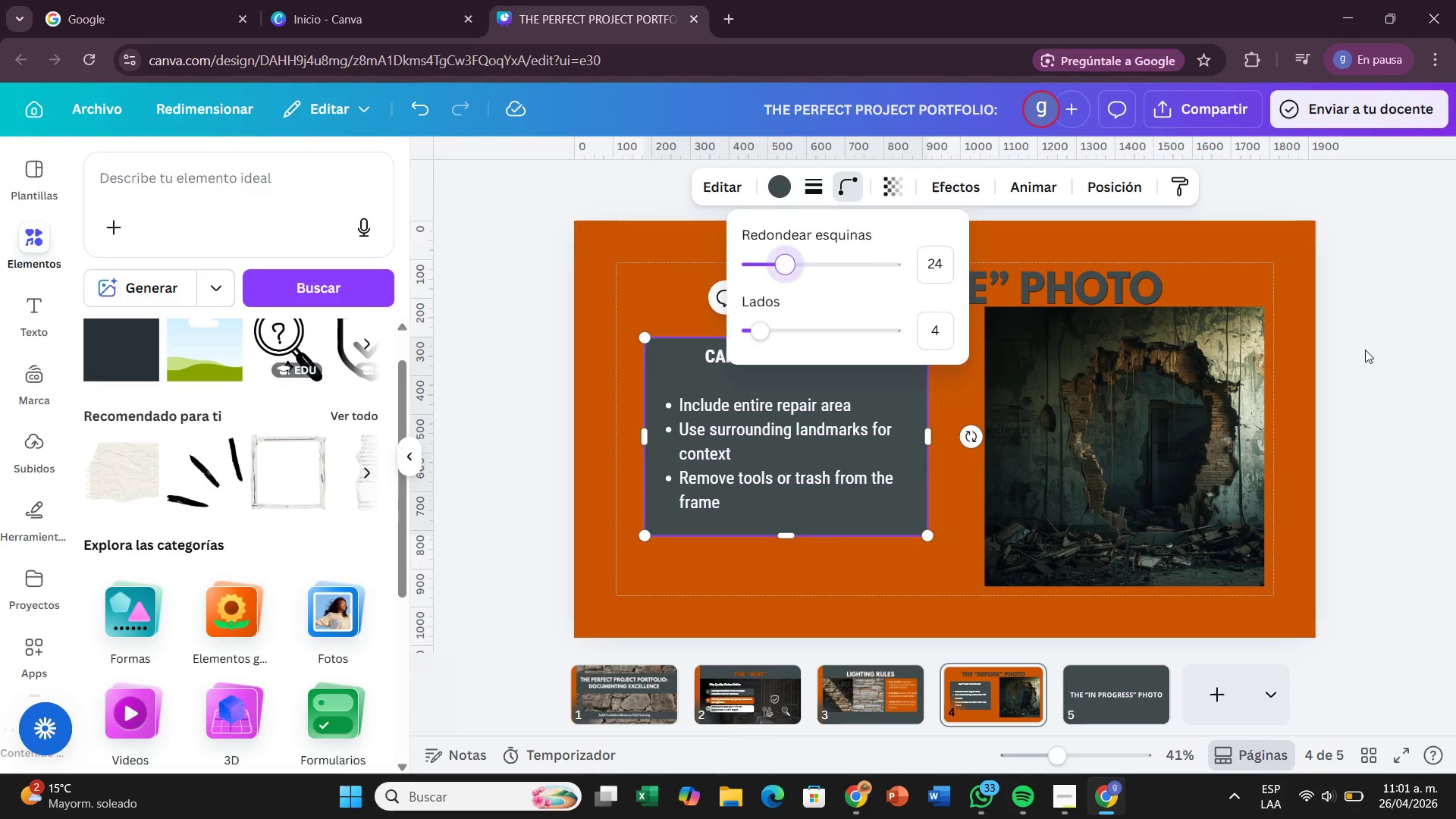 
left_click([1365, 350])
 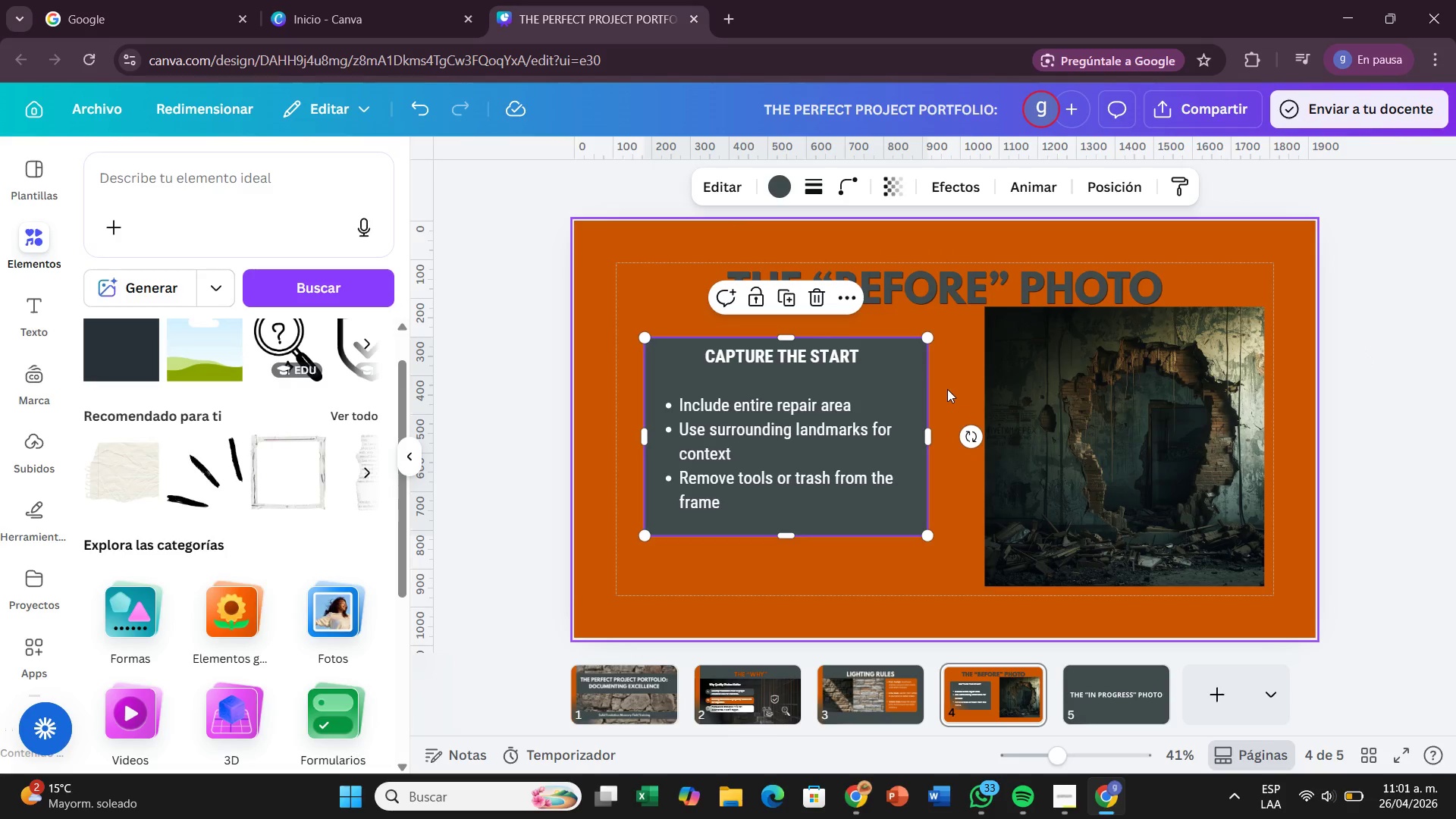 
left_click([947, 389])
 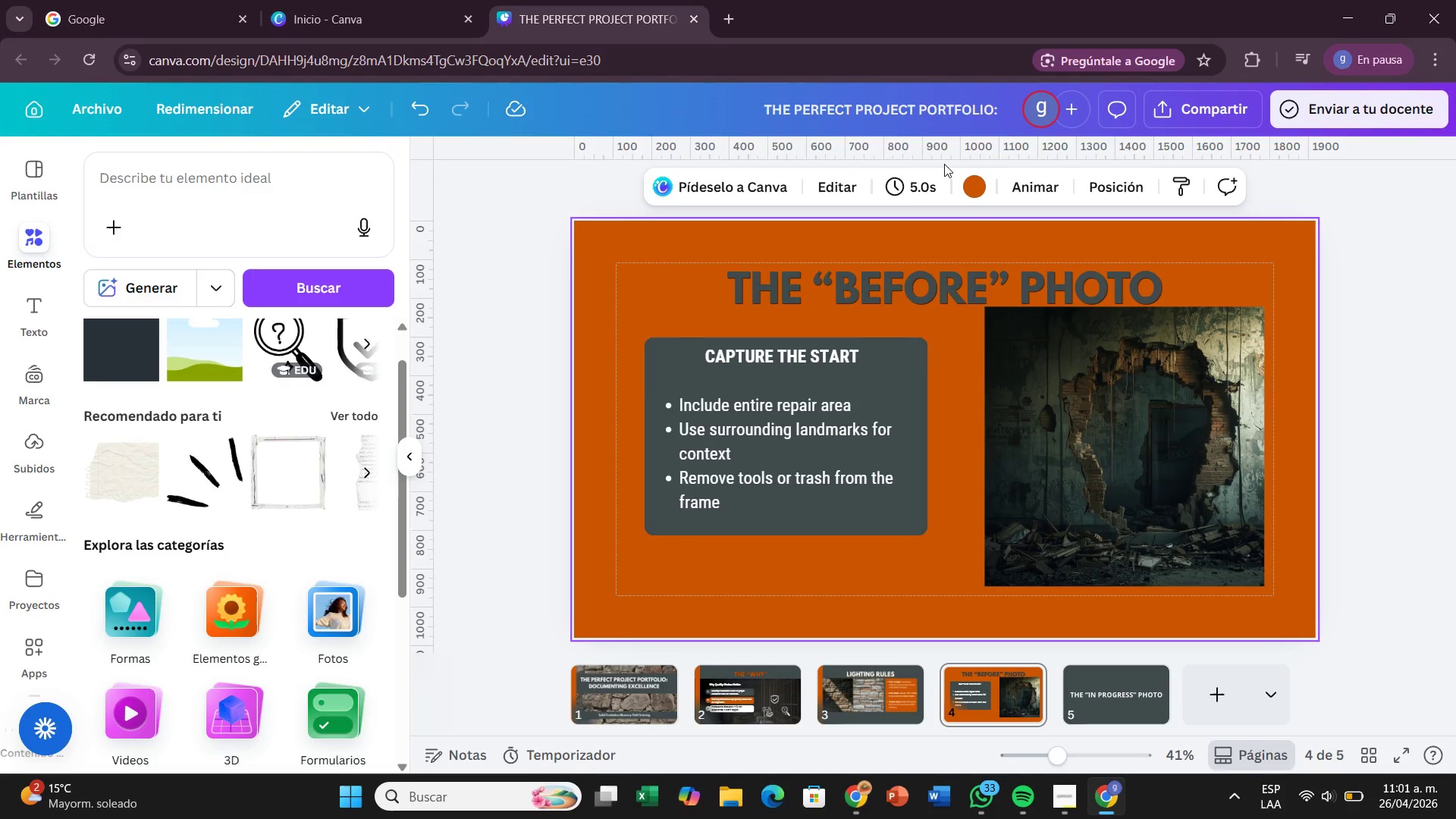 
left_click([986, 194])
 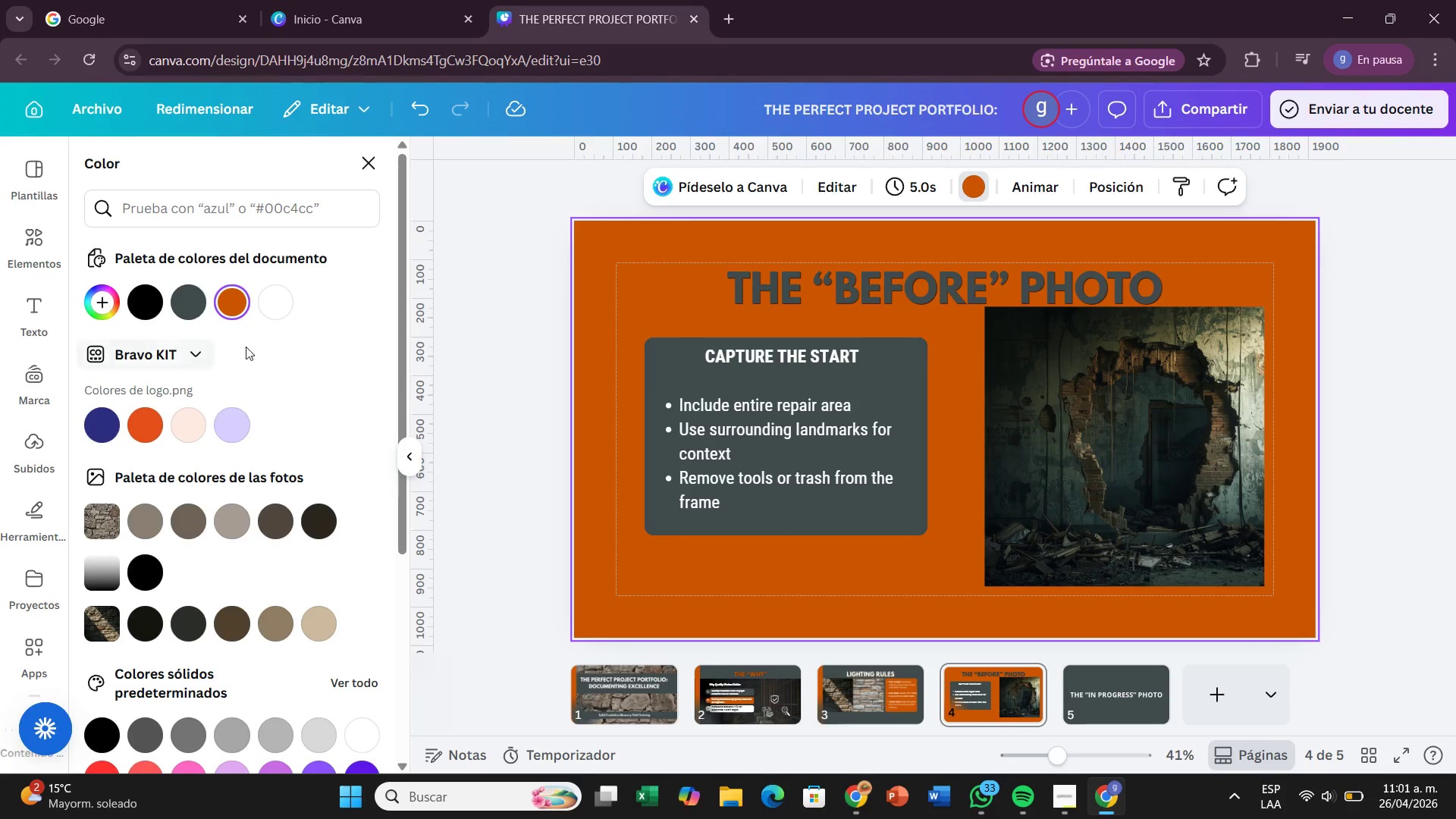 
left_click([276, 308])
 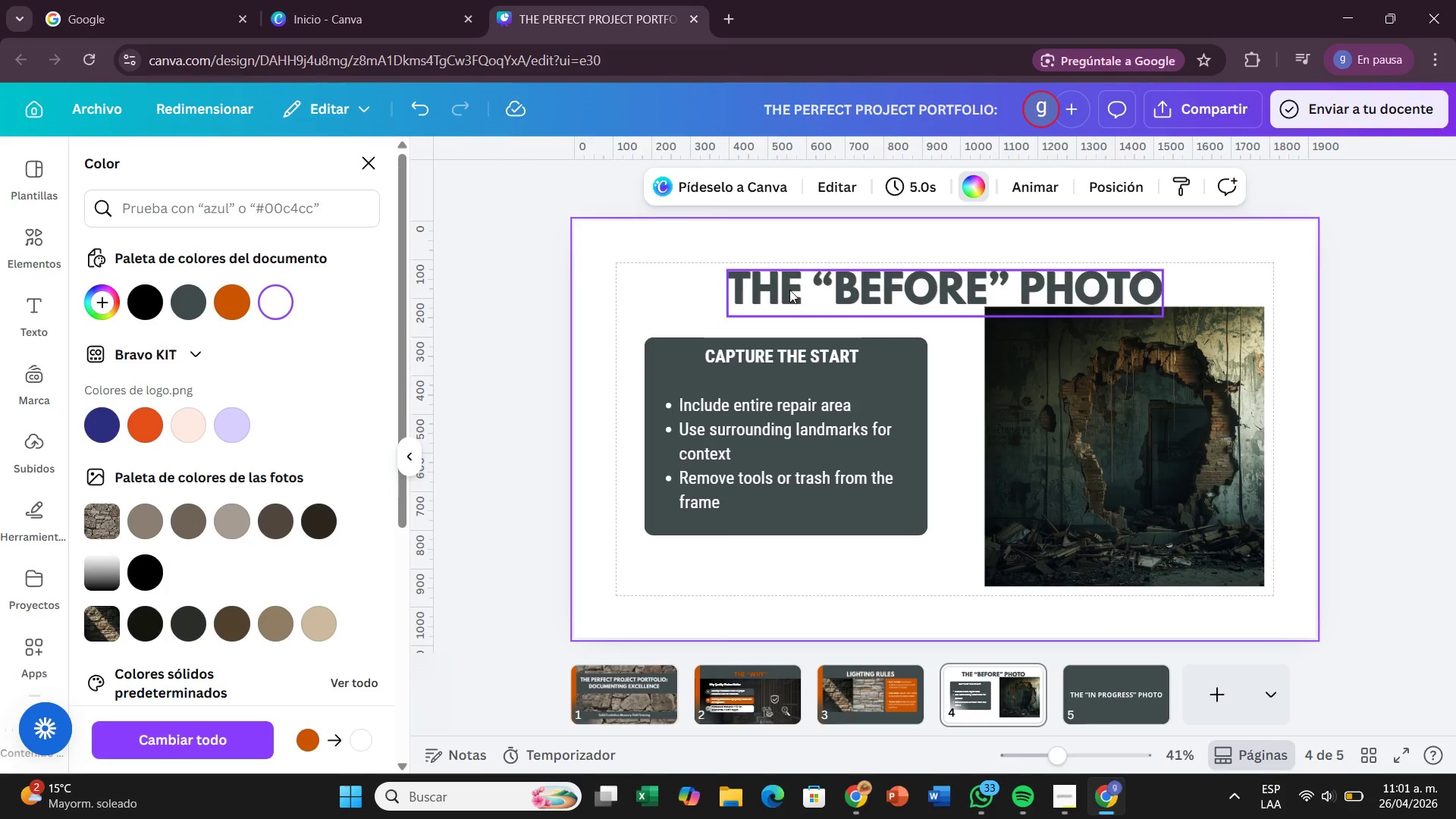 
left_click([789, 290])
 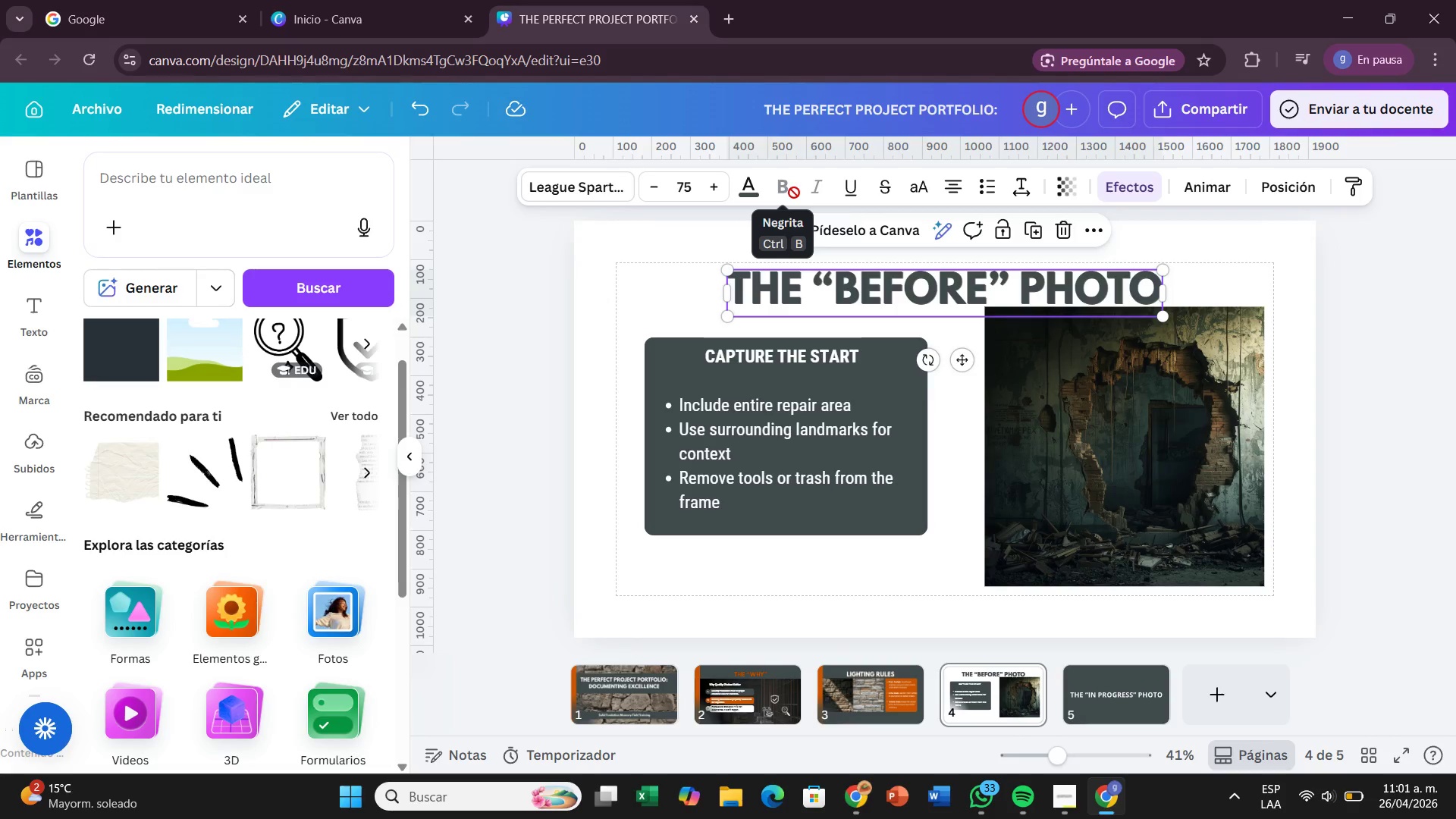 
wait(7.62)
 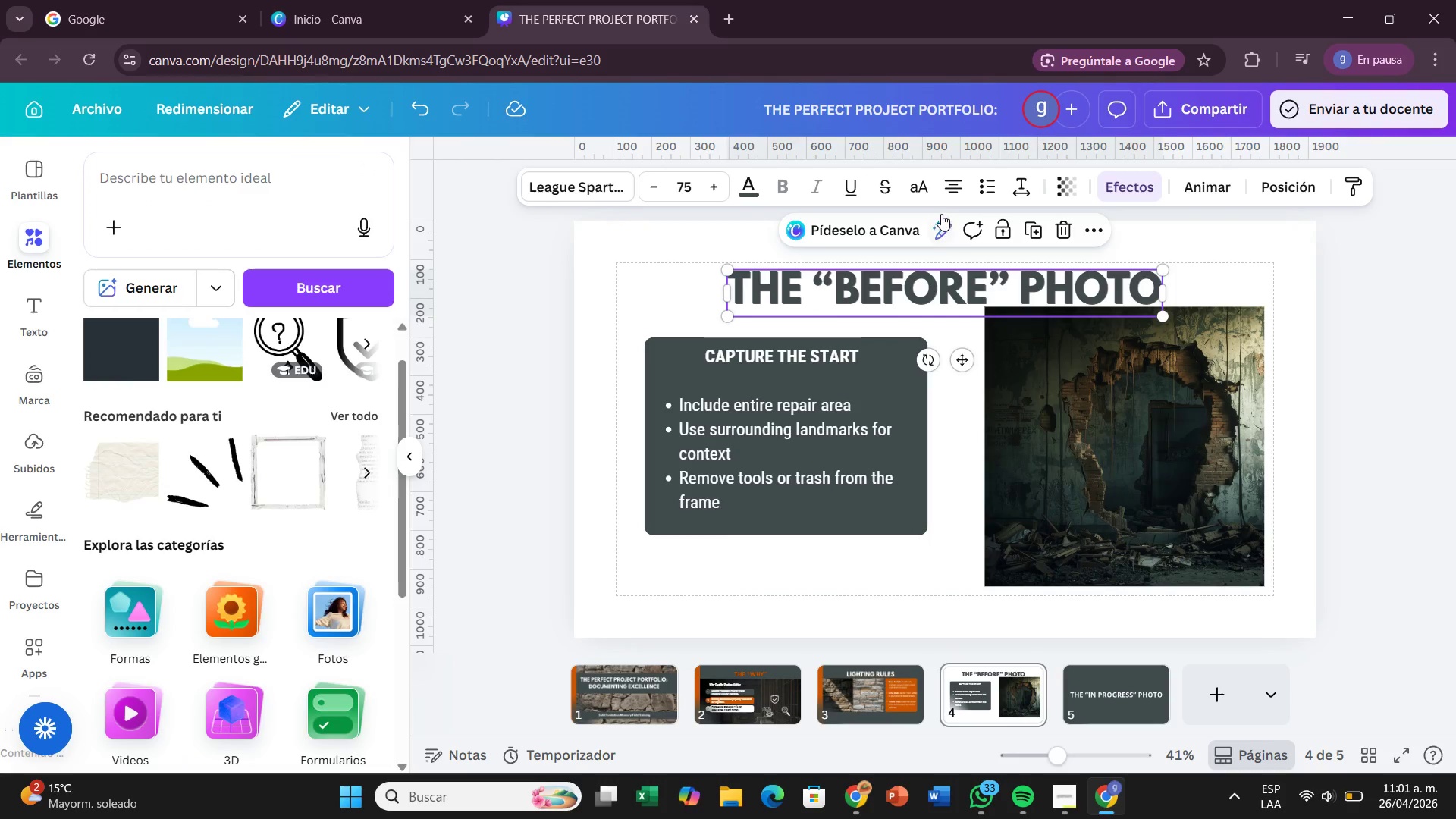 
left_click_drag(start_coordinate=[122, 341], to_coordinate=[612, 256])
 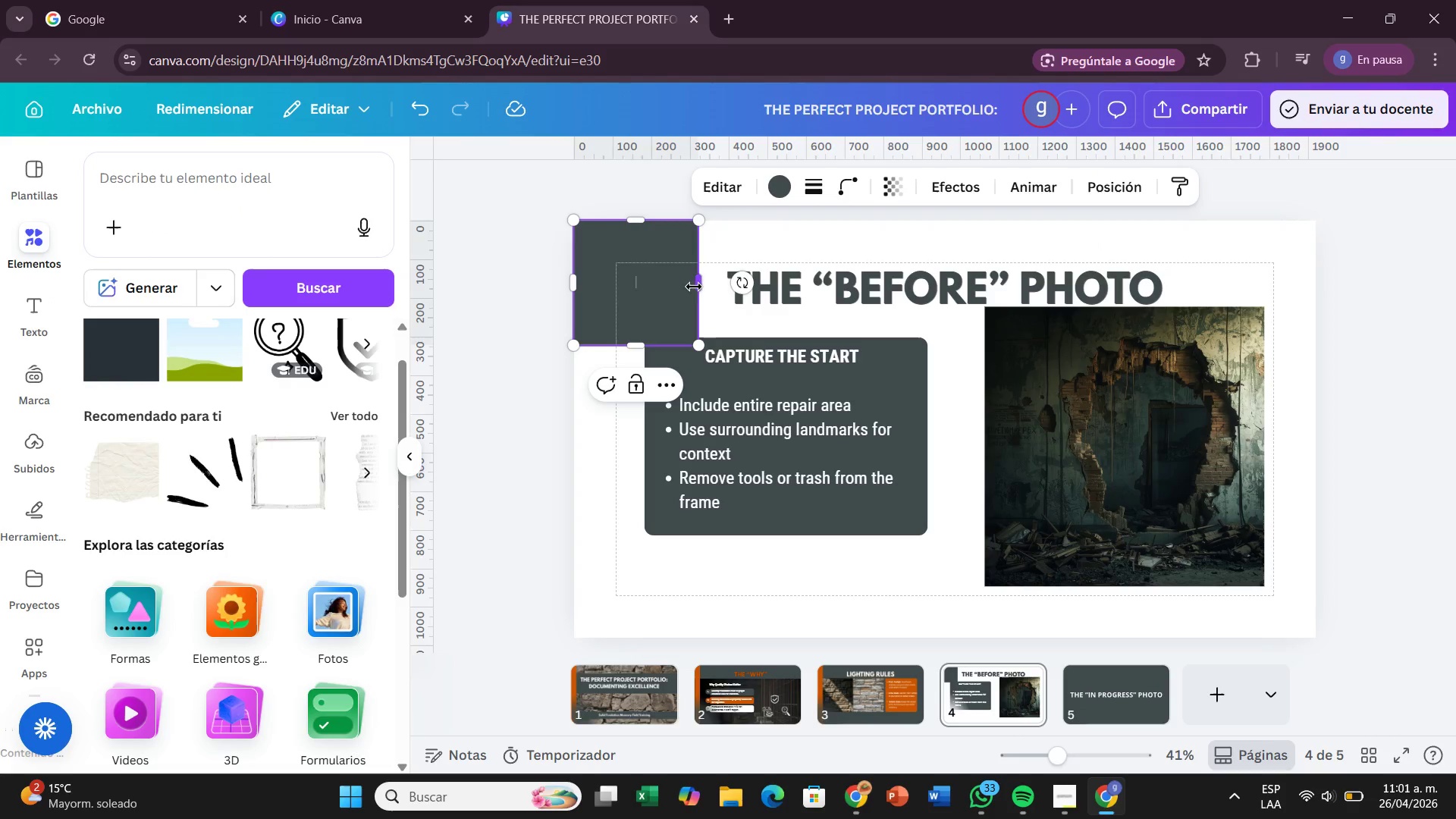 
left_click_drag(start_coordinate=[694, 283], to_coordinate=[612, 297])
 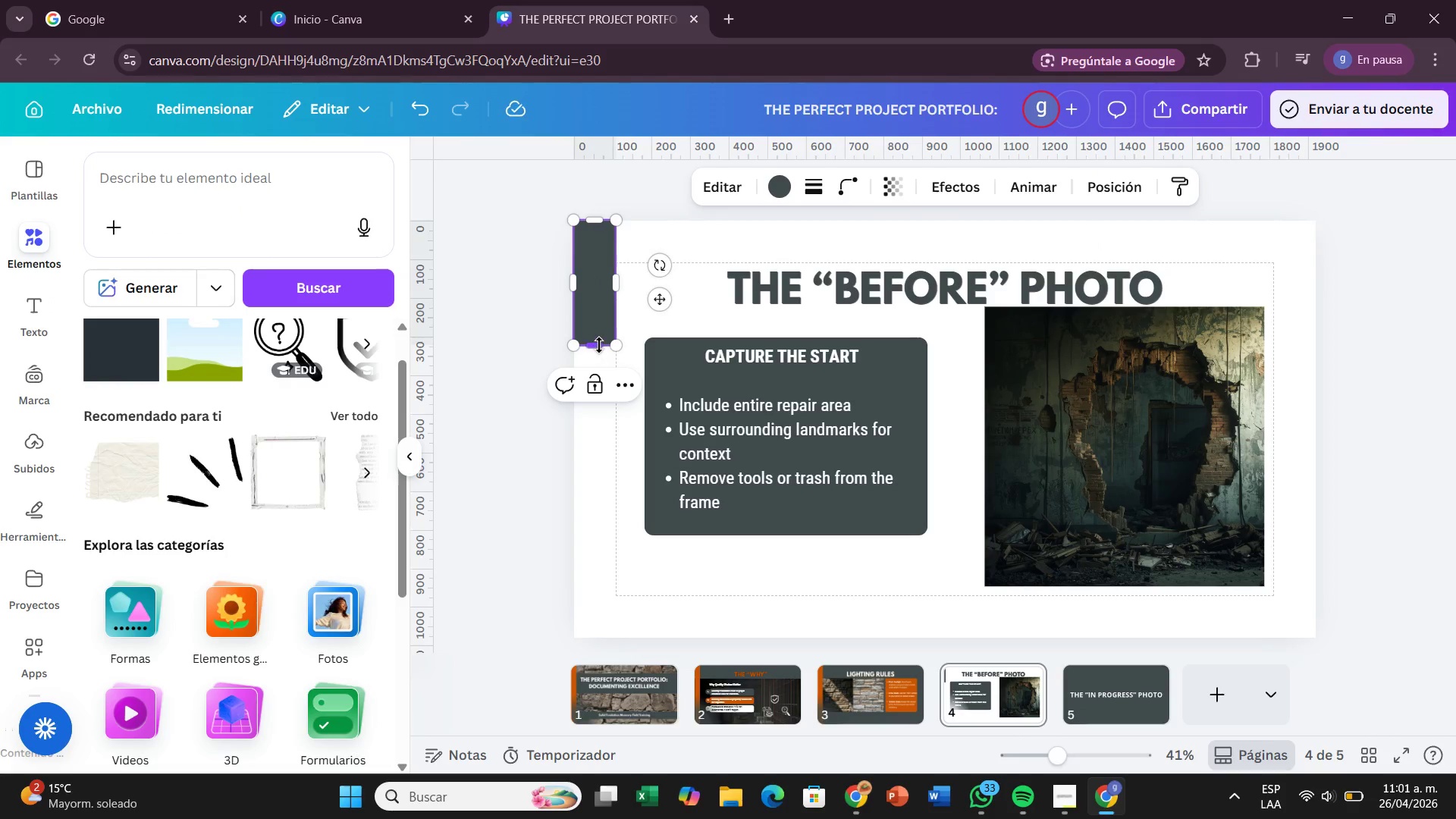 
left_click_drag(start_coordinate=[599, 345], to_coordinate=[595, 635])
 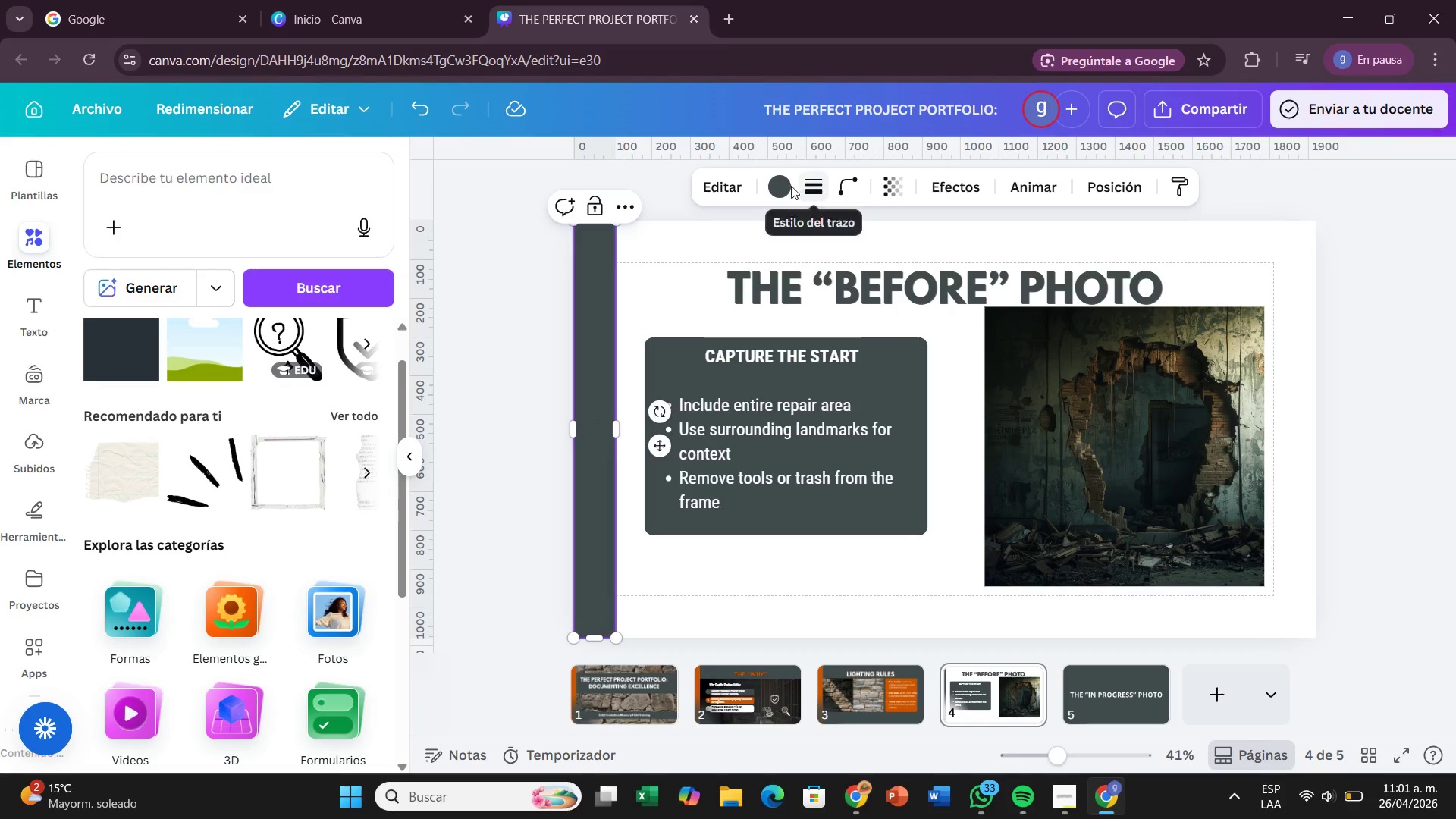 
left_click([789, 186])
 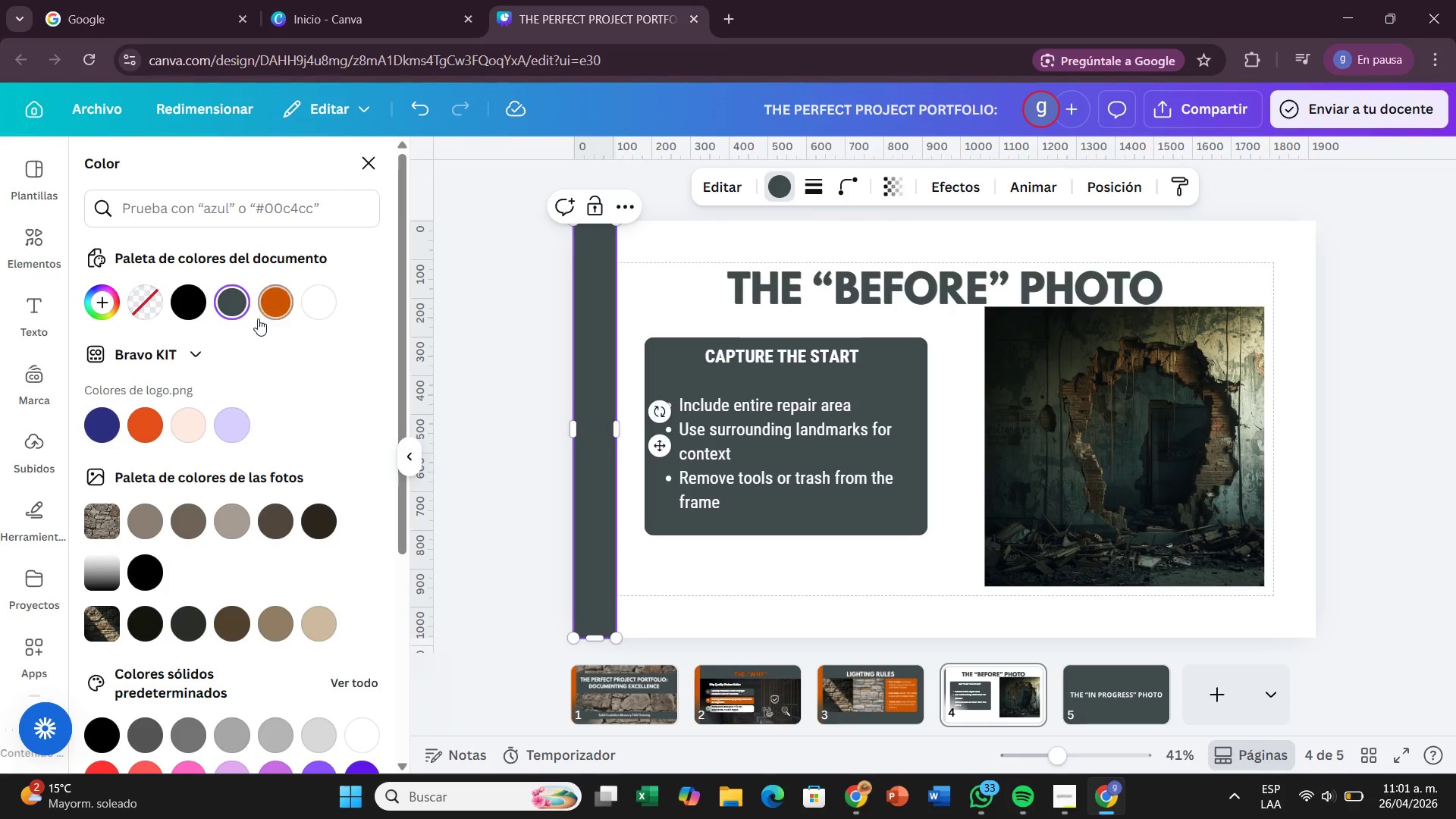 
left_click([271, 308])
 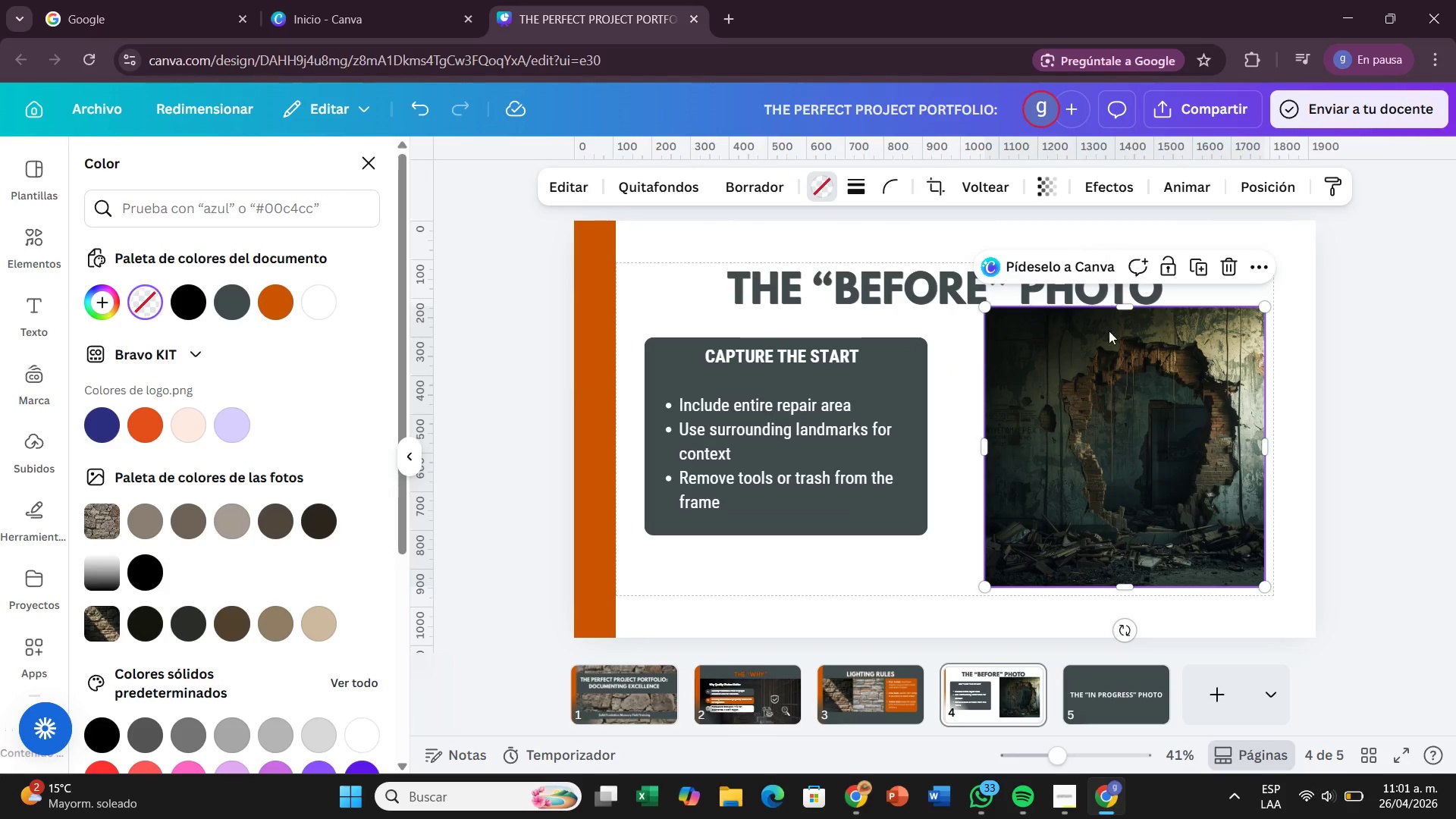 
left_click([1027, 291])
 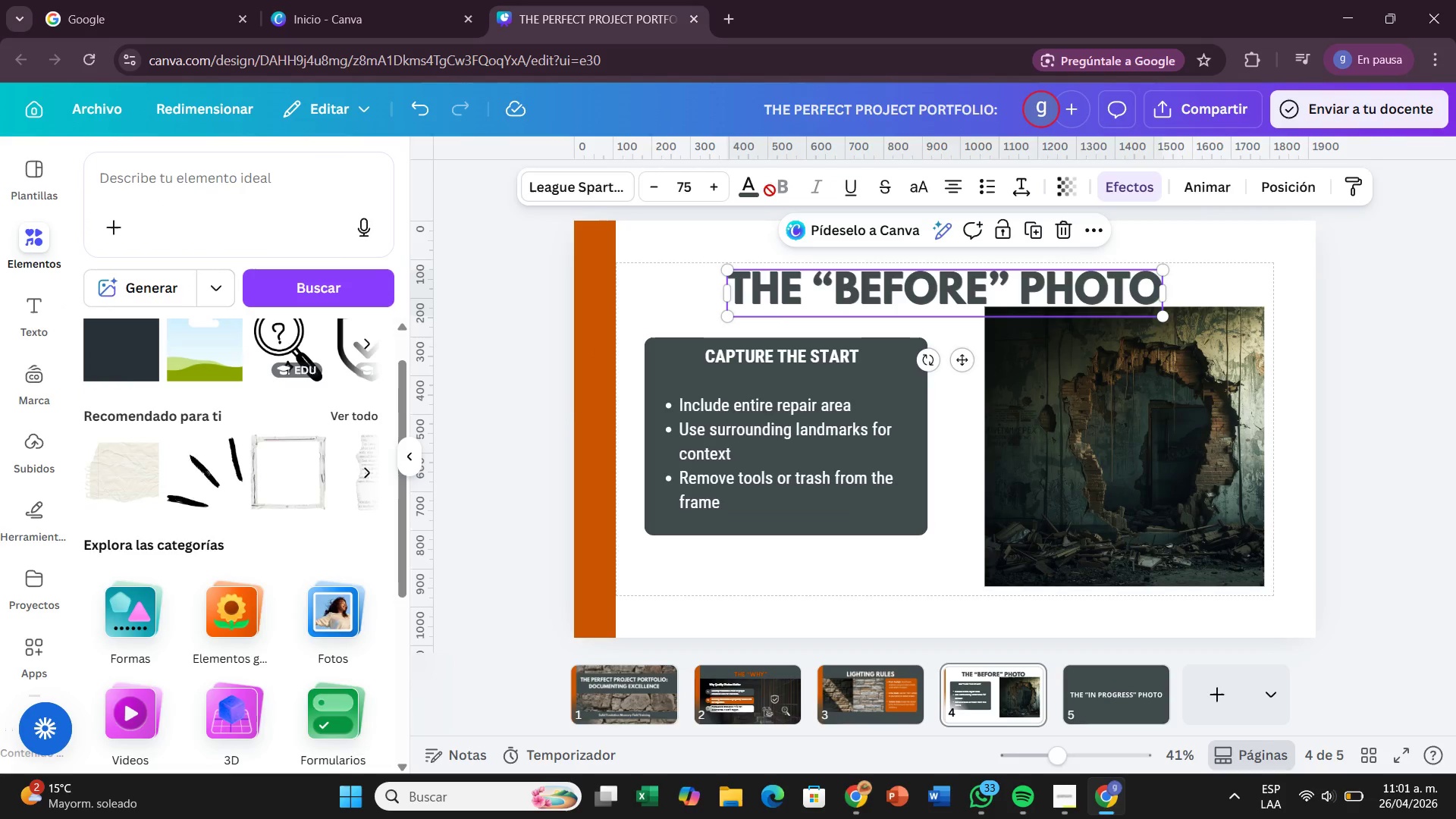 
left_click([757, 193])
 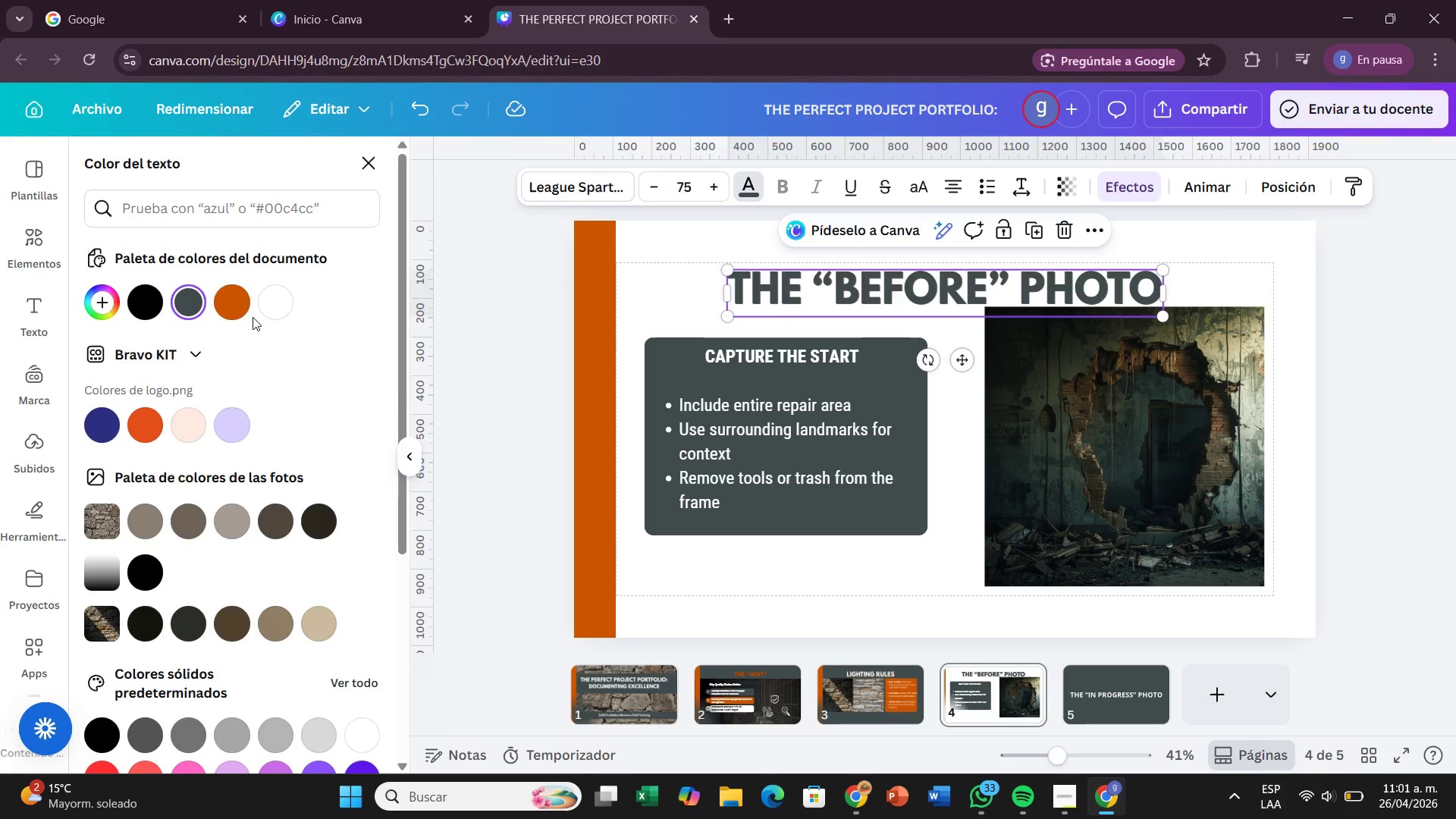 
double_click([240, 313])
 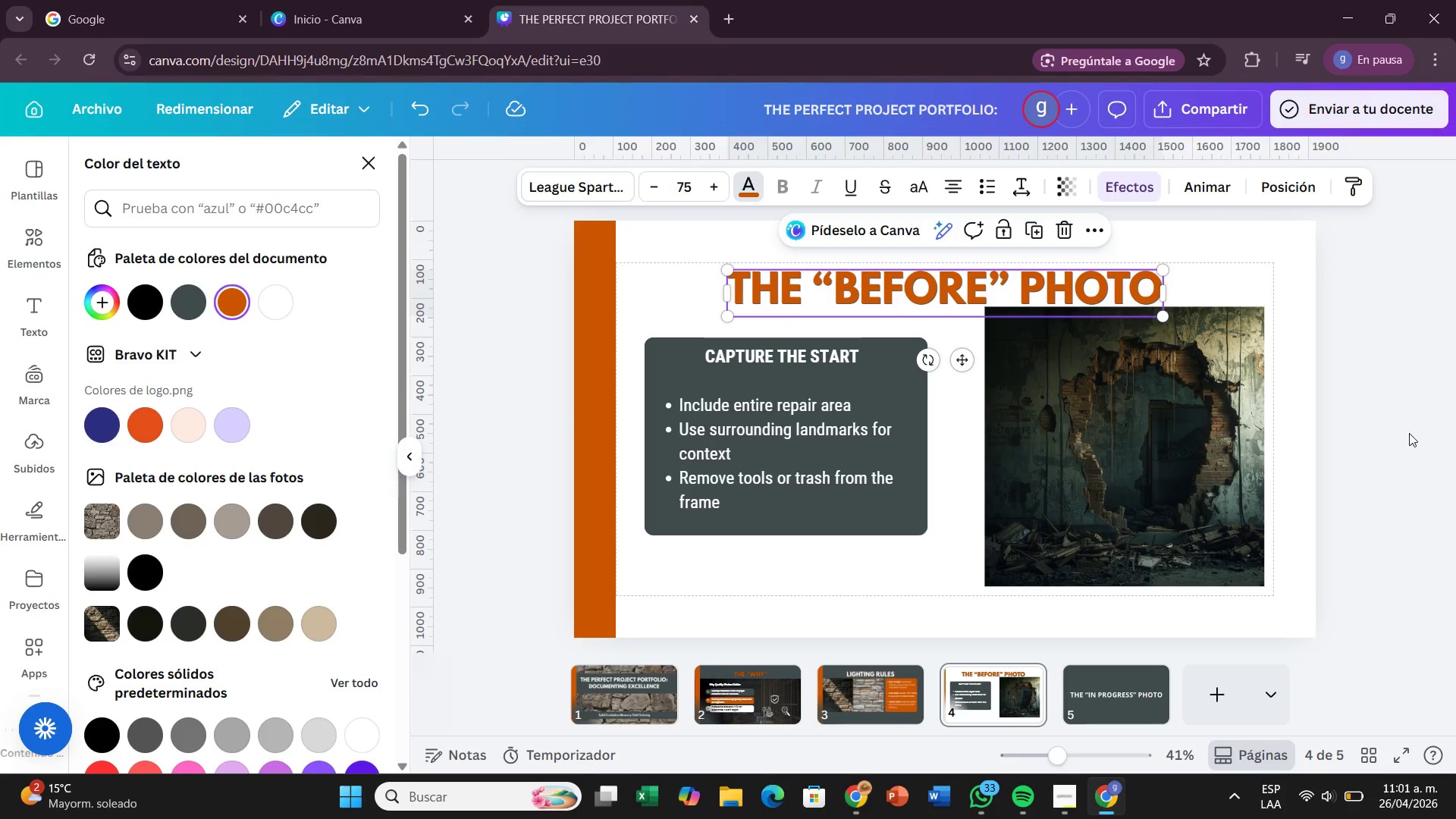 
left_click([1423, 434])
 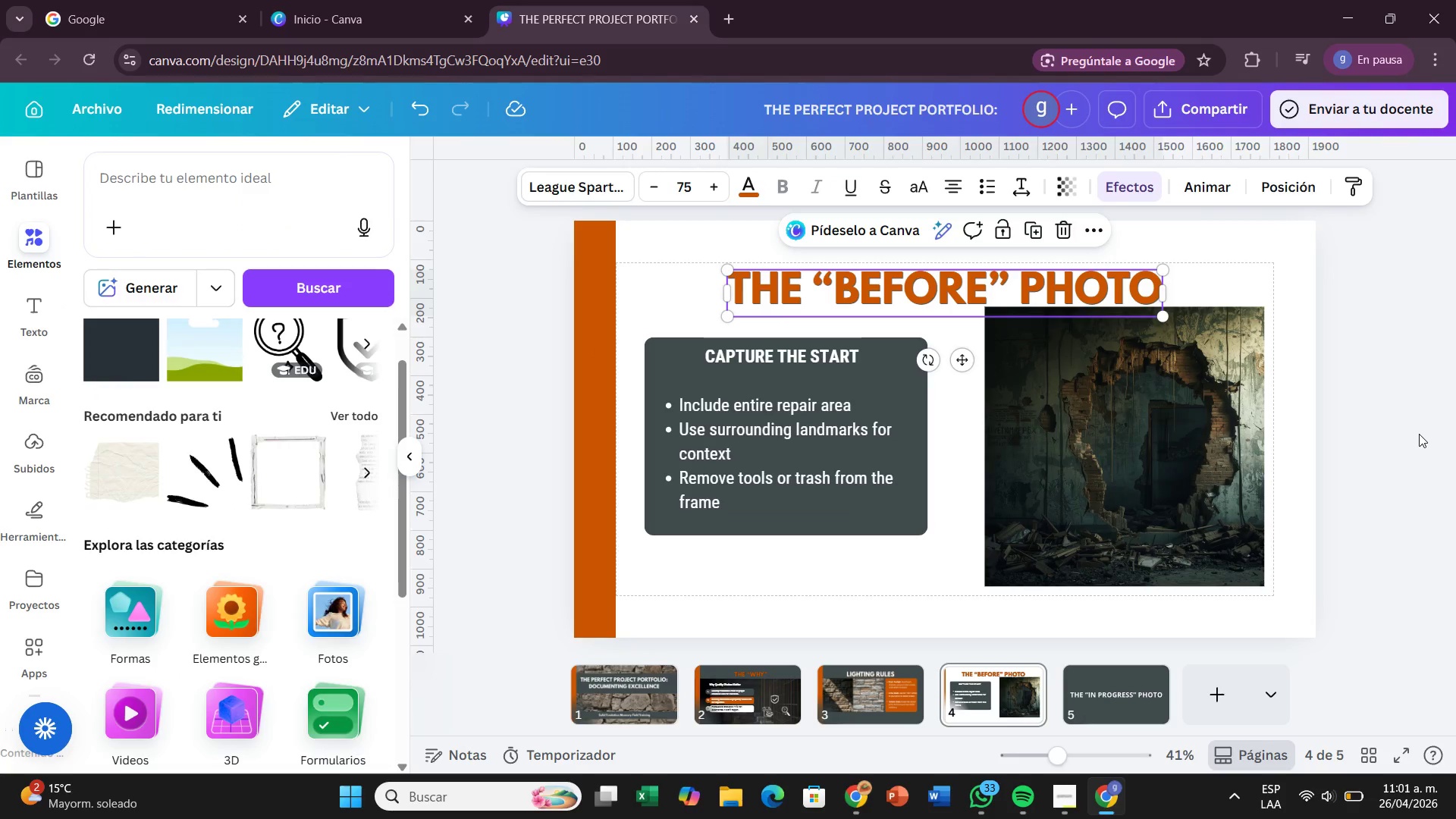 
left_click([1419, 434])
 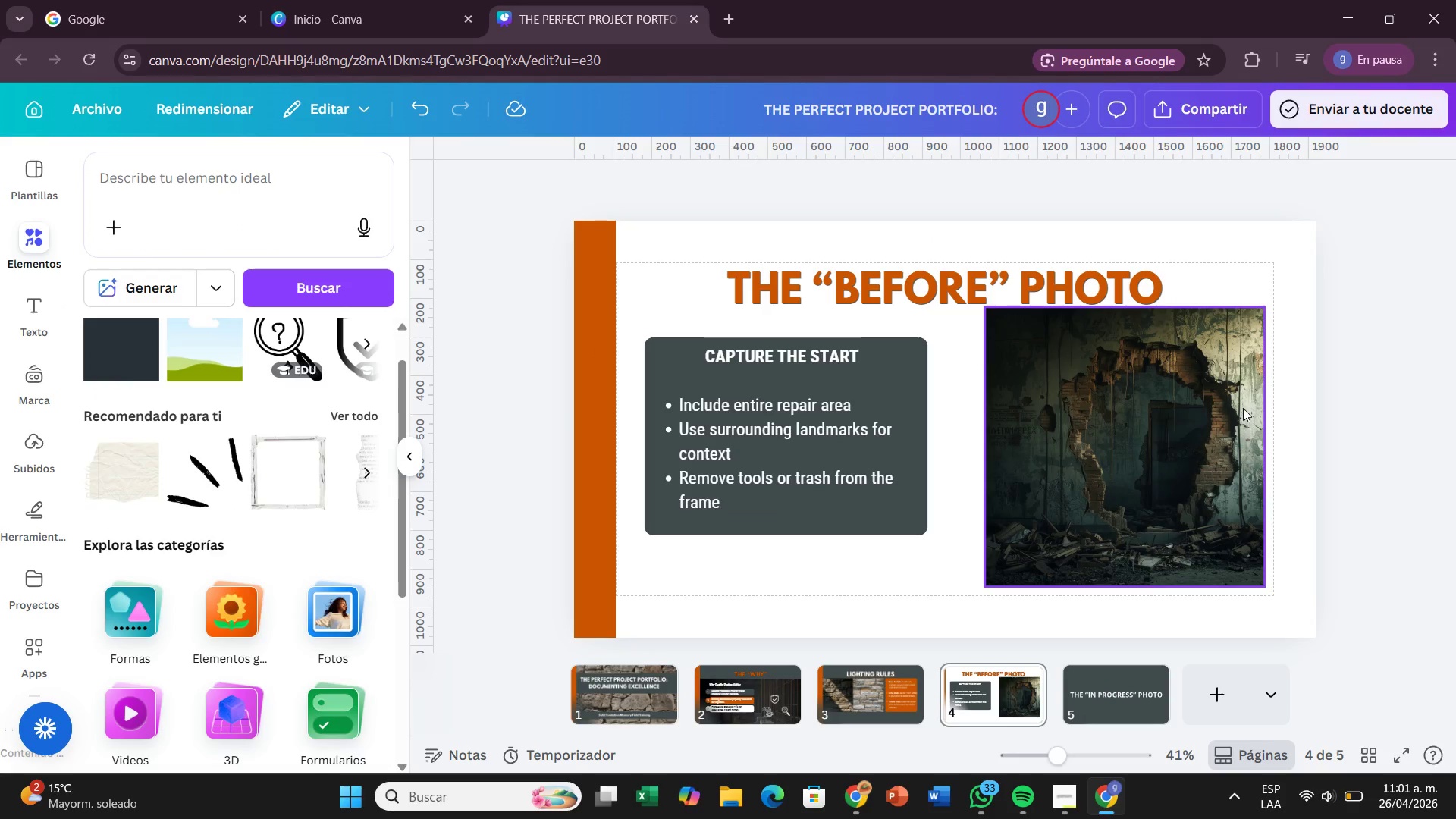 
left_click_drag(start_coordinate=[1243, 408], to_coordinate=[1241, 421])
 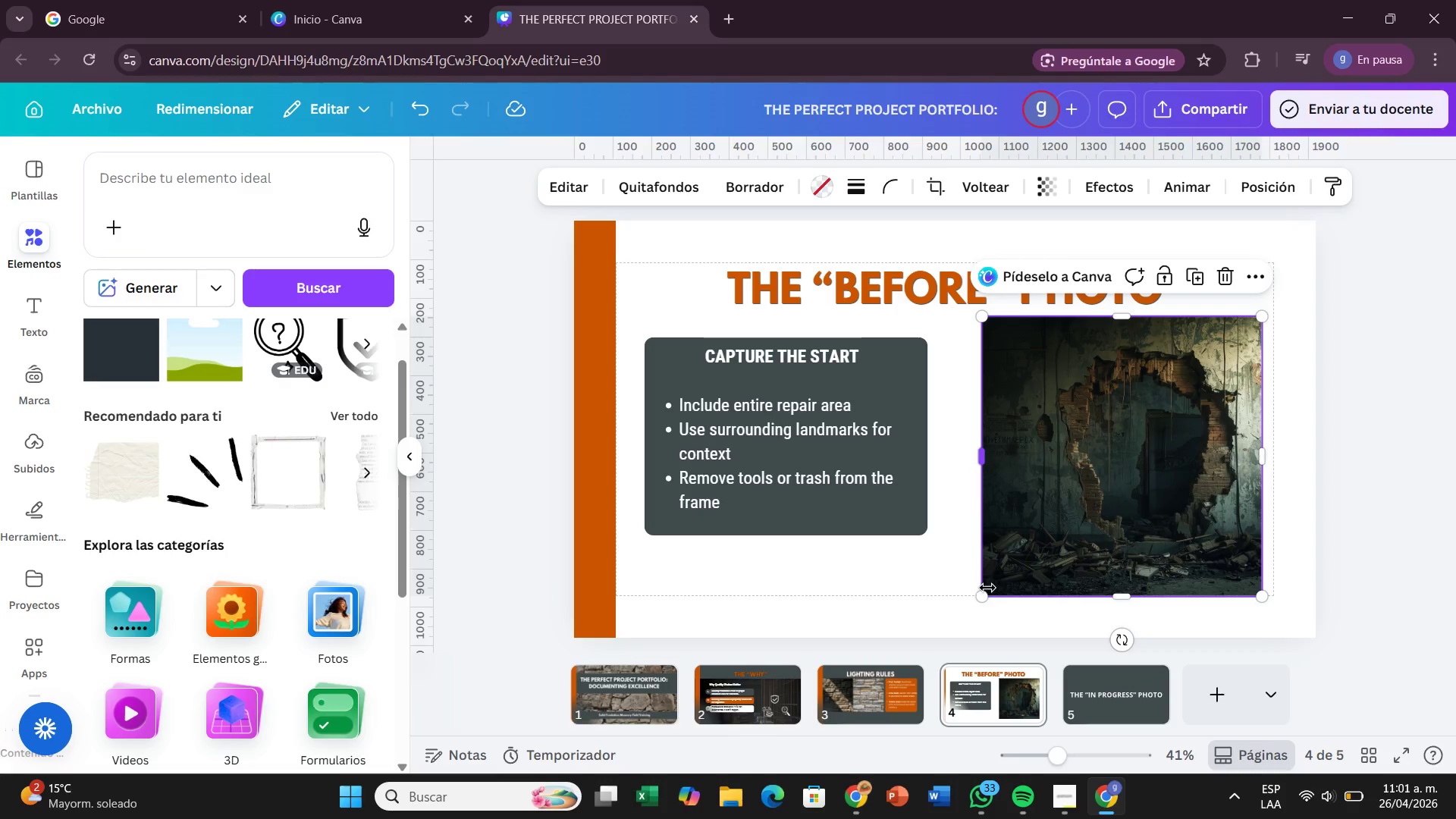 
left_click_drag(start_coordinate=[987, 589], to_coordinate=[990, 578])
 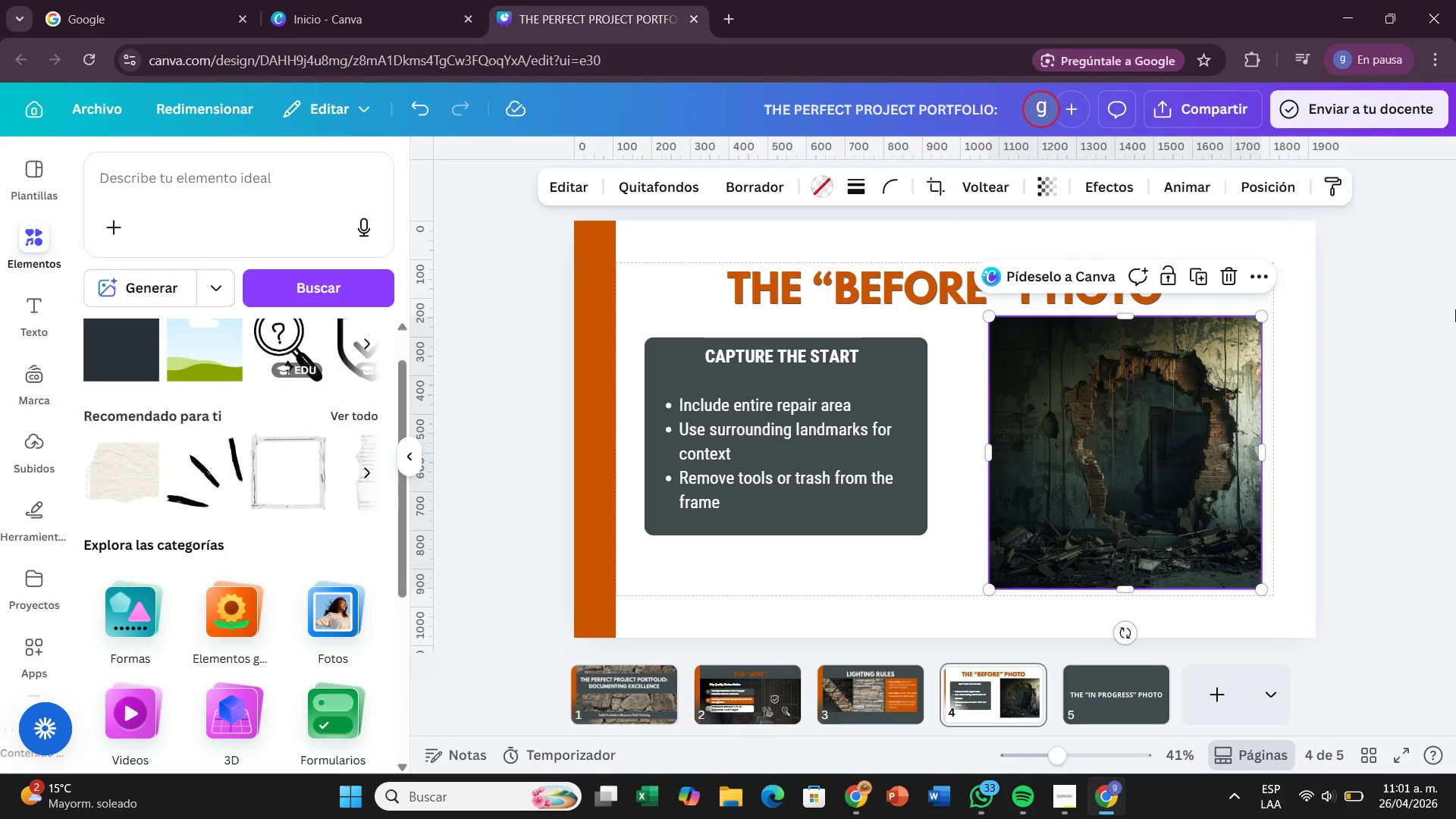 
left_click([1455, 309])
 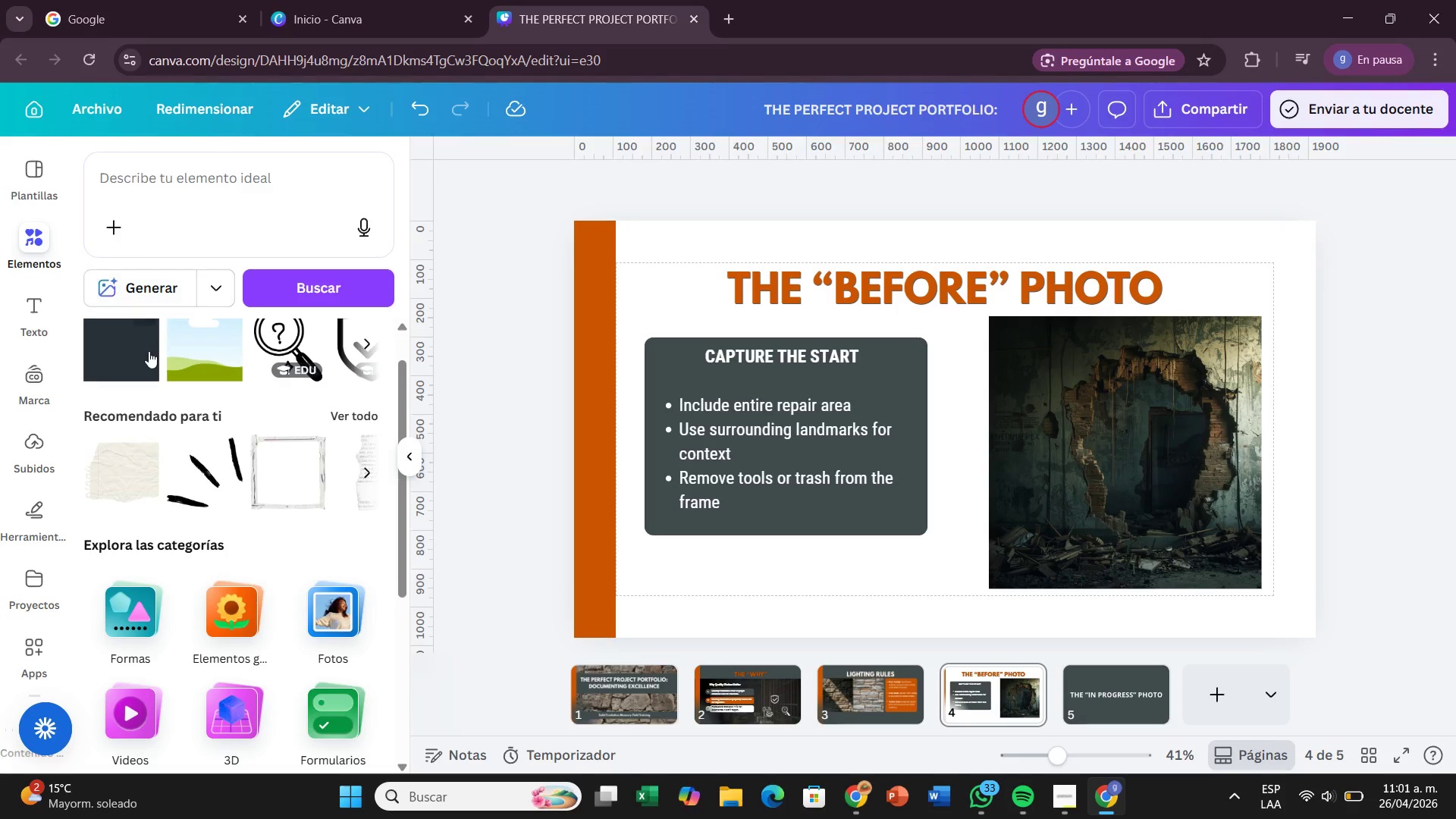 
left_click_drag(start_coordinate=[149, 351], to_coordinate=[1043, 352])
 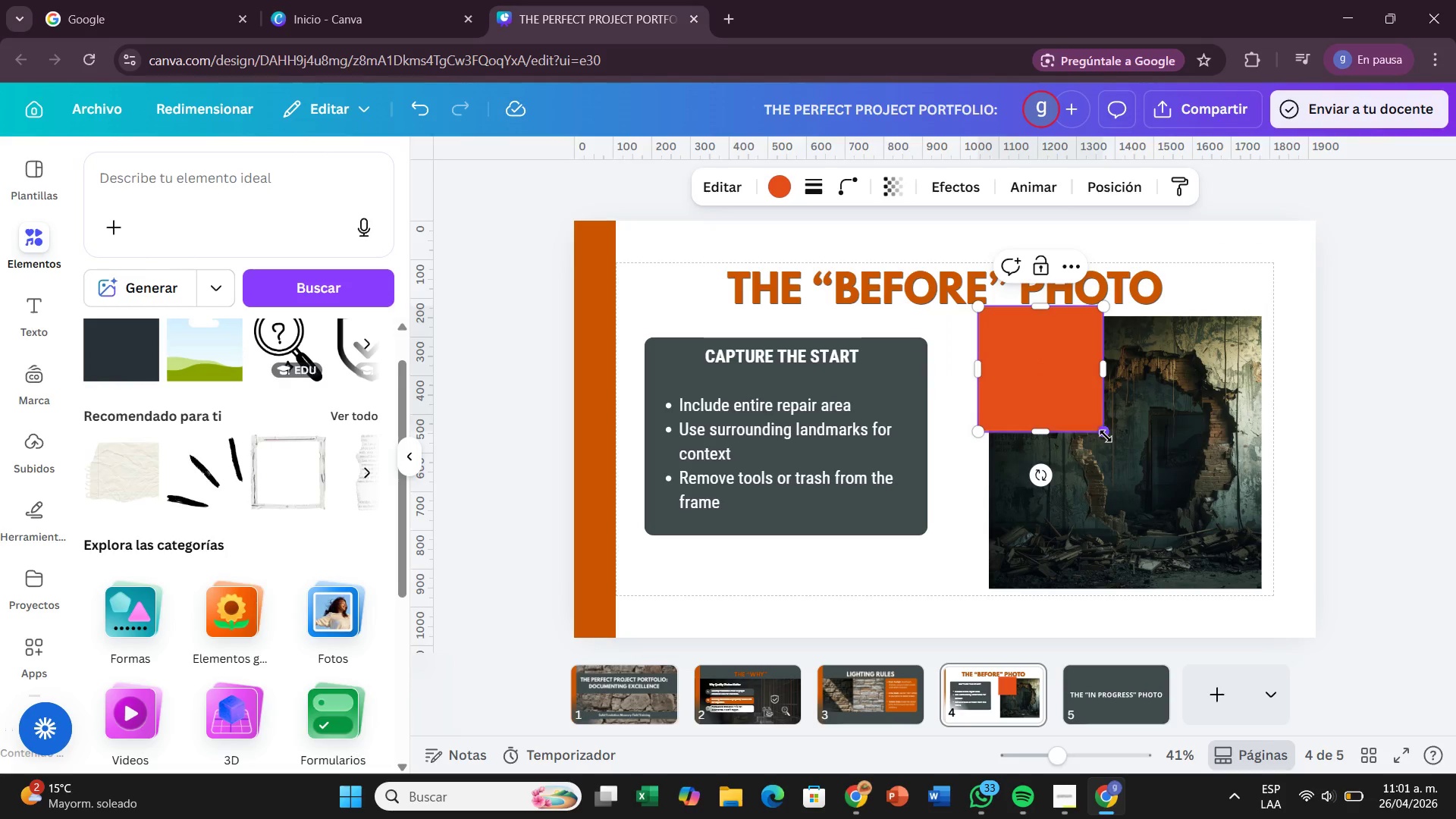 
left_click_drag(start_coordinate=[1106, 436], to_coordinate=[1276, 601])
 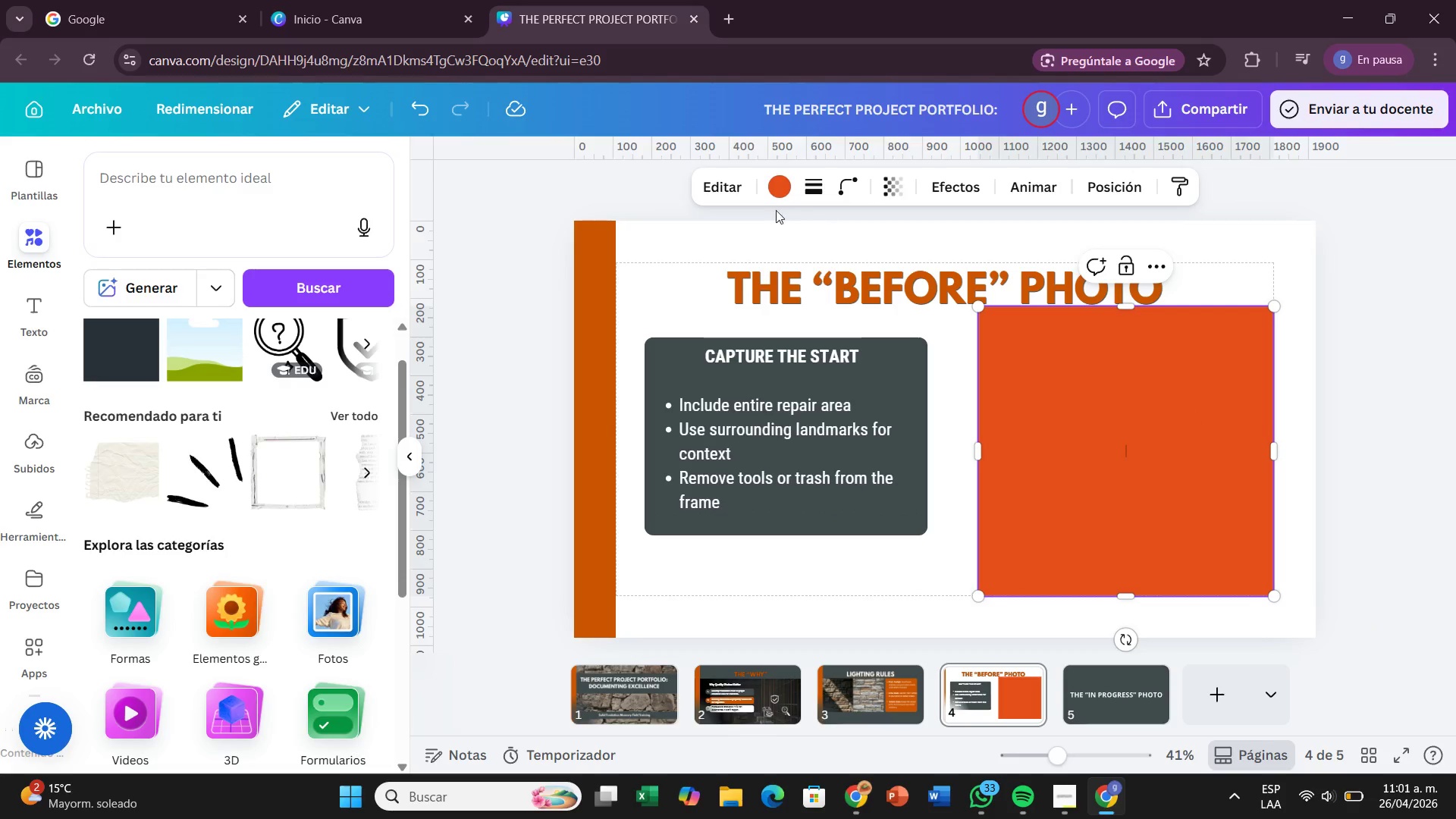 
left_click([767, 184])
 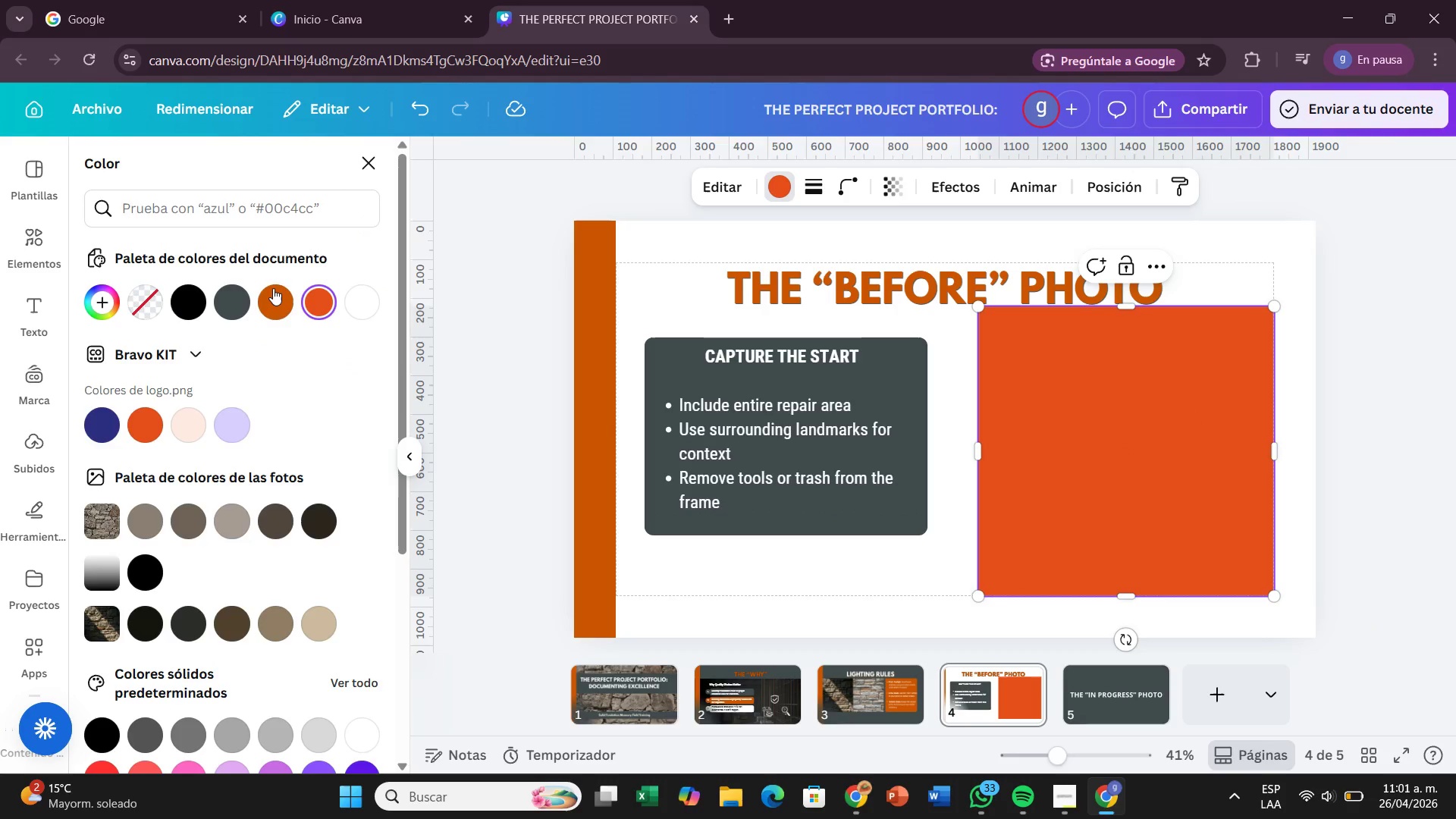 
left_click([270, 287])
 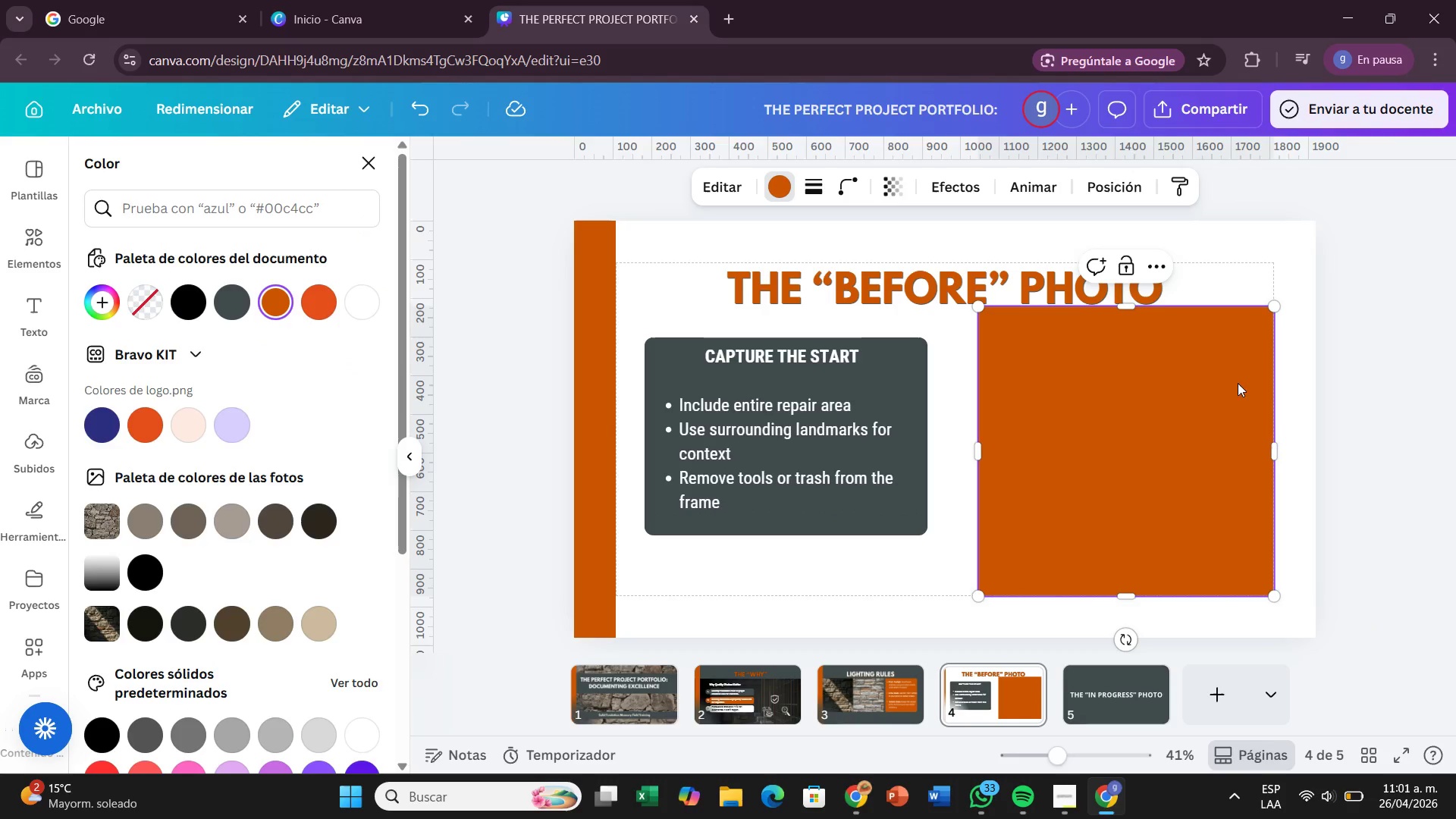 
right_click([1227, 397])
 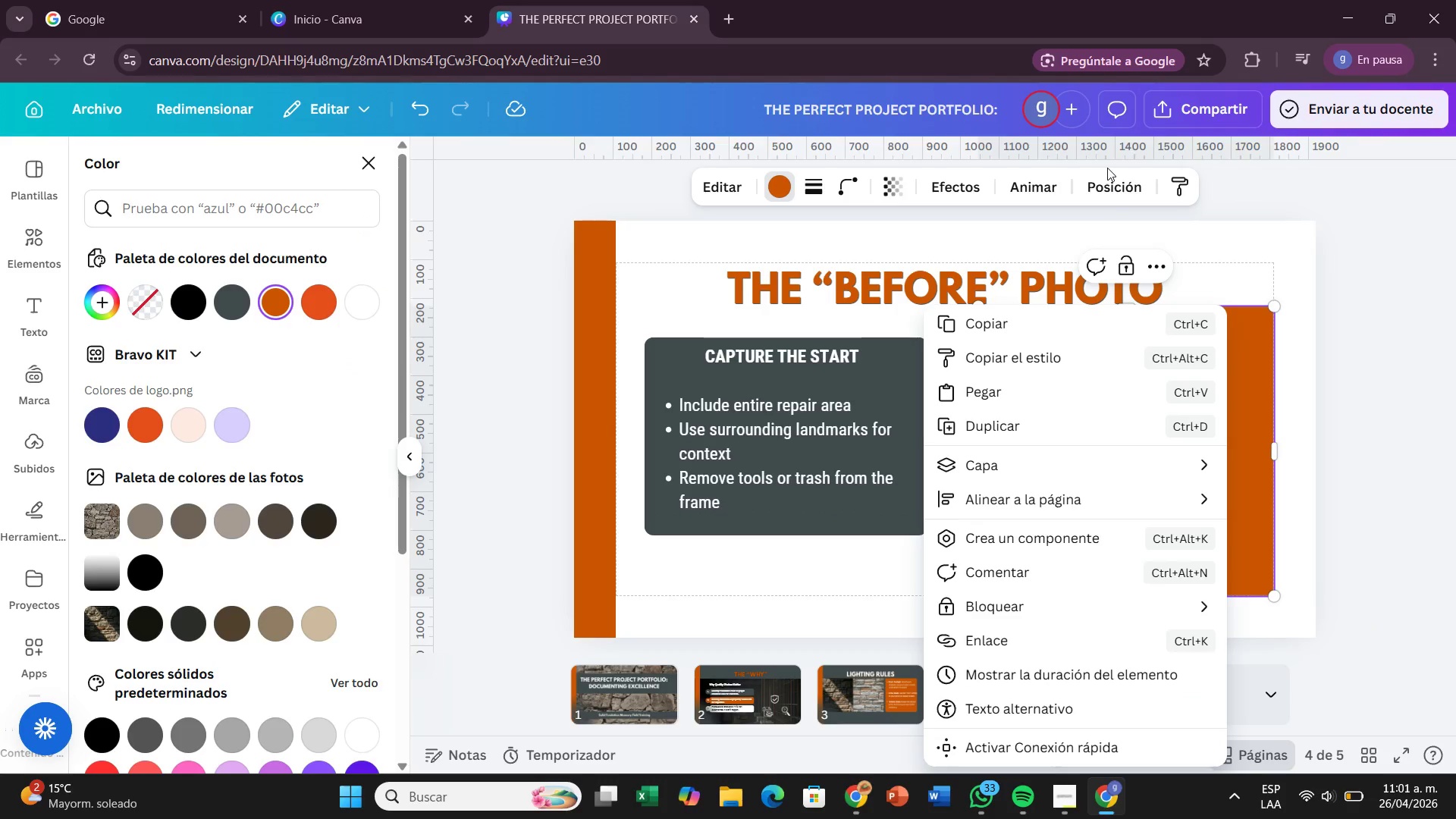 
left_click([1135, 187])
 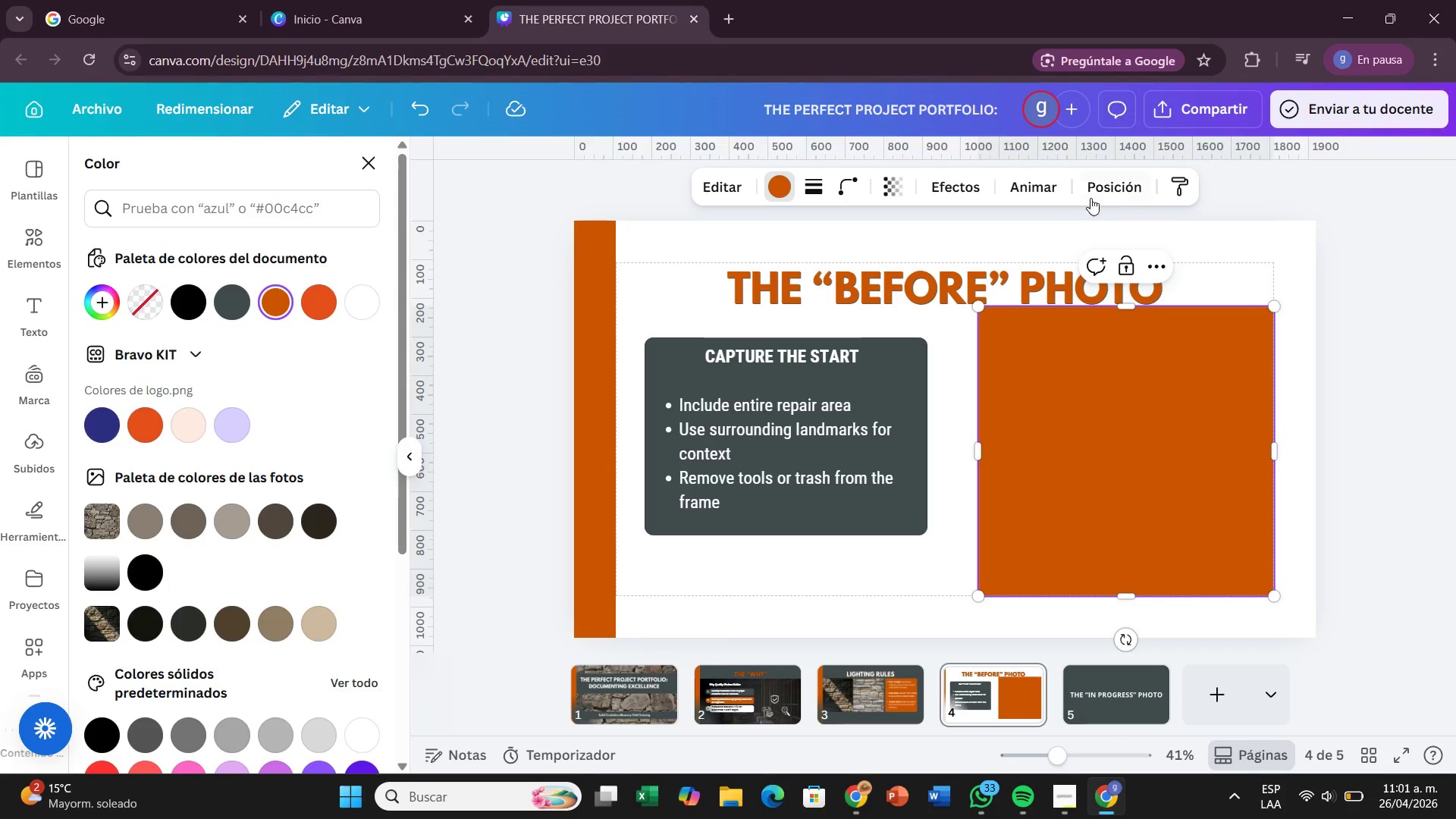 
left_click([1090, 194])
 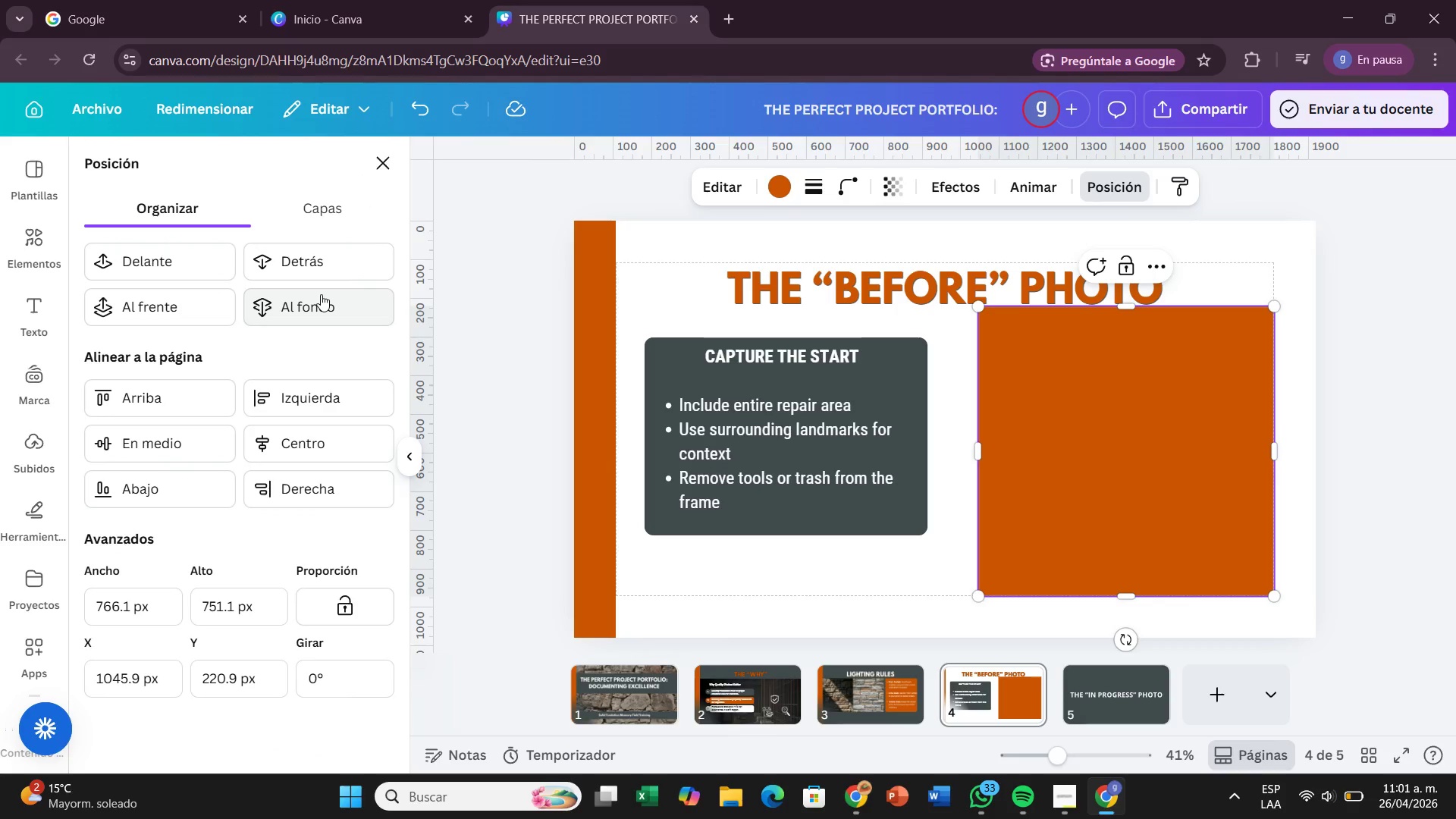 
left_click([329, 279])
 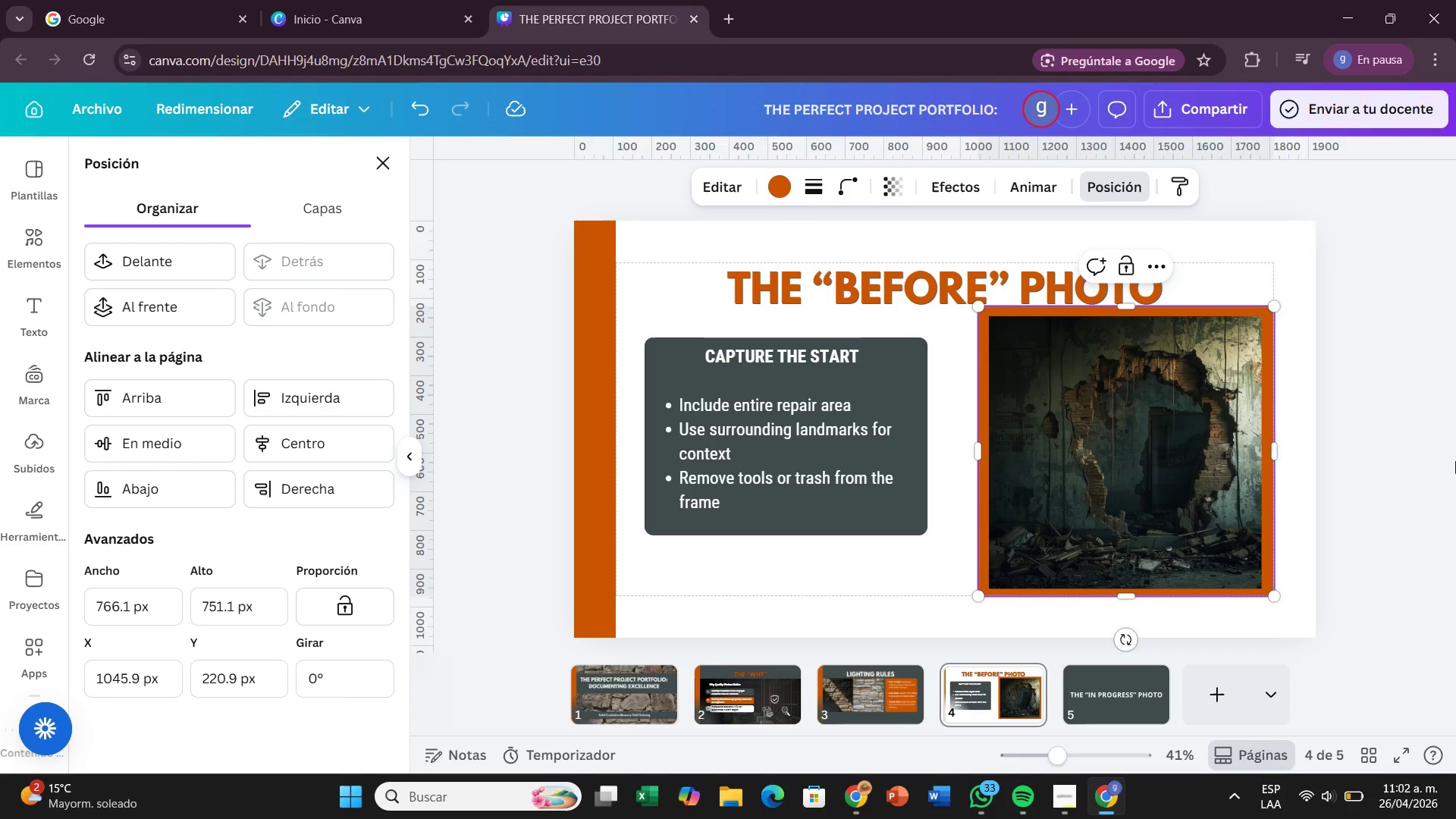 
left_click_drag(start_coordinate=[1455, 461], to_coordinate=[1450, 454])
 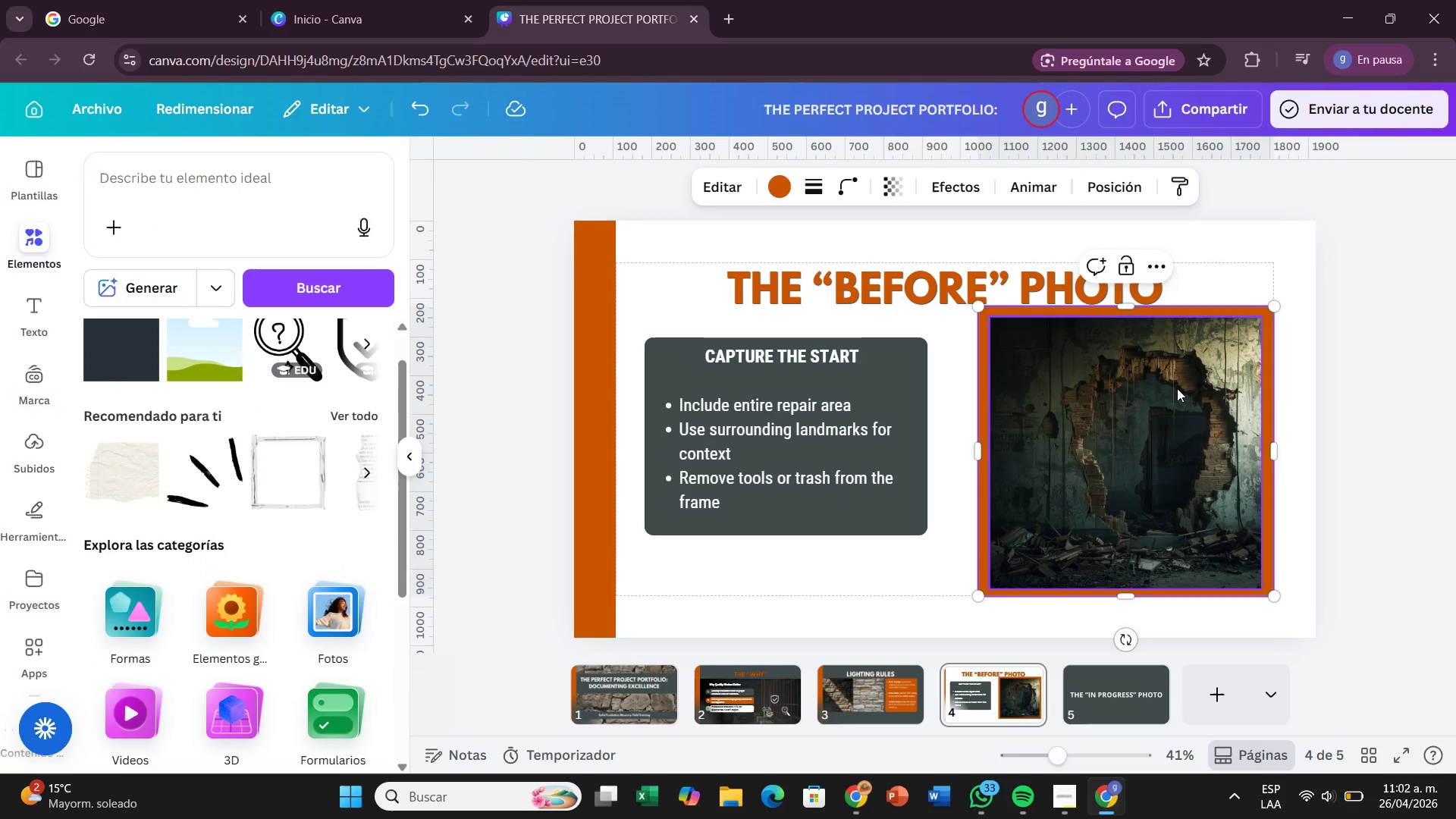 
left_click([1177, 388])
 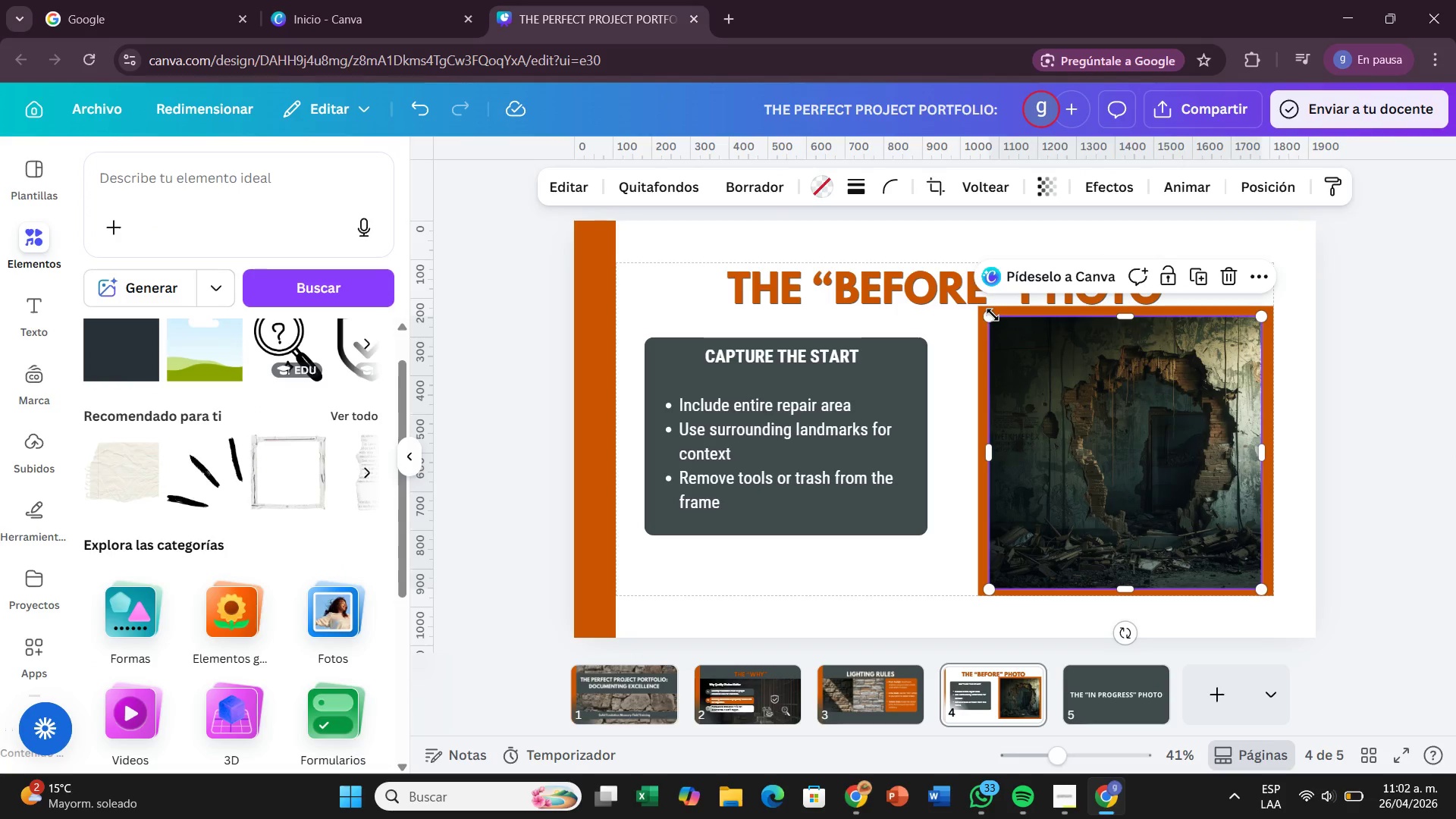 
left_click_drag(start_coordinate=[993, 315], to_coordinate=[1019, 340])
 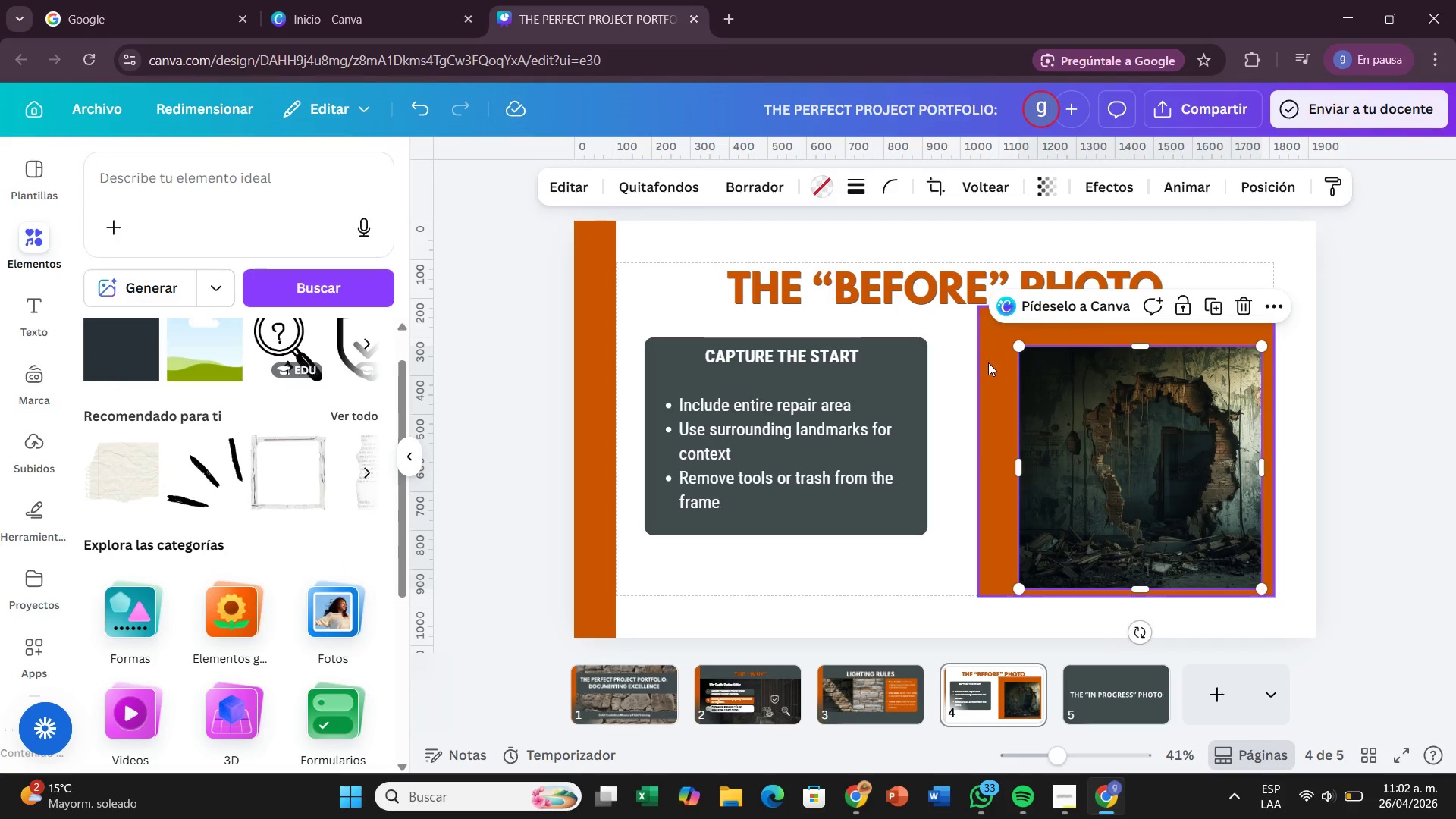 
left_click([988, 362])
 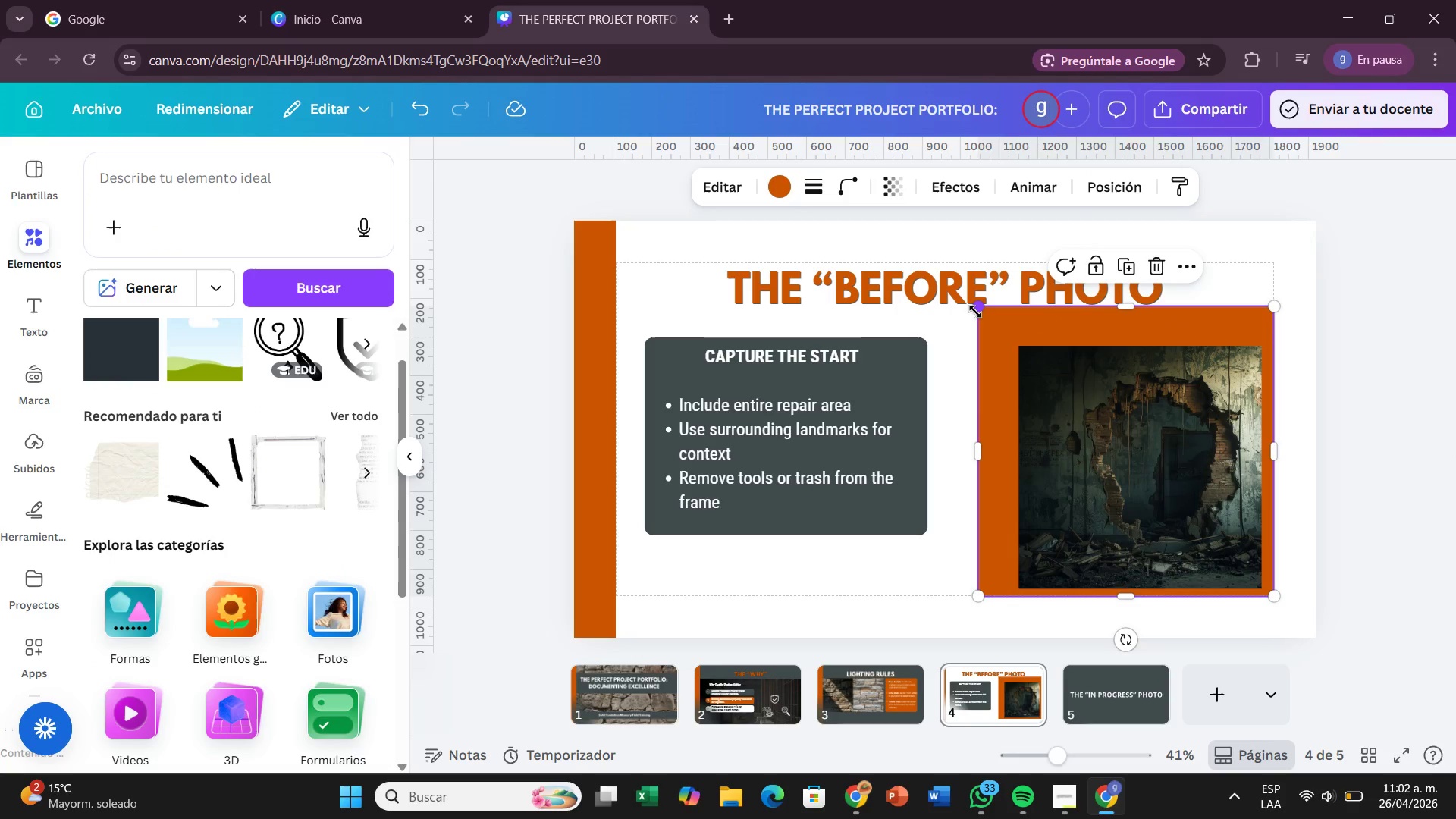 
left_click_drag(start_coordinate=[975, 312], to_coordinate=[1002, 337])
 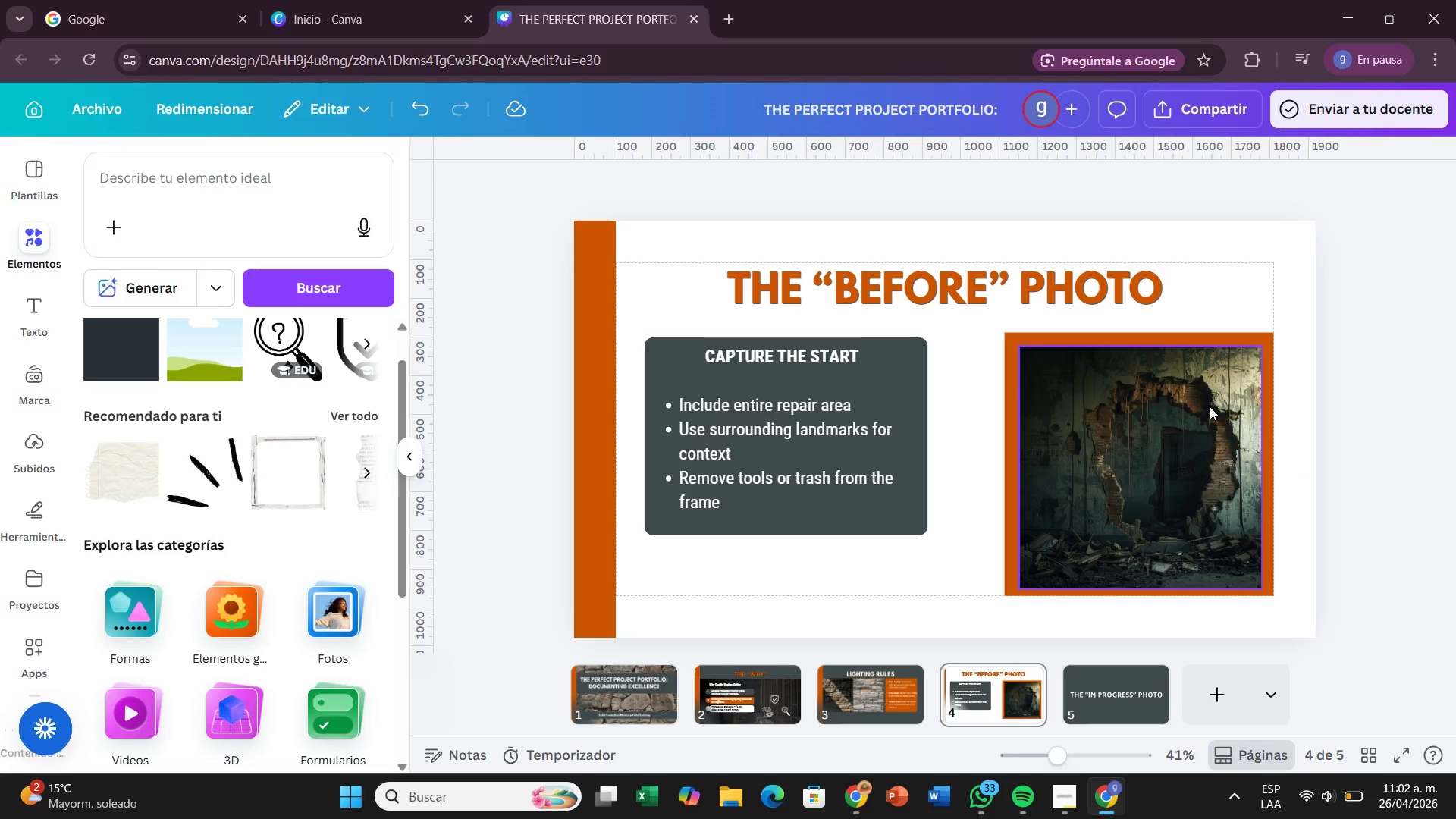 
left_click_drag(start_coordinate=[1197, 342], to_coordinate=[1186, 324])
 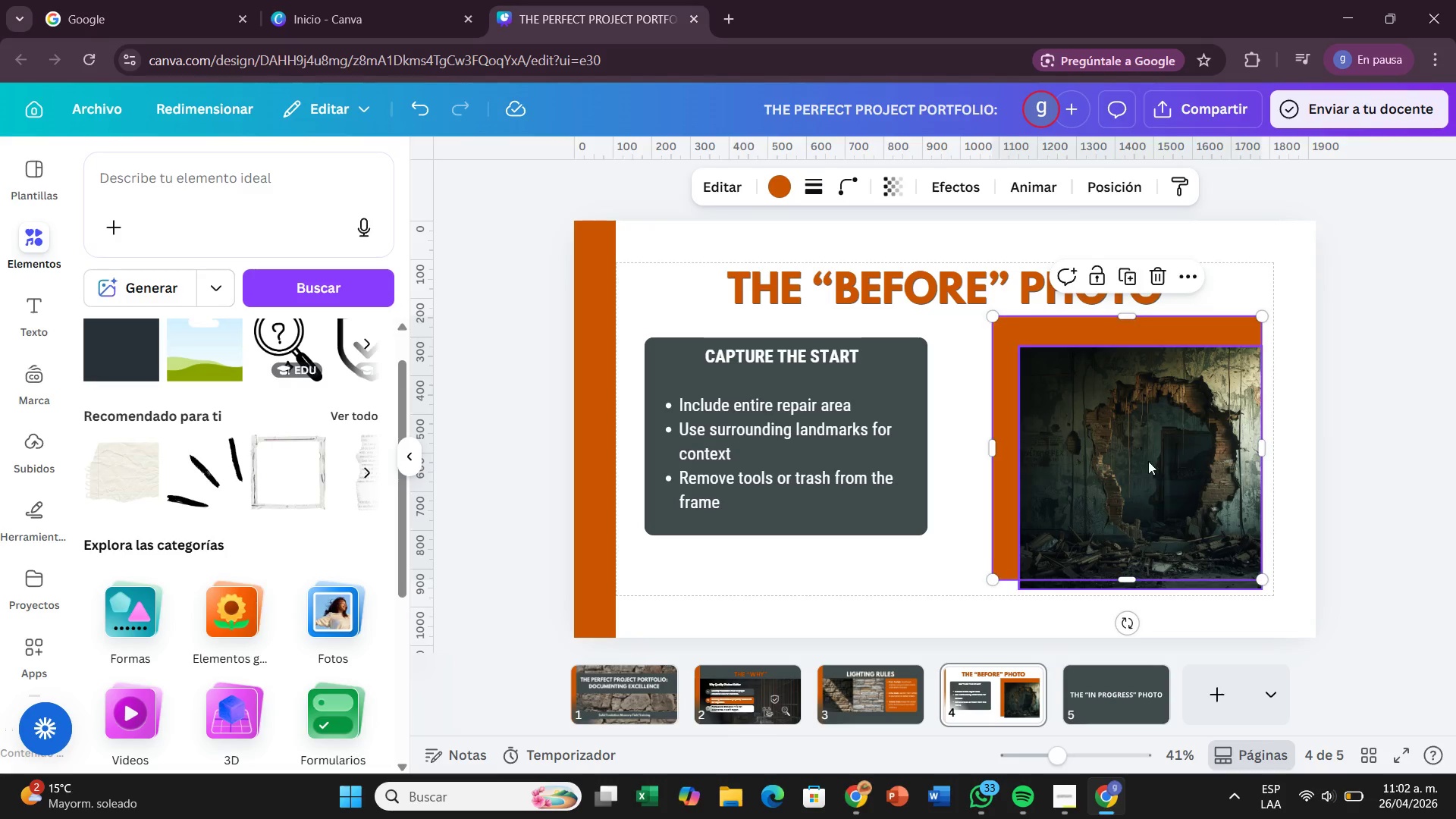 
left_click_drag(start_coordinate=[1152, 470], to_coordinate=[1150, 486])
 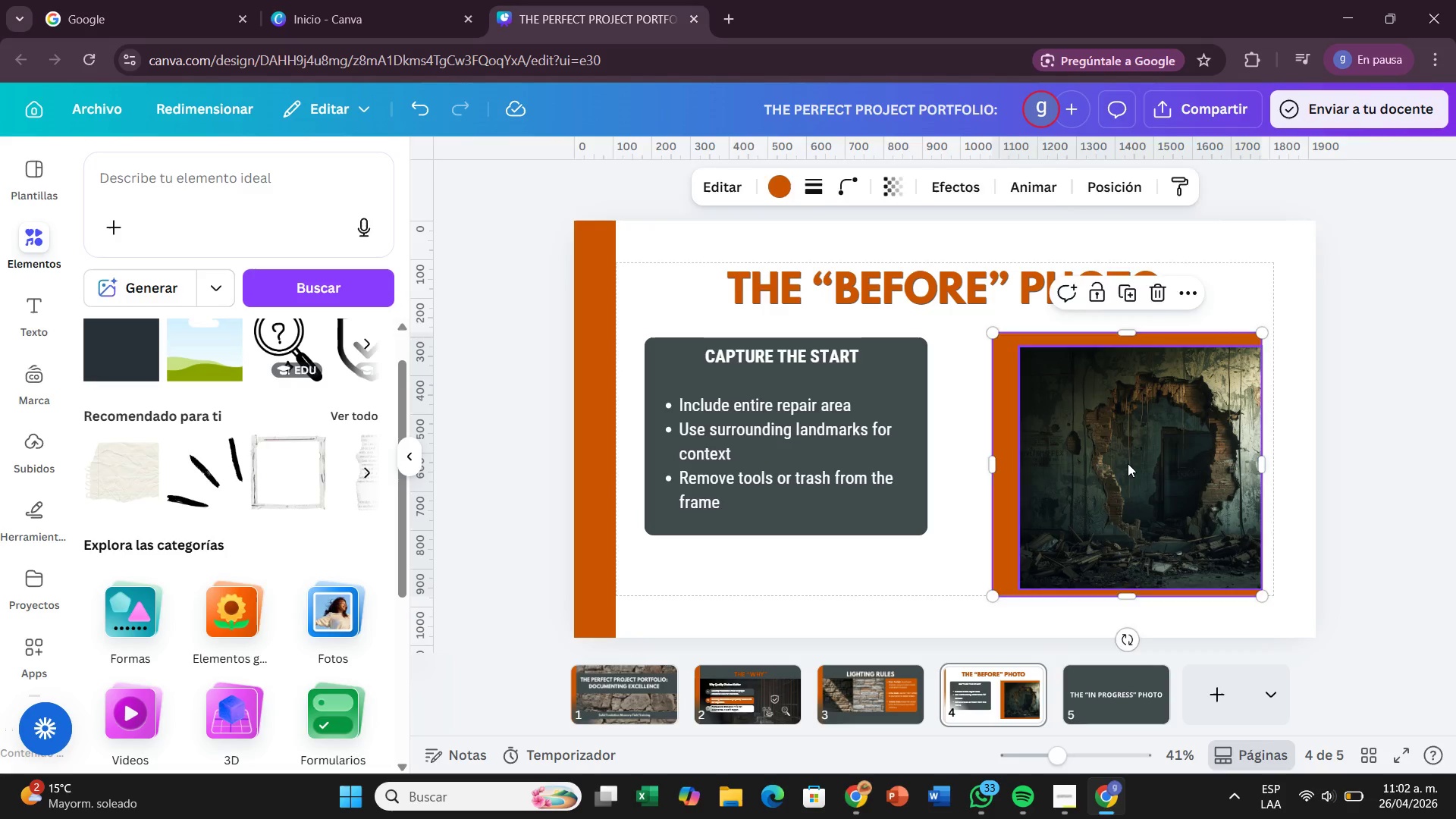 
left_click_drag(start_coordinate=[1128, 463], to_coordinate=[1119, 461])
 